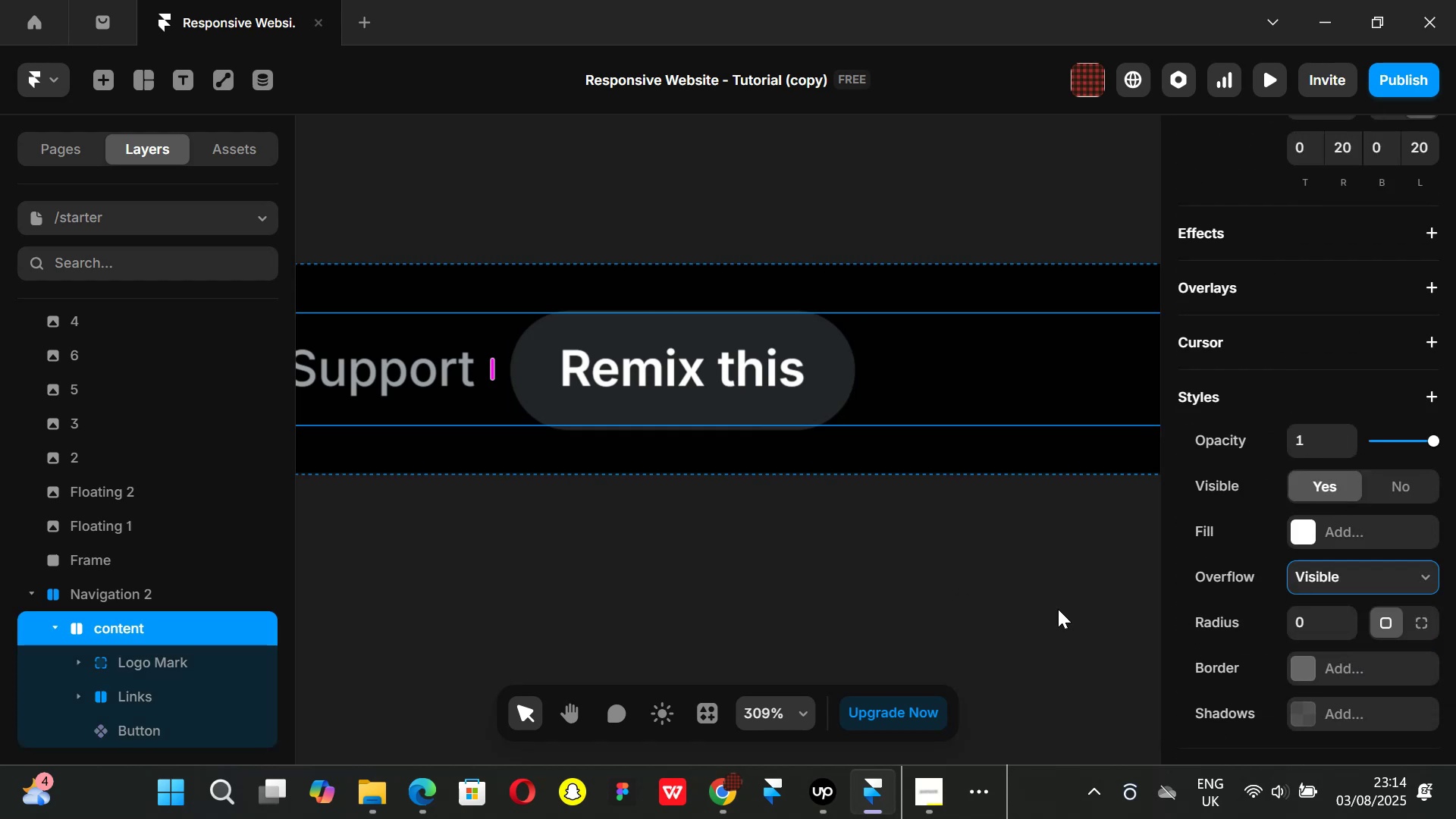 
left_click([1058, 609])
 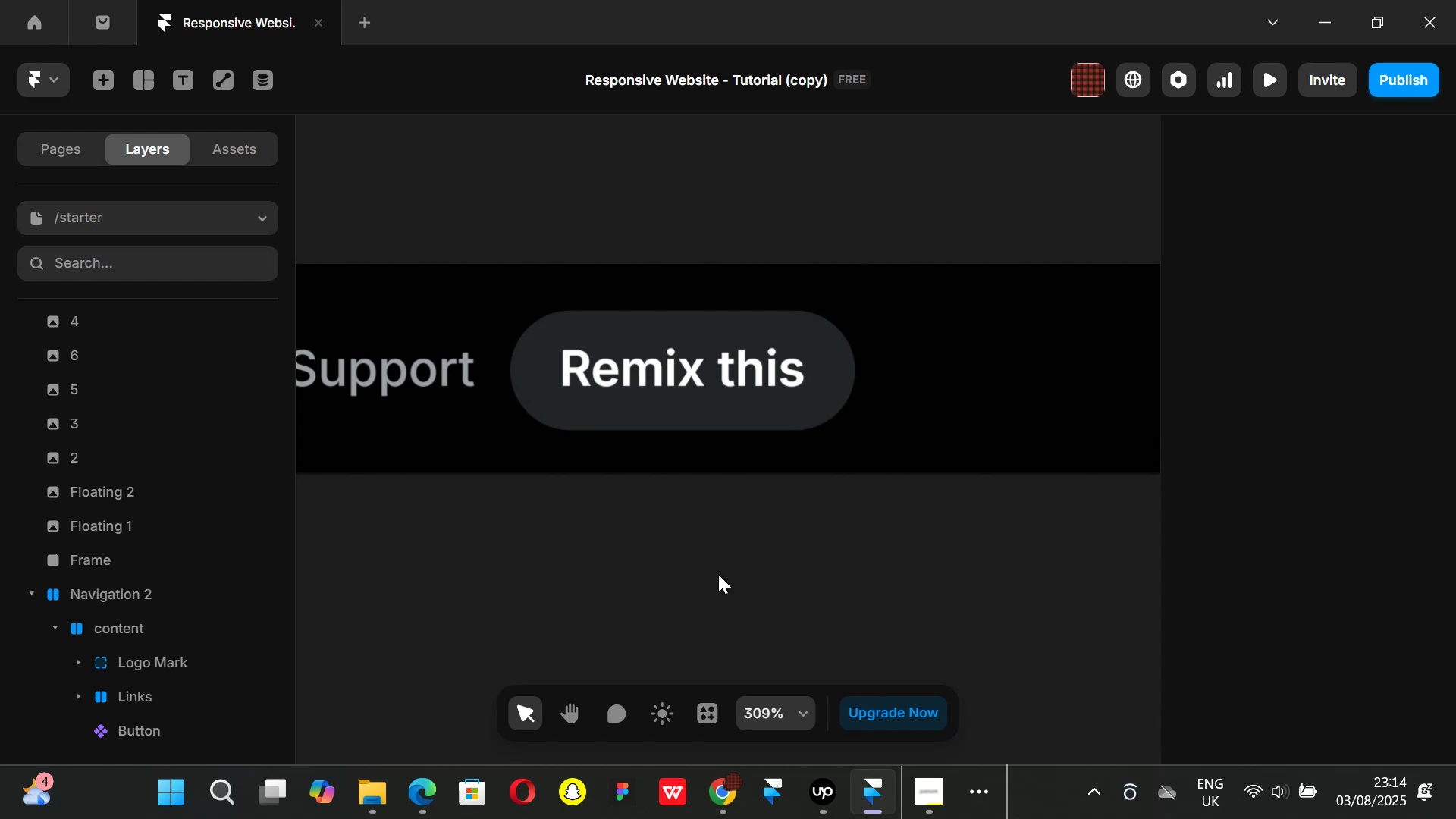 
wait(8.89)
 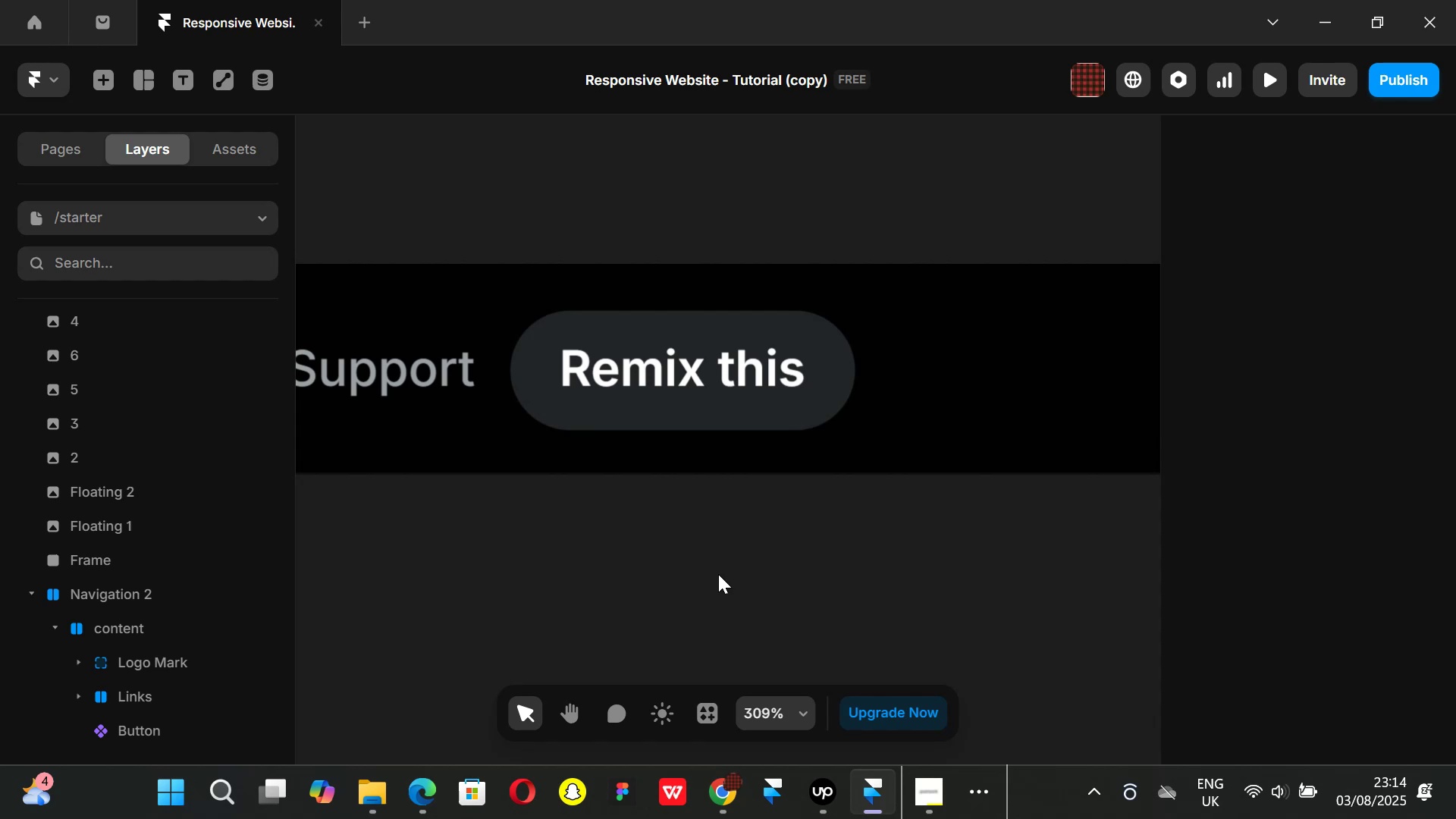 
hold_key(key=ControlLeft, duration=1.51)
scroll: coordinate [921, 499], scroll_direction: down, amount: 9.0
 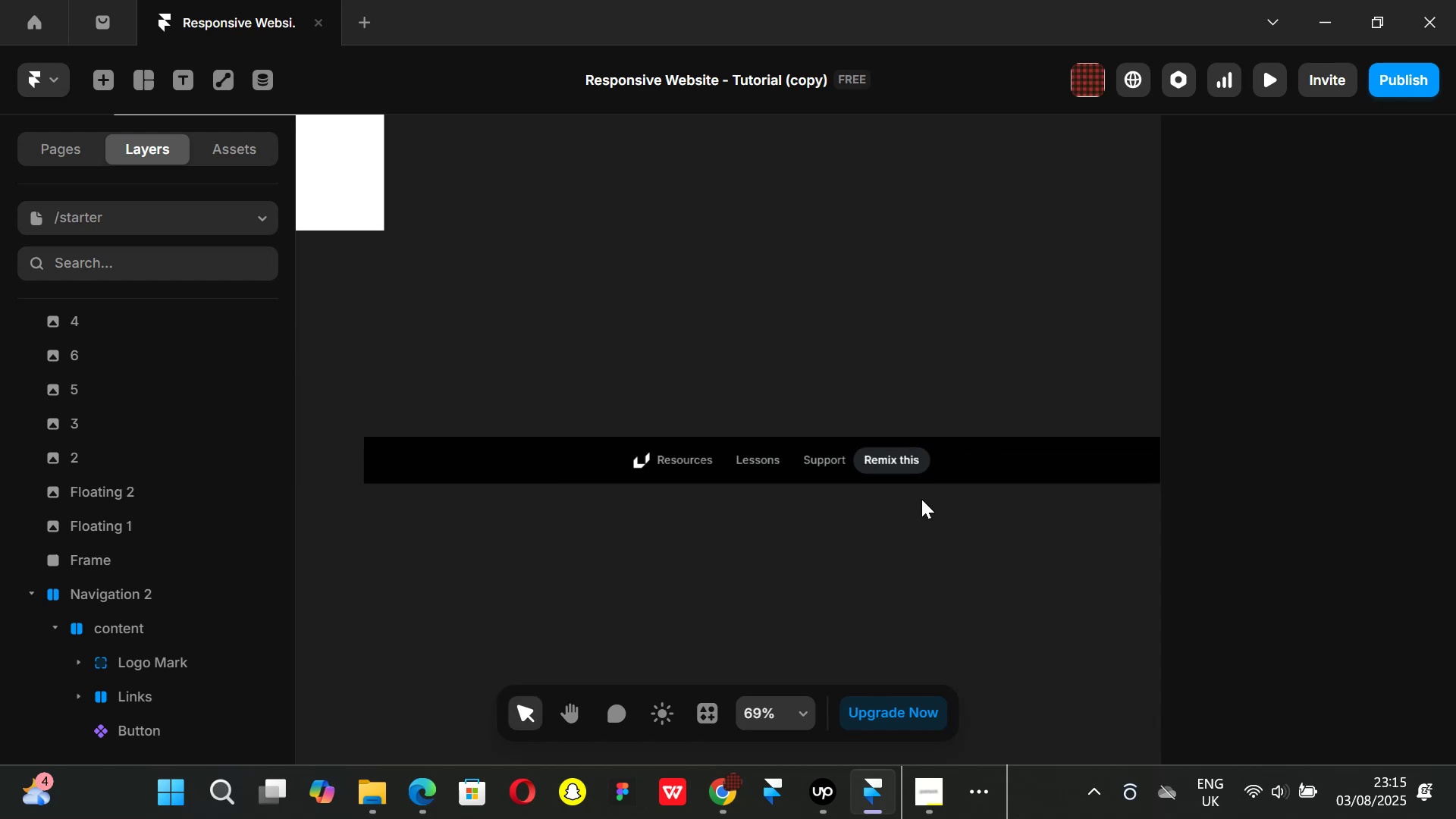 
key(Control+ControlLeft)
 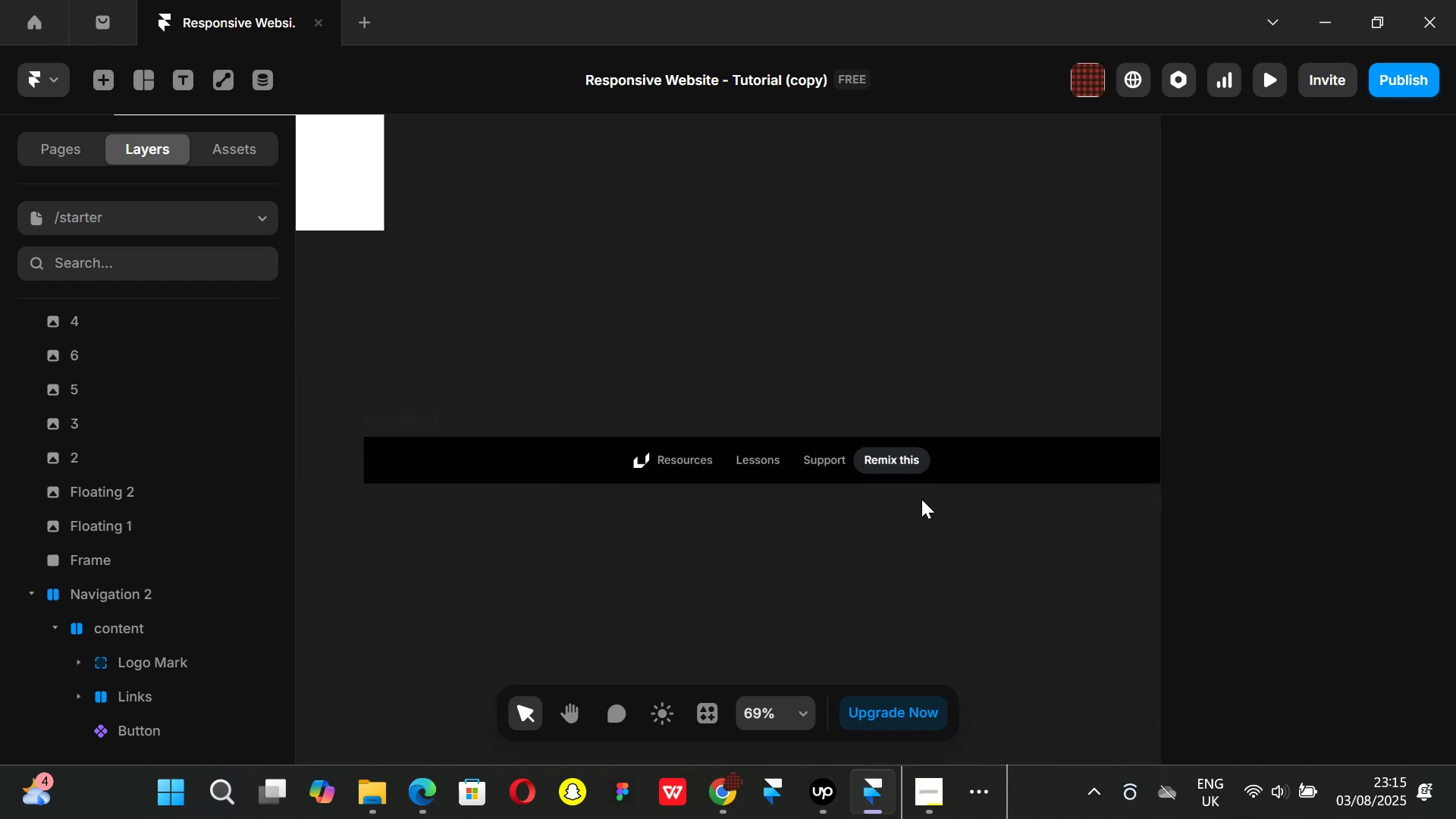 
key(Control+ControlLeft)
 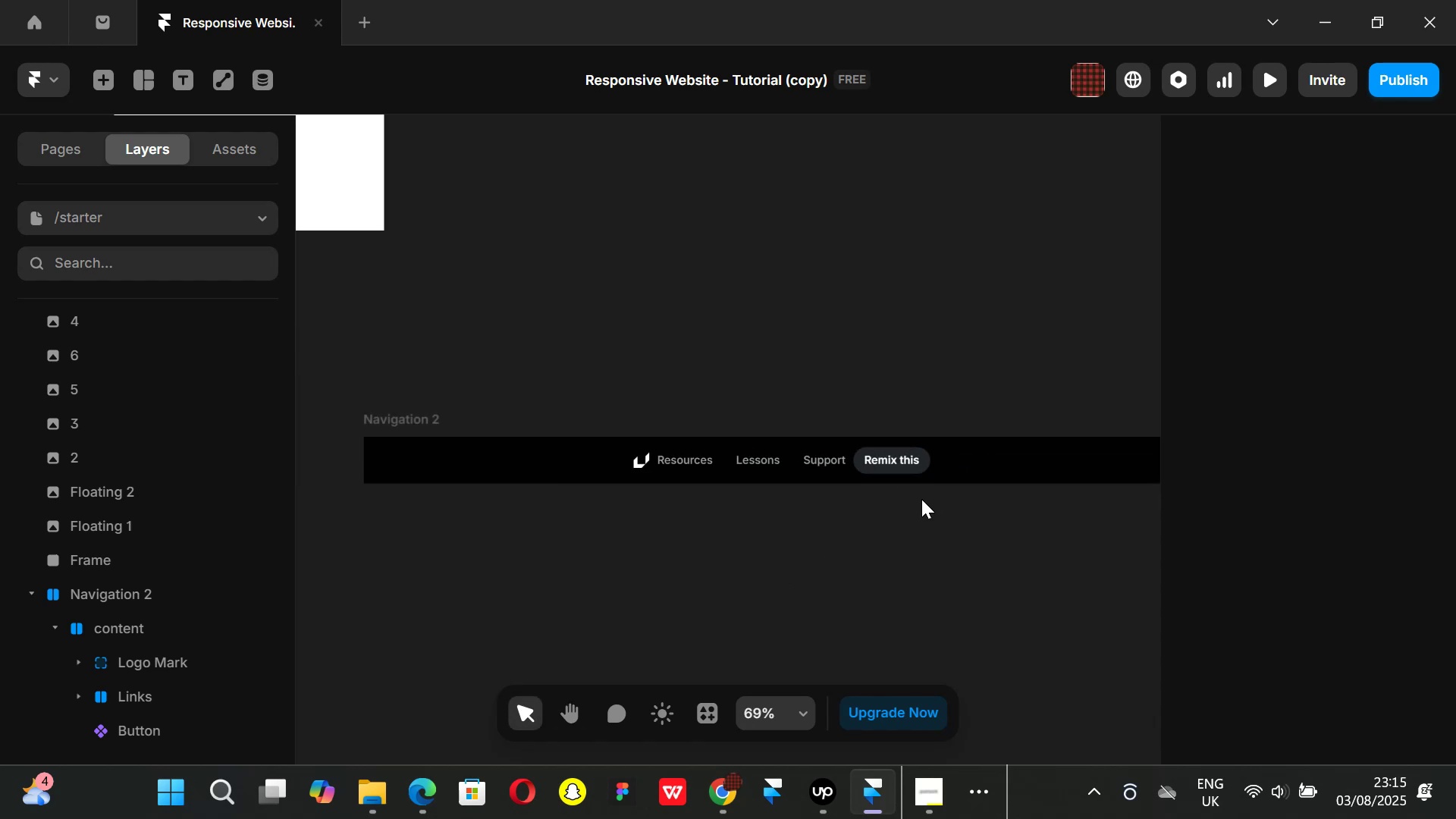 
key(Control+ControlLeft)
 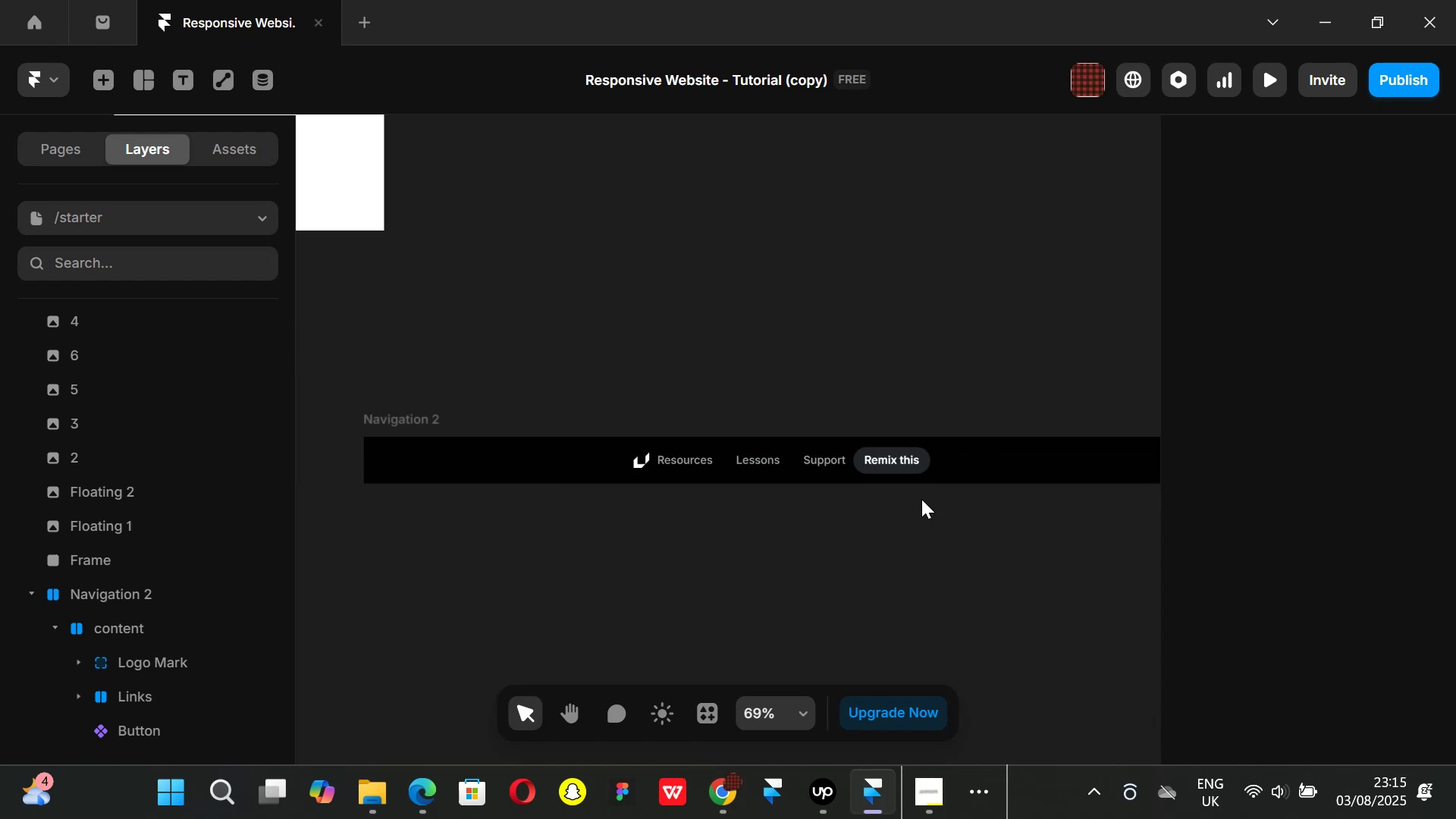 
key(Control+ControlLeft)
 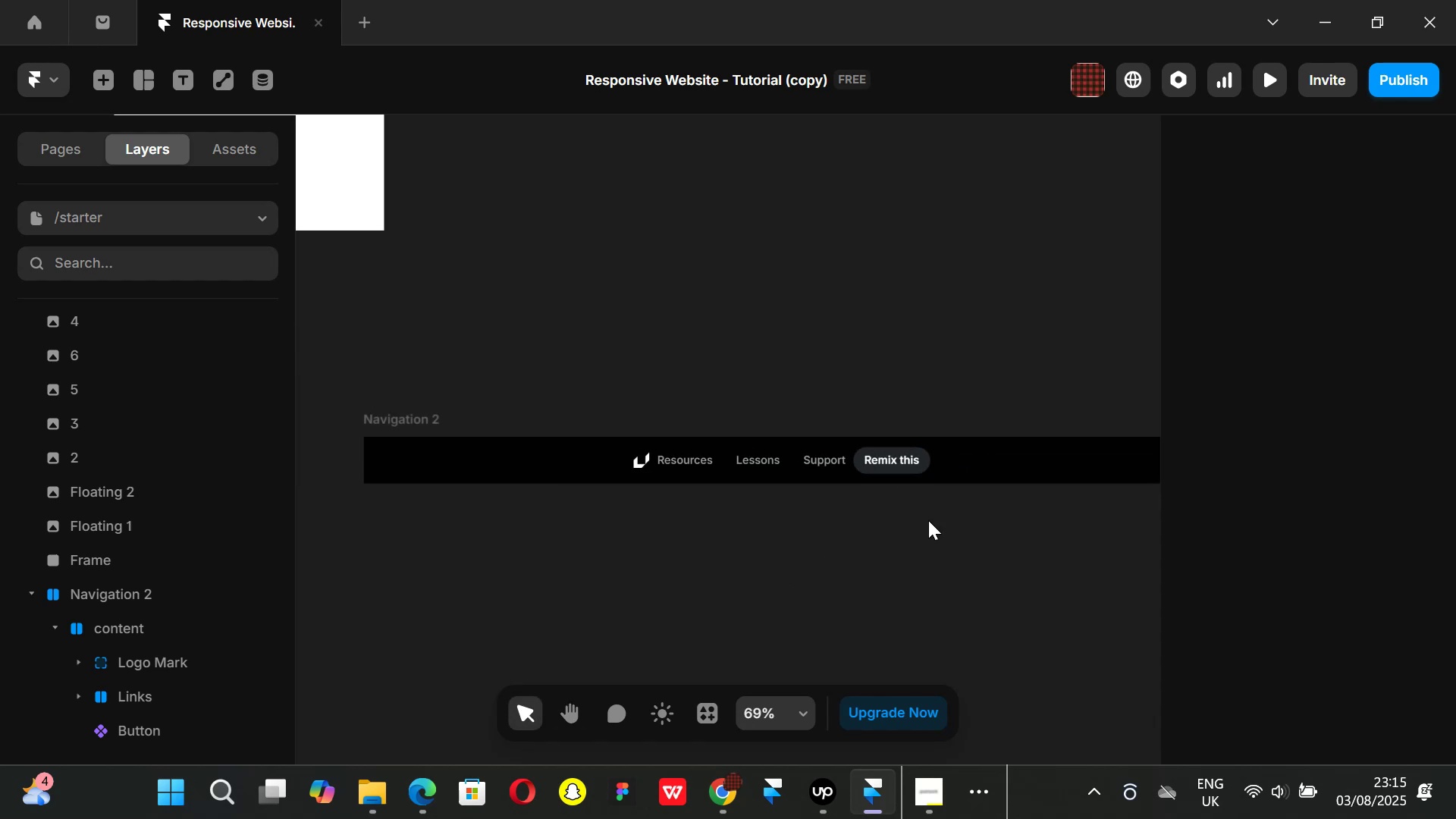 
key(Control+ControlLeft)
 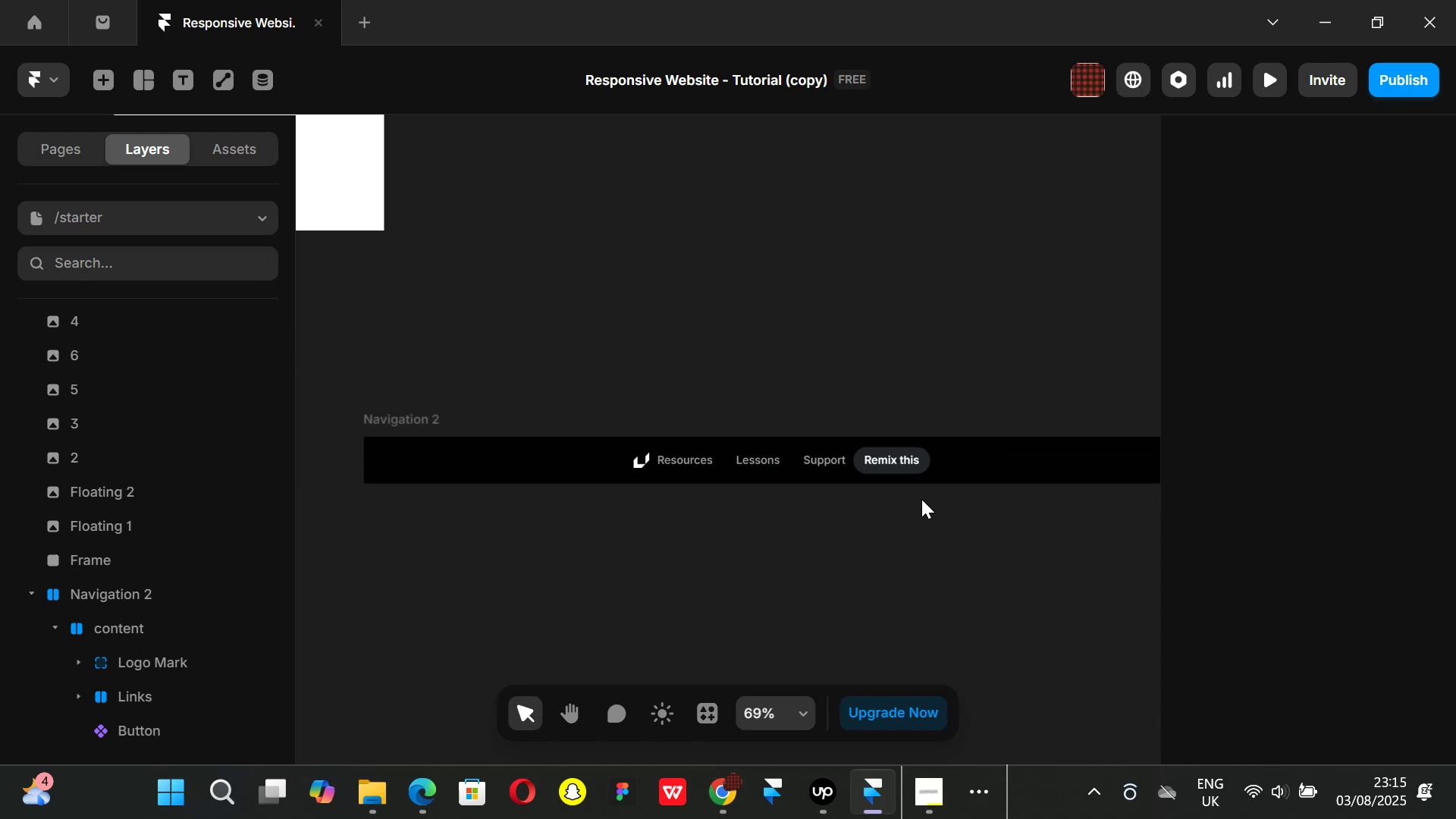 
key(Control+ControlLeft)
 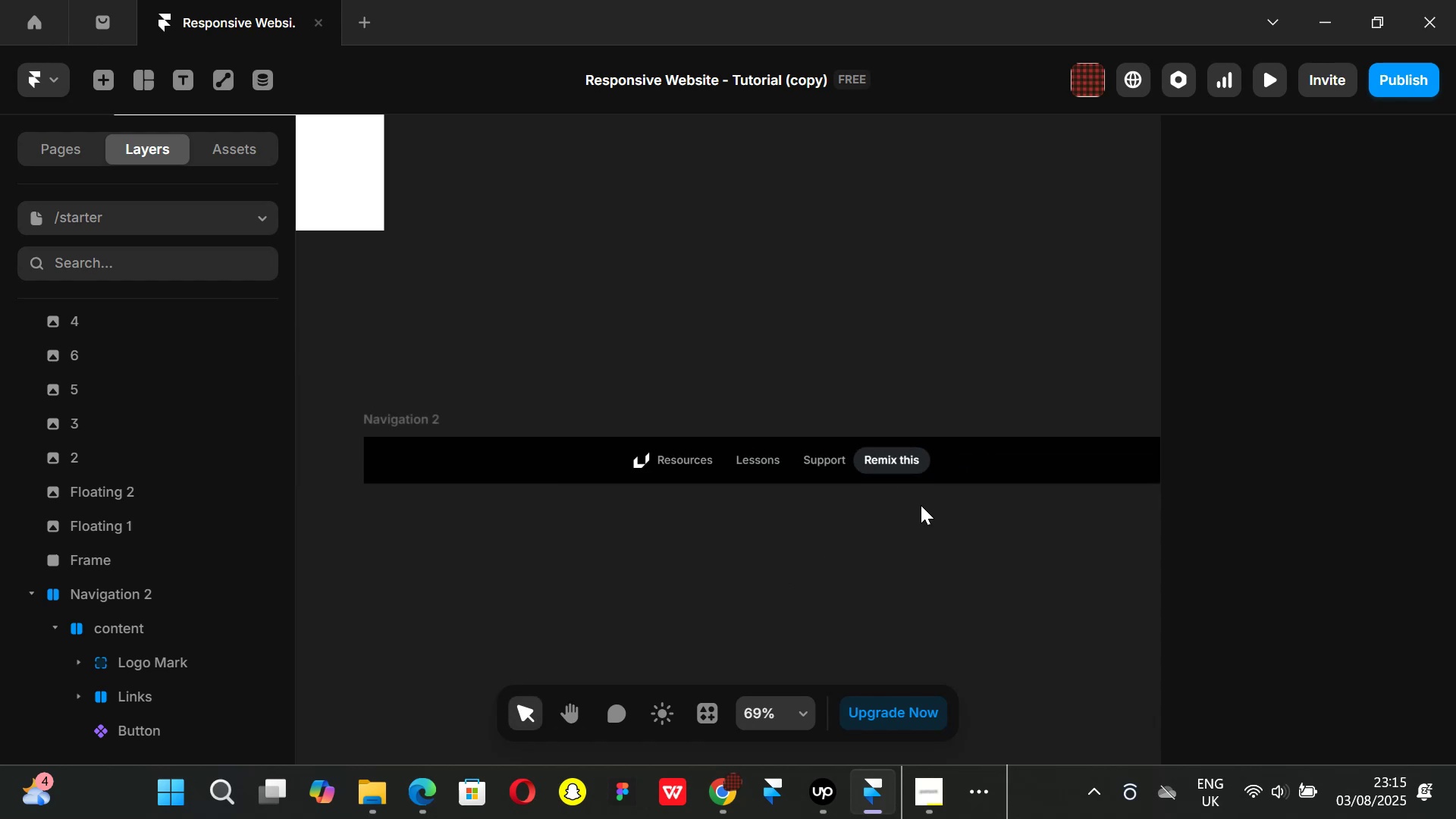 
key(Control+ControlLeft)
 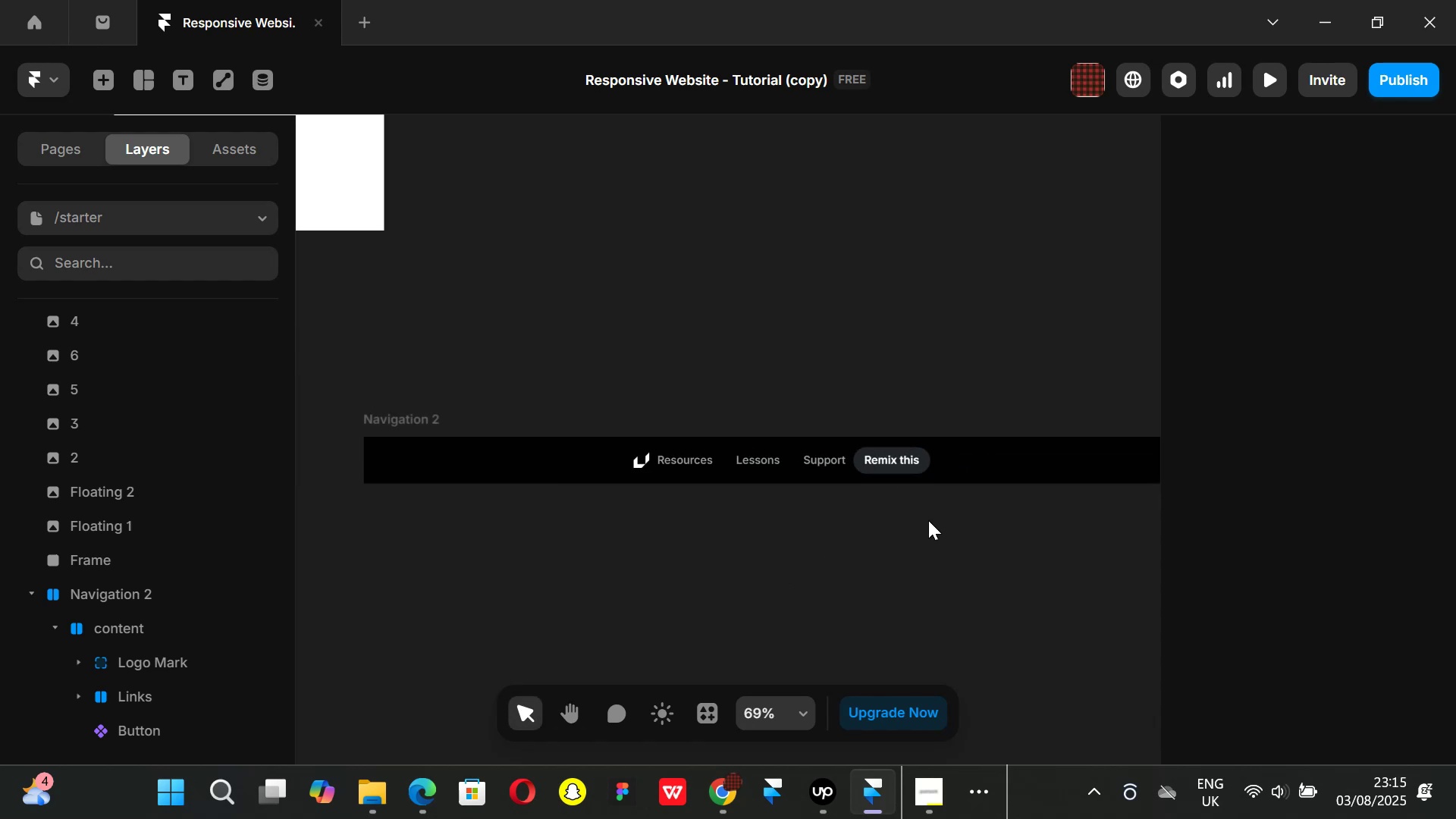 
key(Control+ControlLeft)
 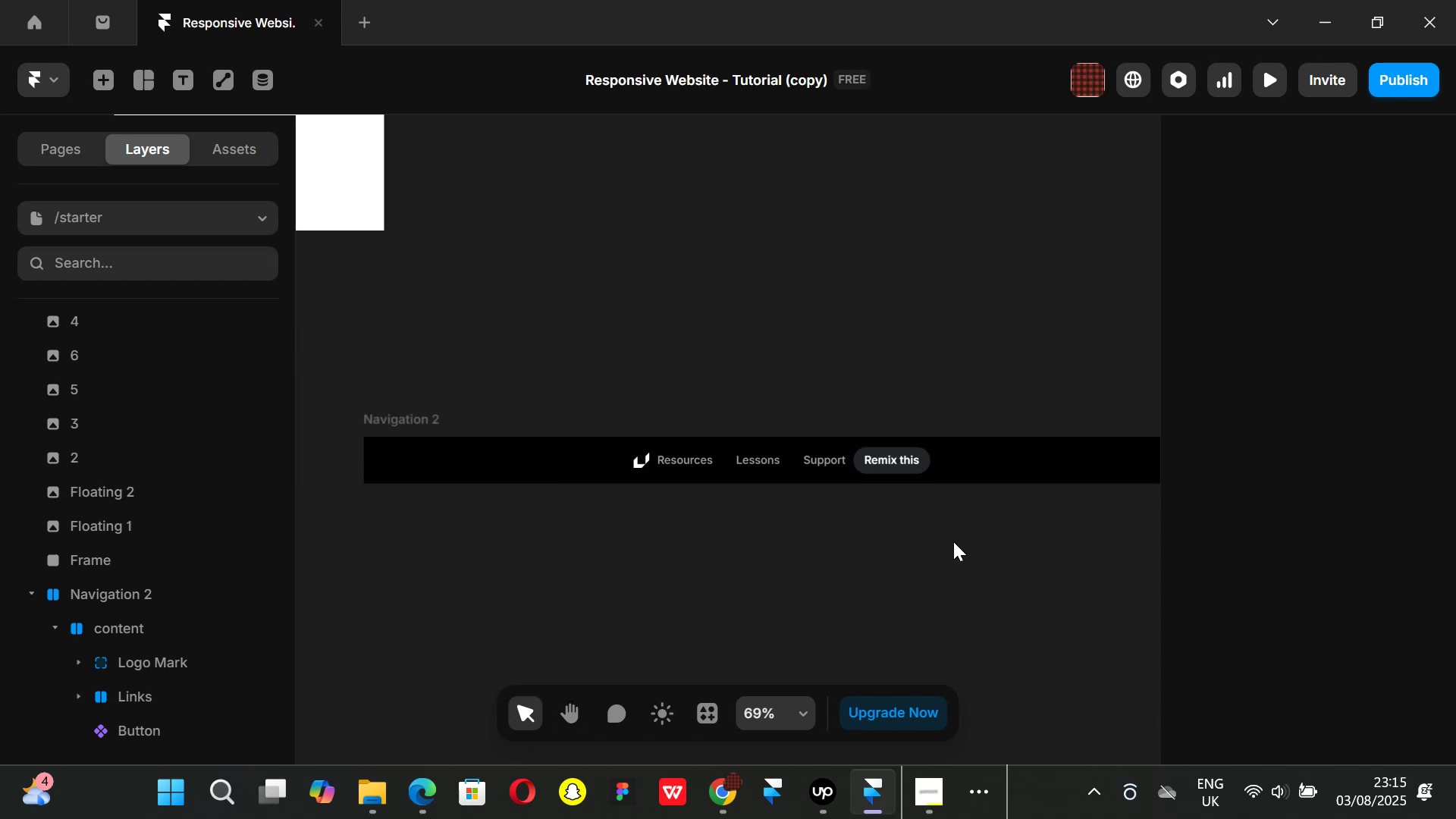 
key(Control+ControlLeft)
 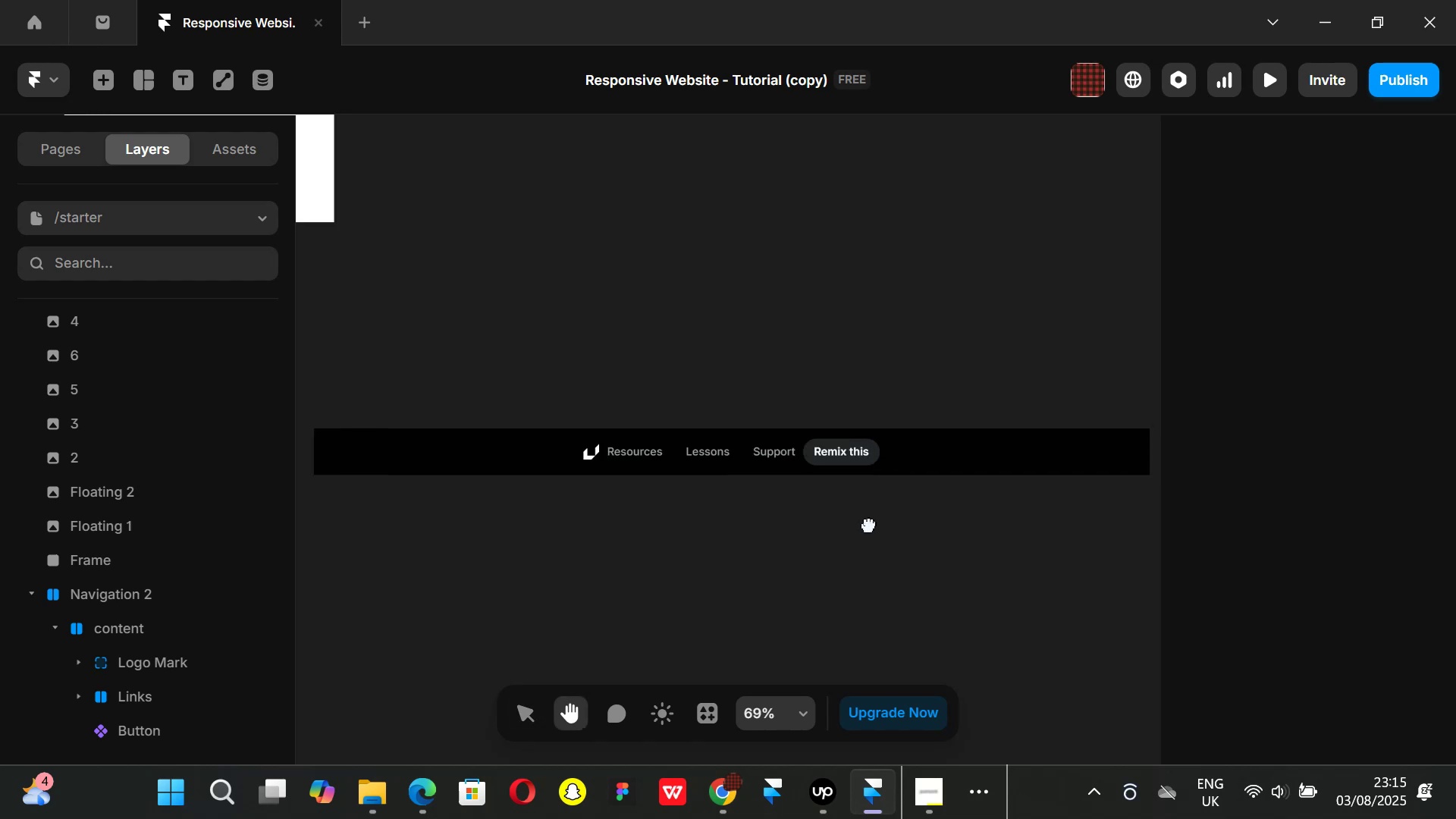 
hold_key(key=ControlLeft, duration=0.34)
scroll: coordinate [771, 511], scroll_direction: down, amount: 2.0
 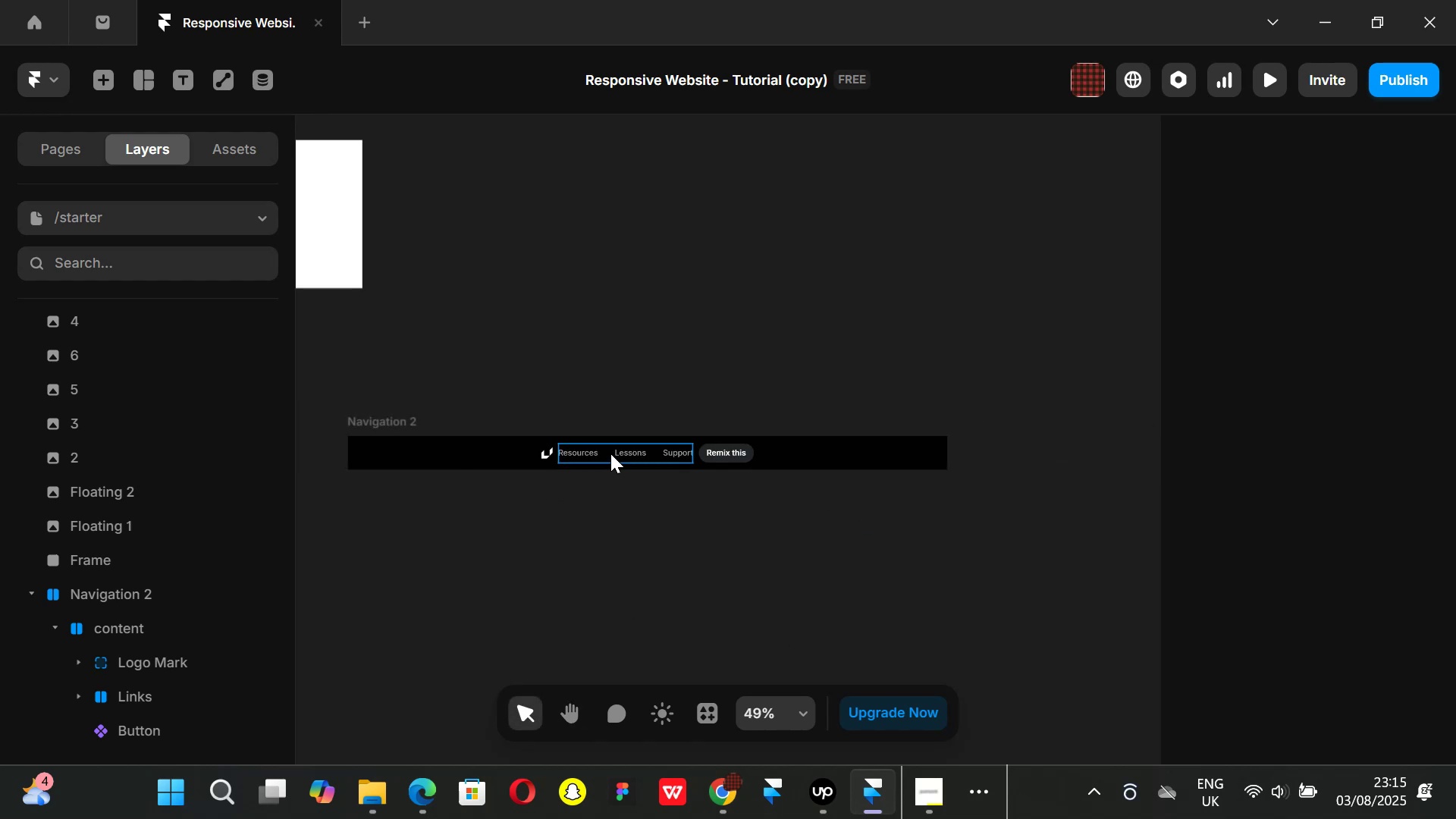 
hold_key(key=ControlLeft, duration=1.13)
scroll: coordinate [613, 453], scroll_direction: up, amount: 2.0
 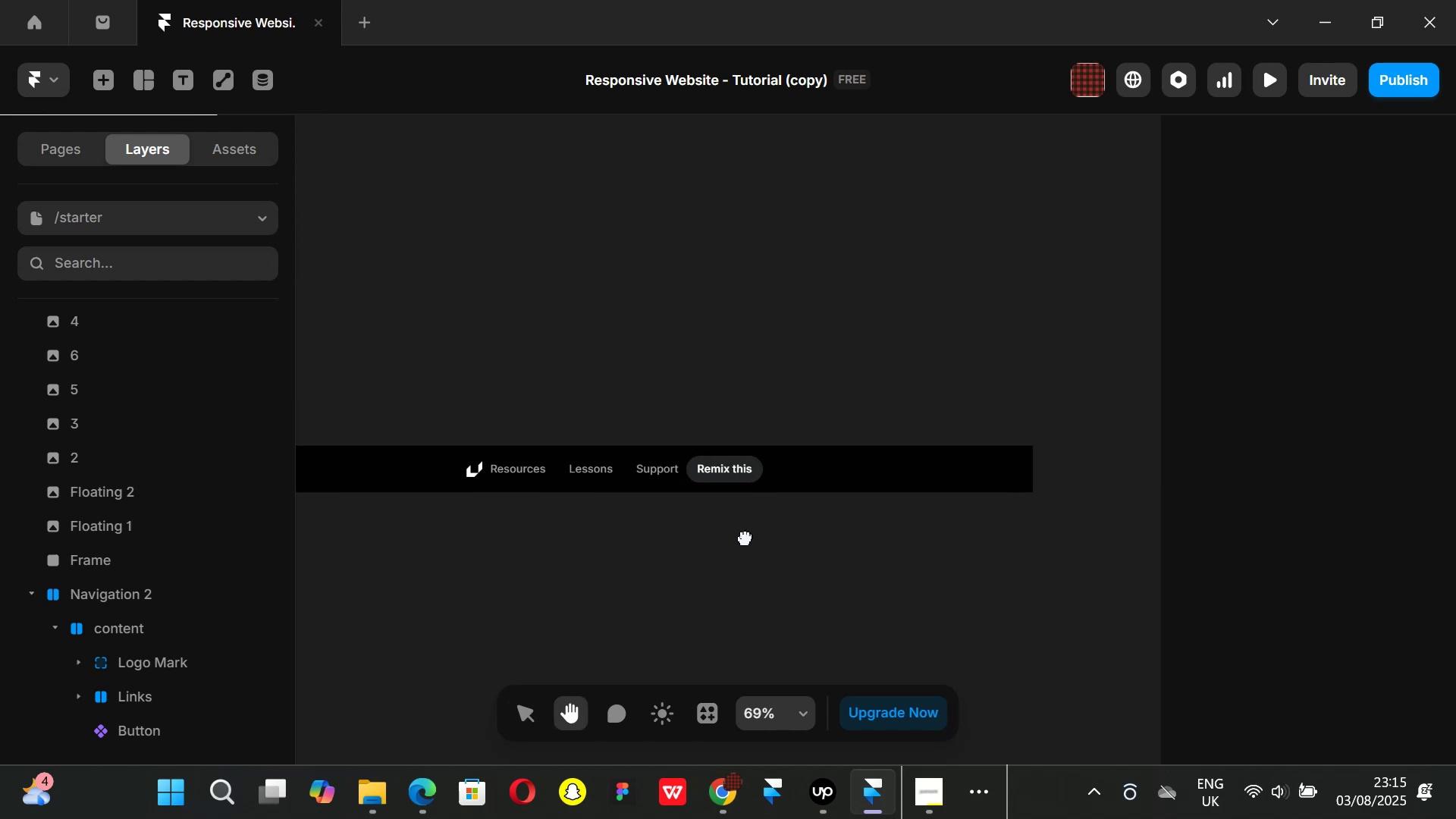 
left_click([937, 781])
 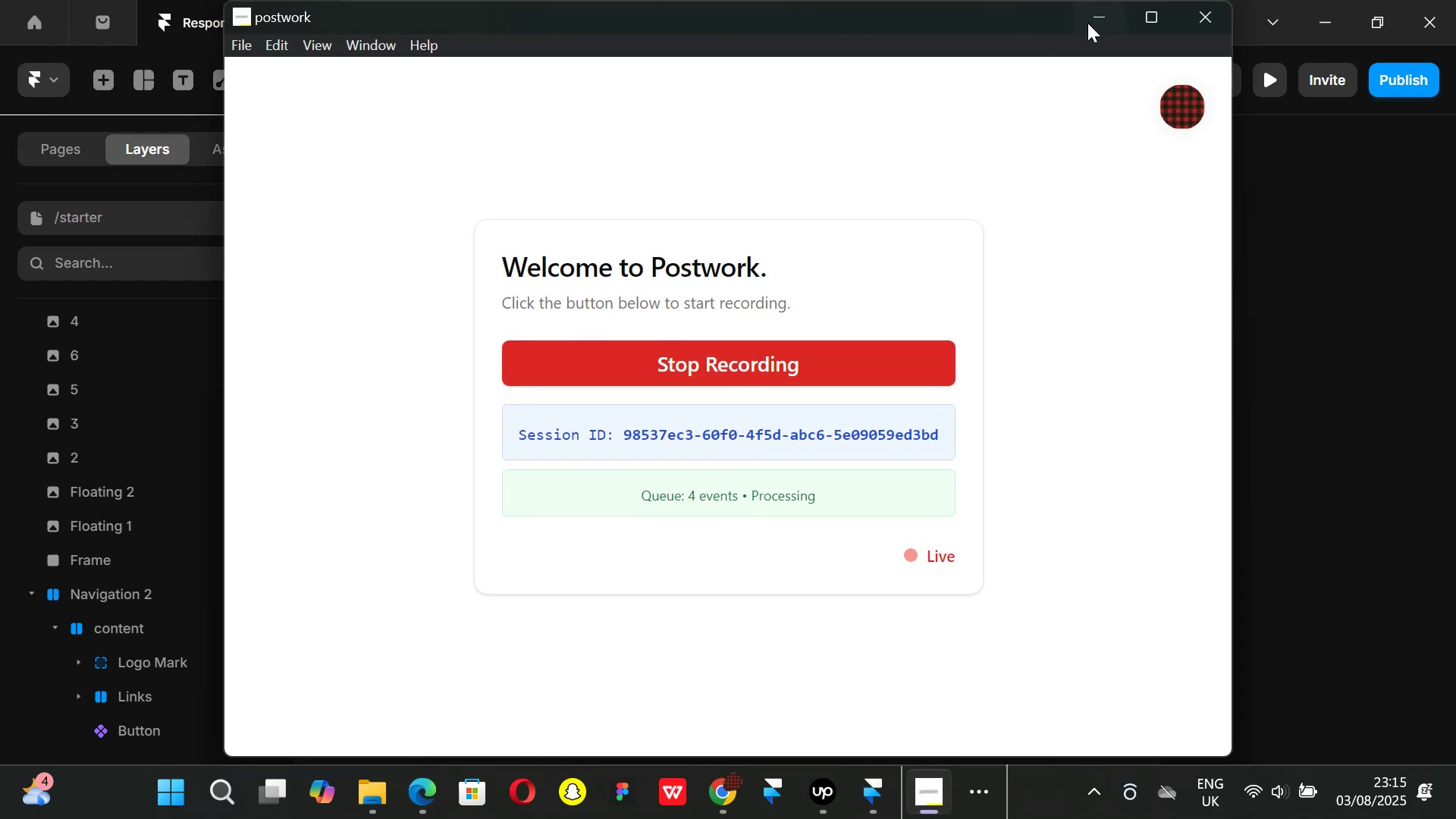 
left_click([1093, 20])
 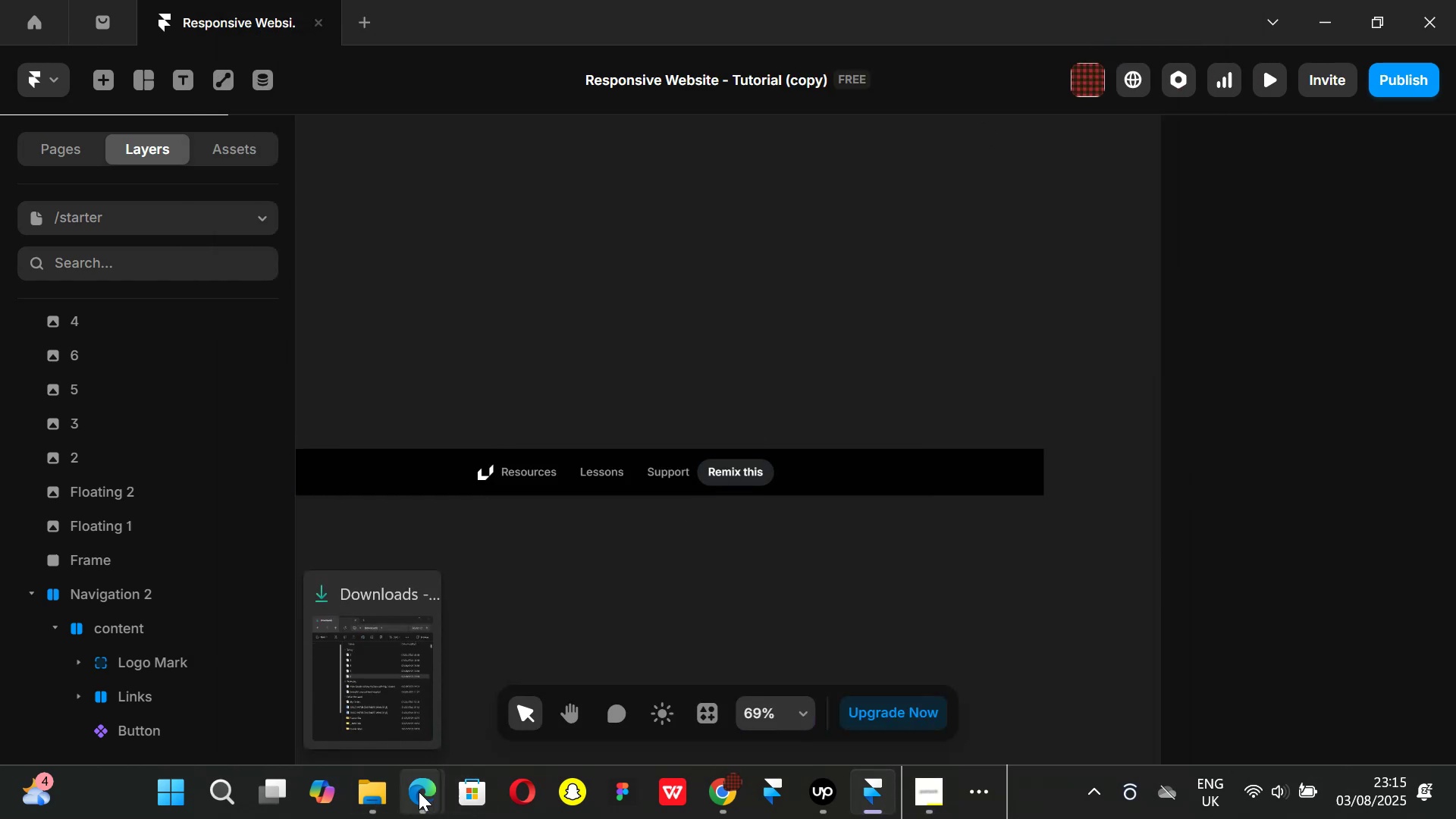 
left_click([299, 664])
 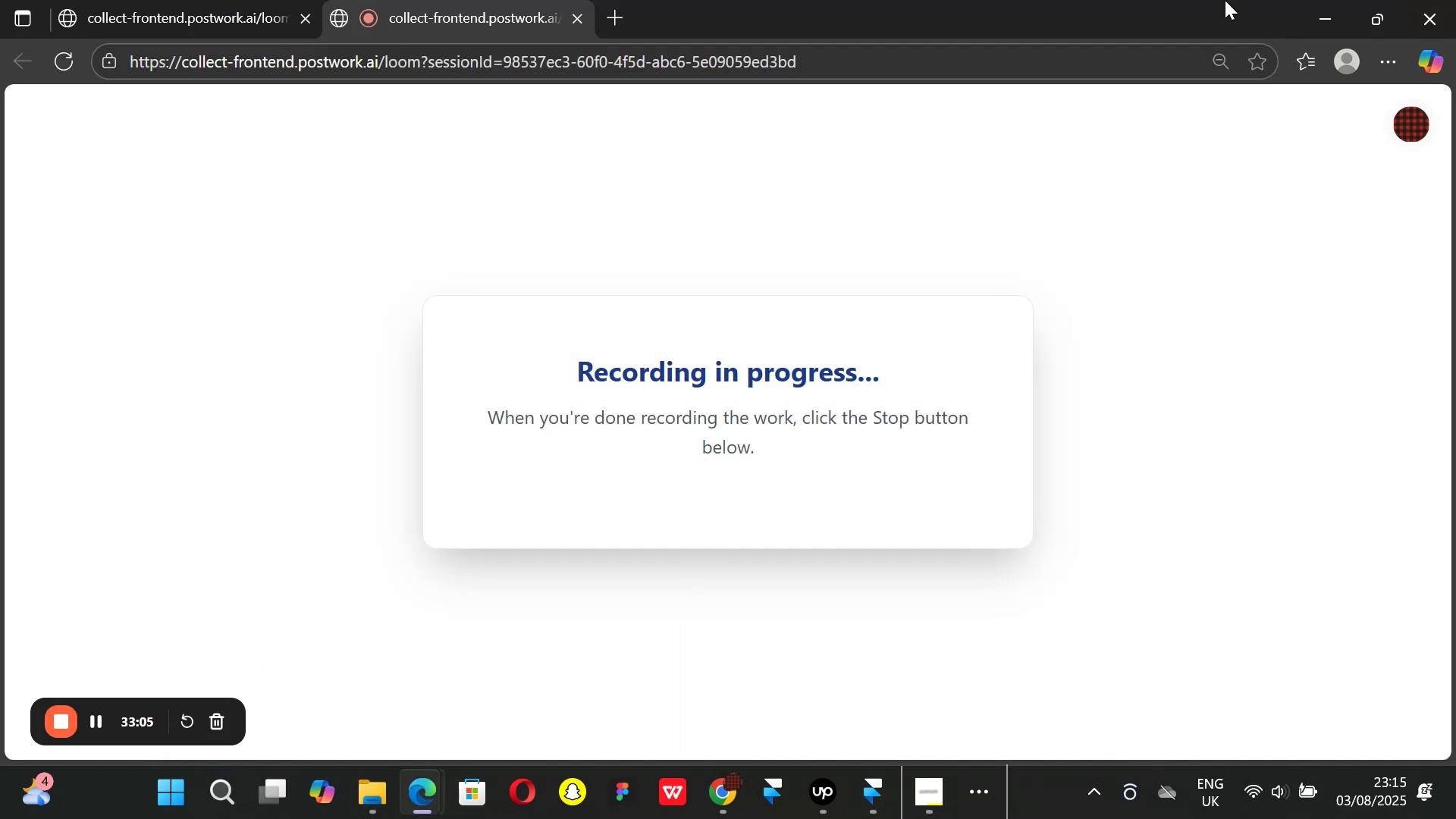 
left_click([1326, 15])
 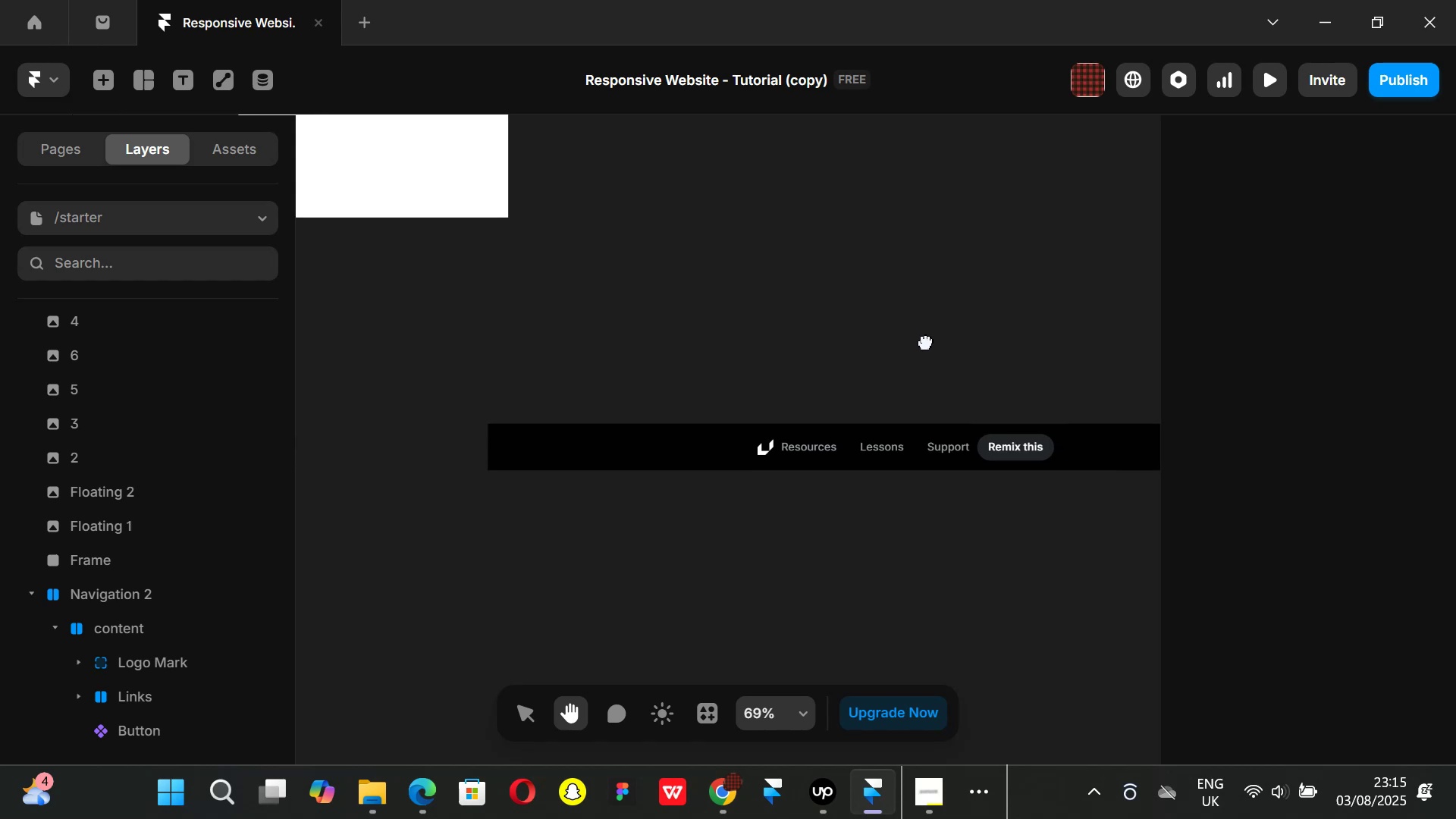 
wait(6.08)
 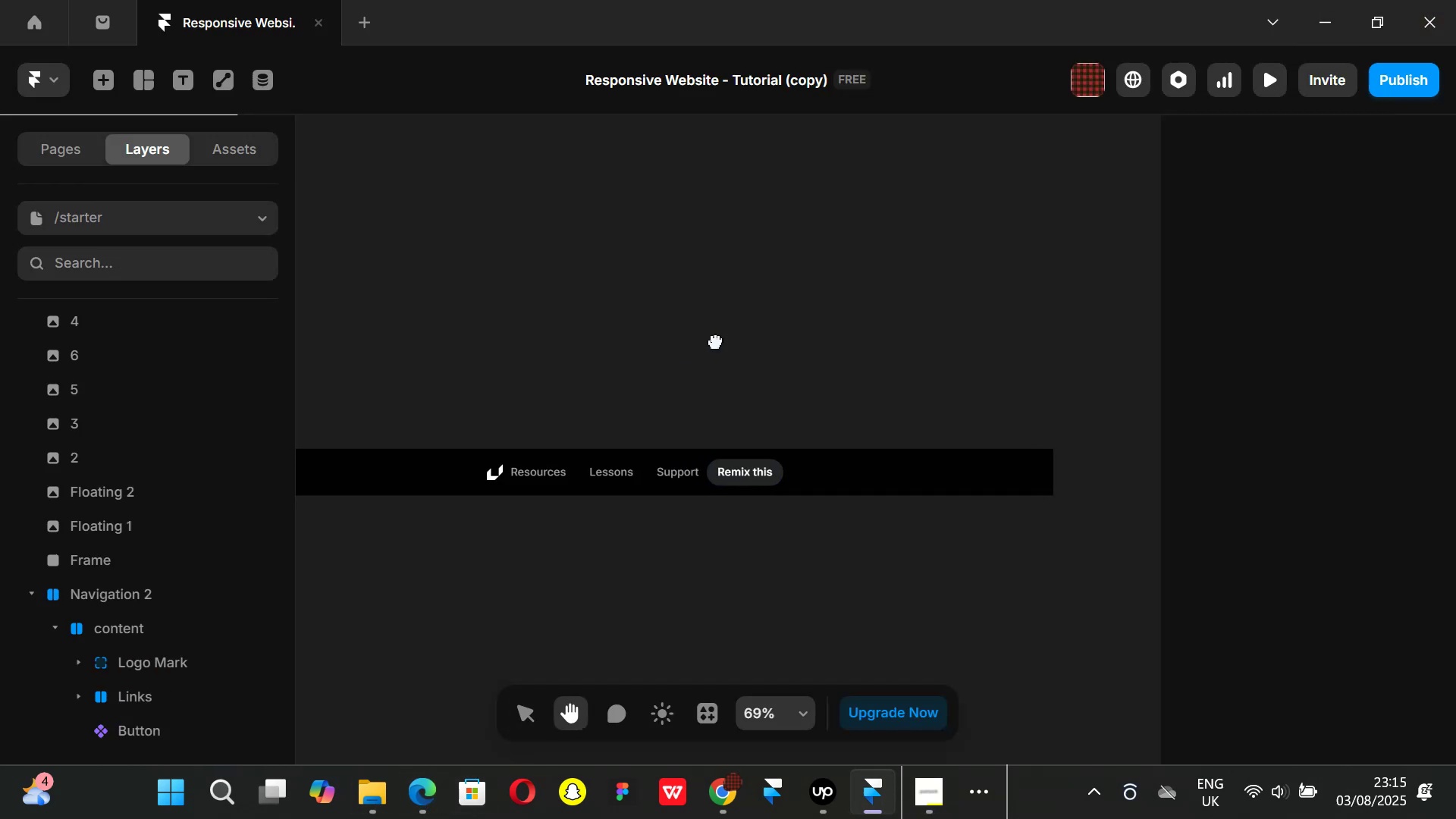 
hold_key(key=ControlLeft, duration=0.78)
scroll: coordinate [921, 345], scroll_direction: down, amount: 3.0
 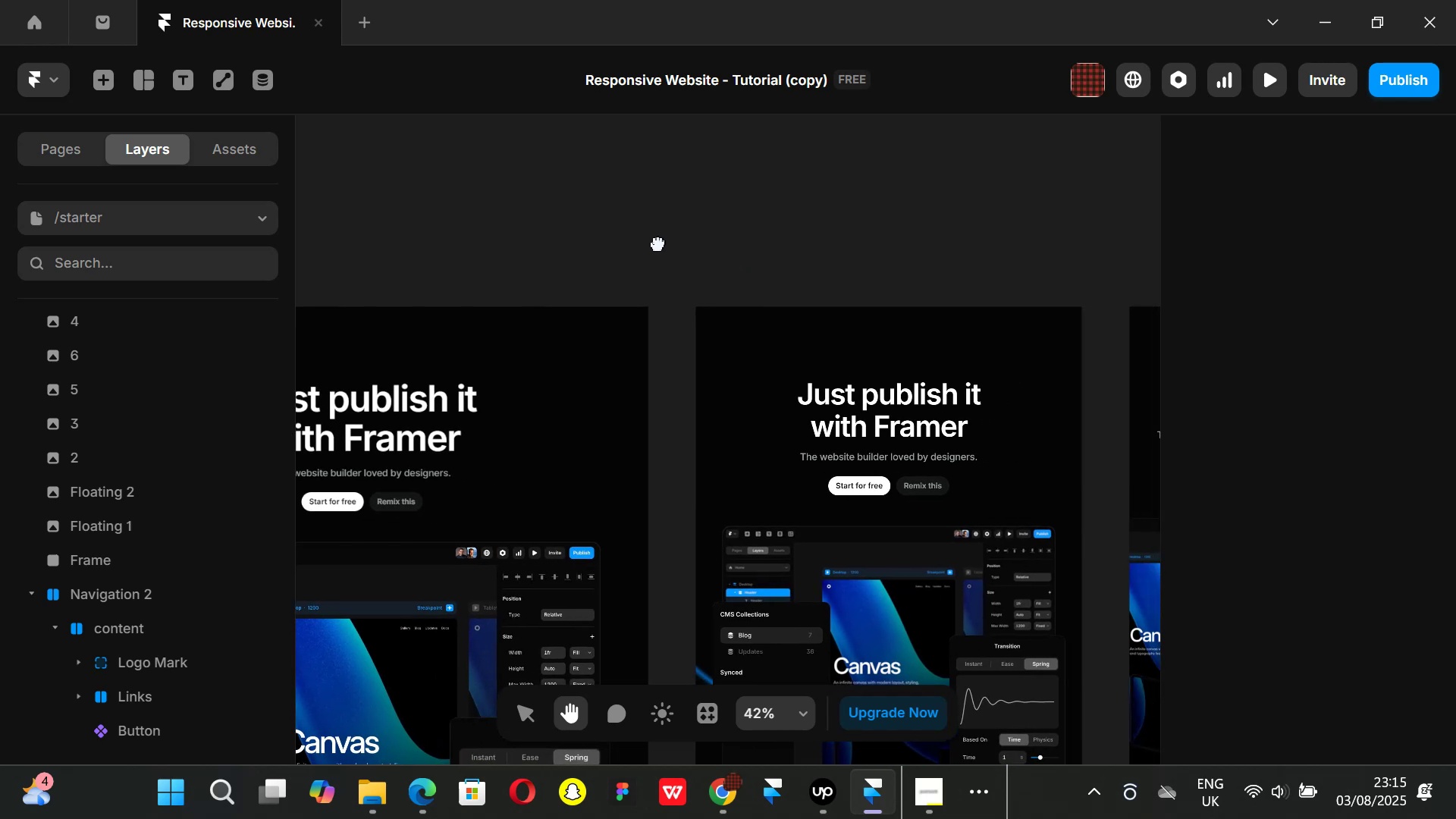 
wait(13.05)
 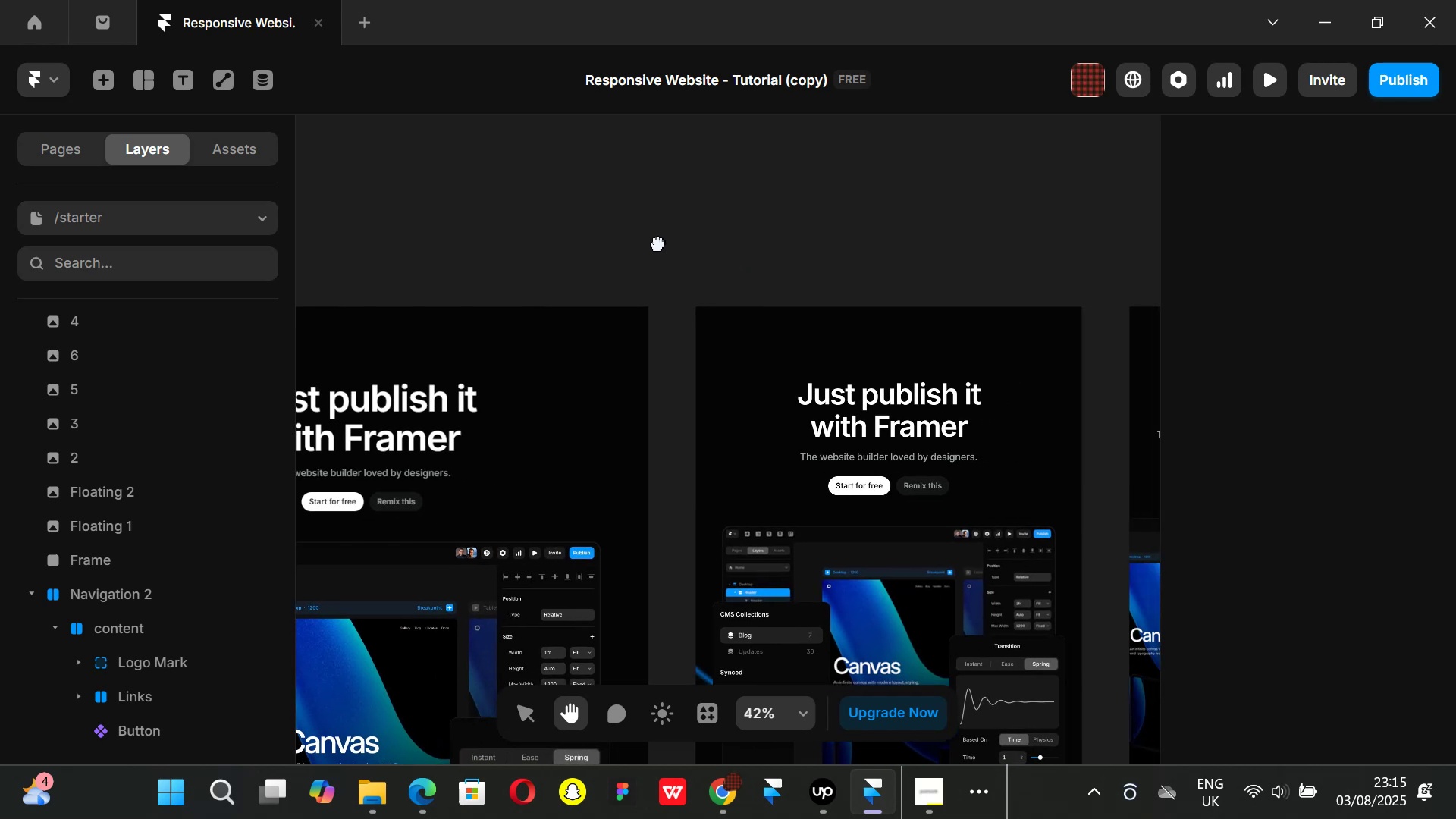 
hold_key(key=ControlLeft, duration=1.48)
scroll: coordinate [604, 368], scroll_direction: up, amount: 1.0
 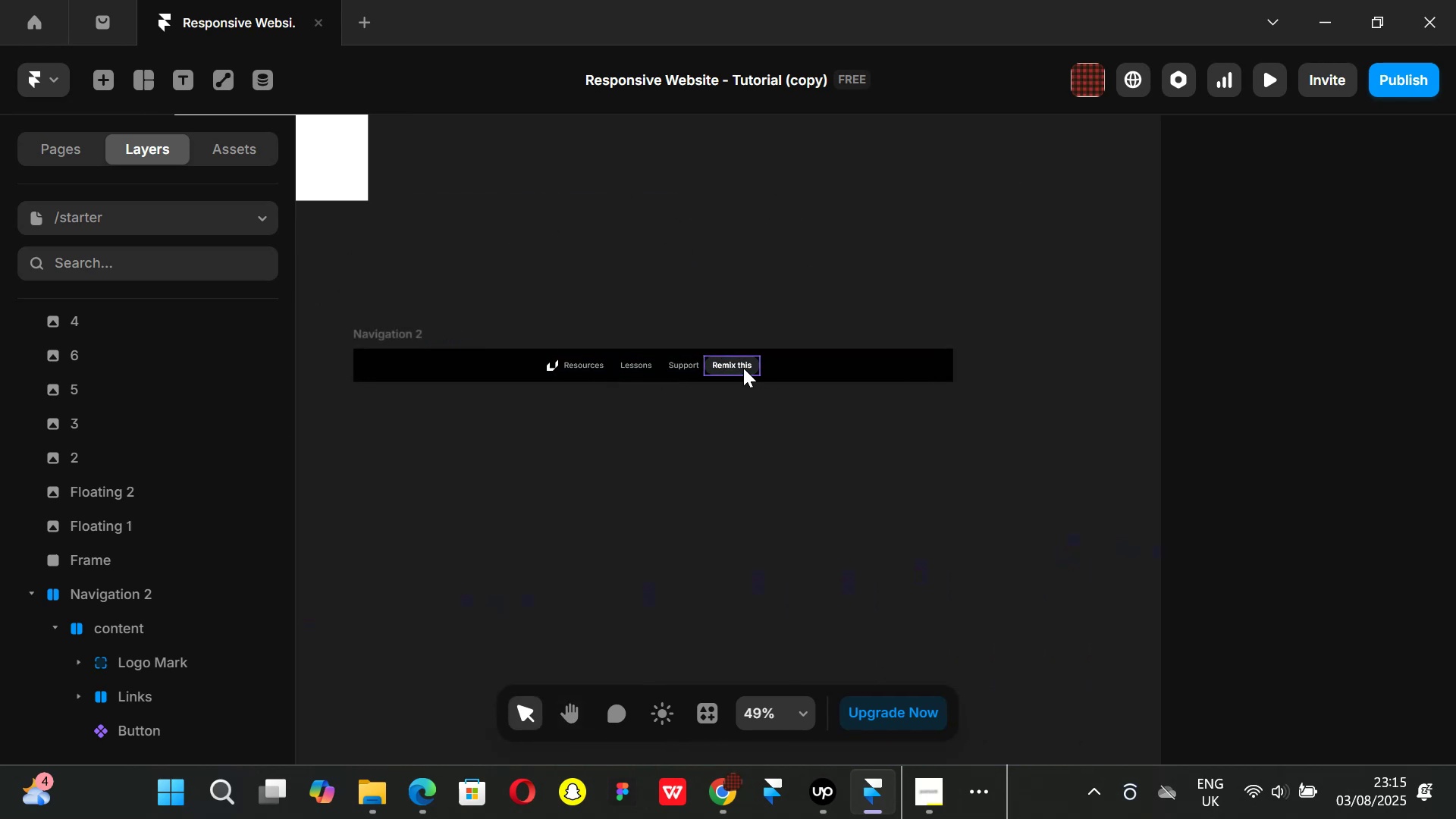 
left_click([743, 368])
 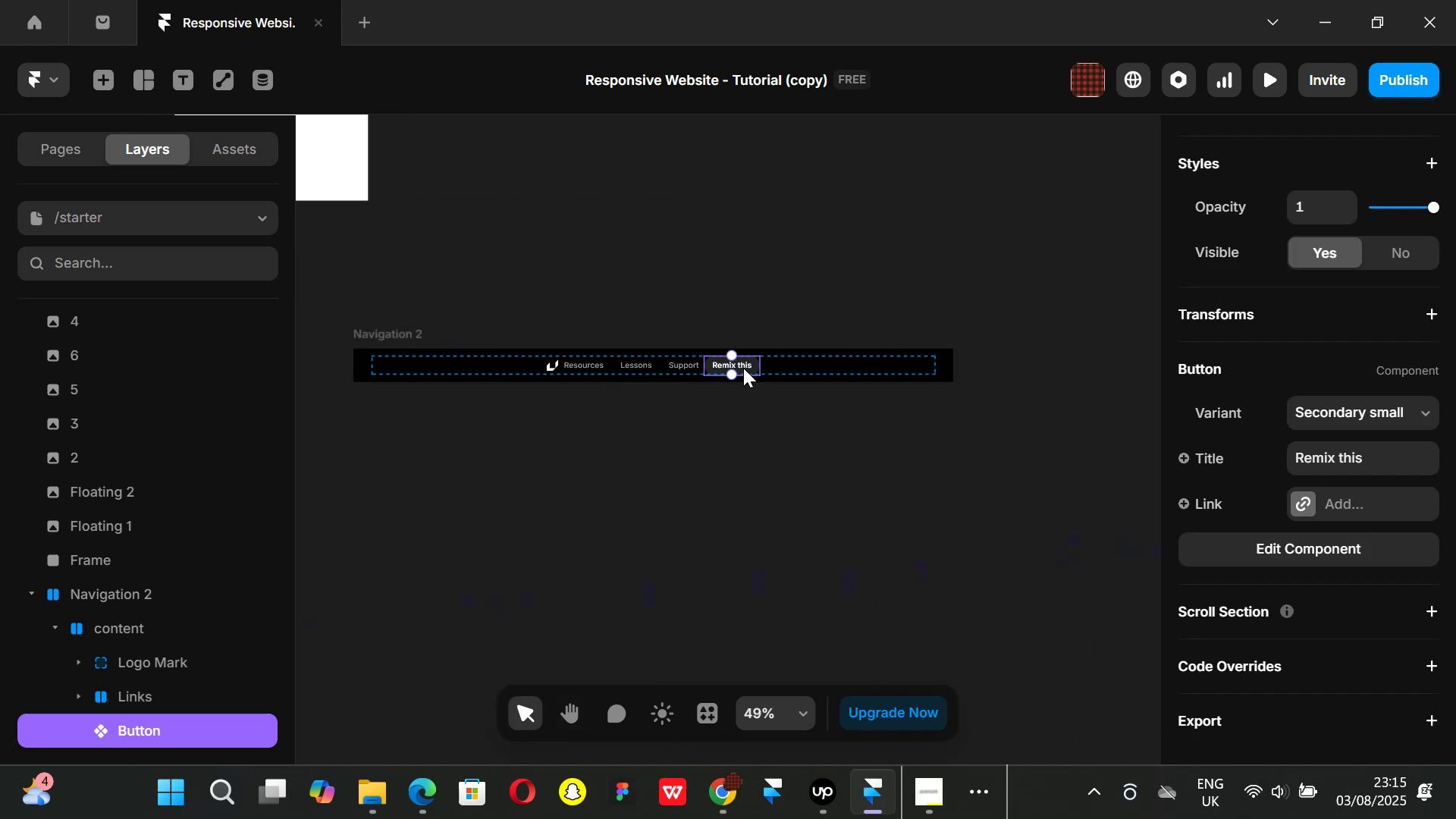 
key(Control+ControlLeft)
 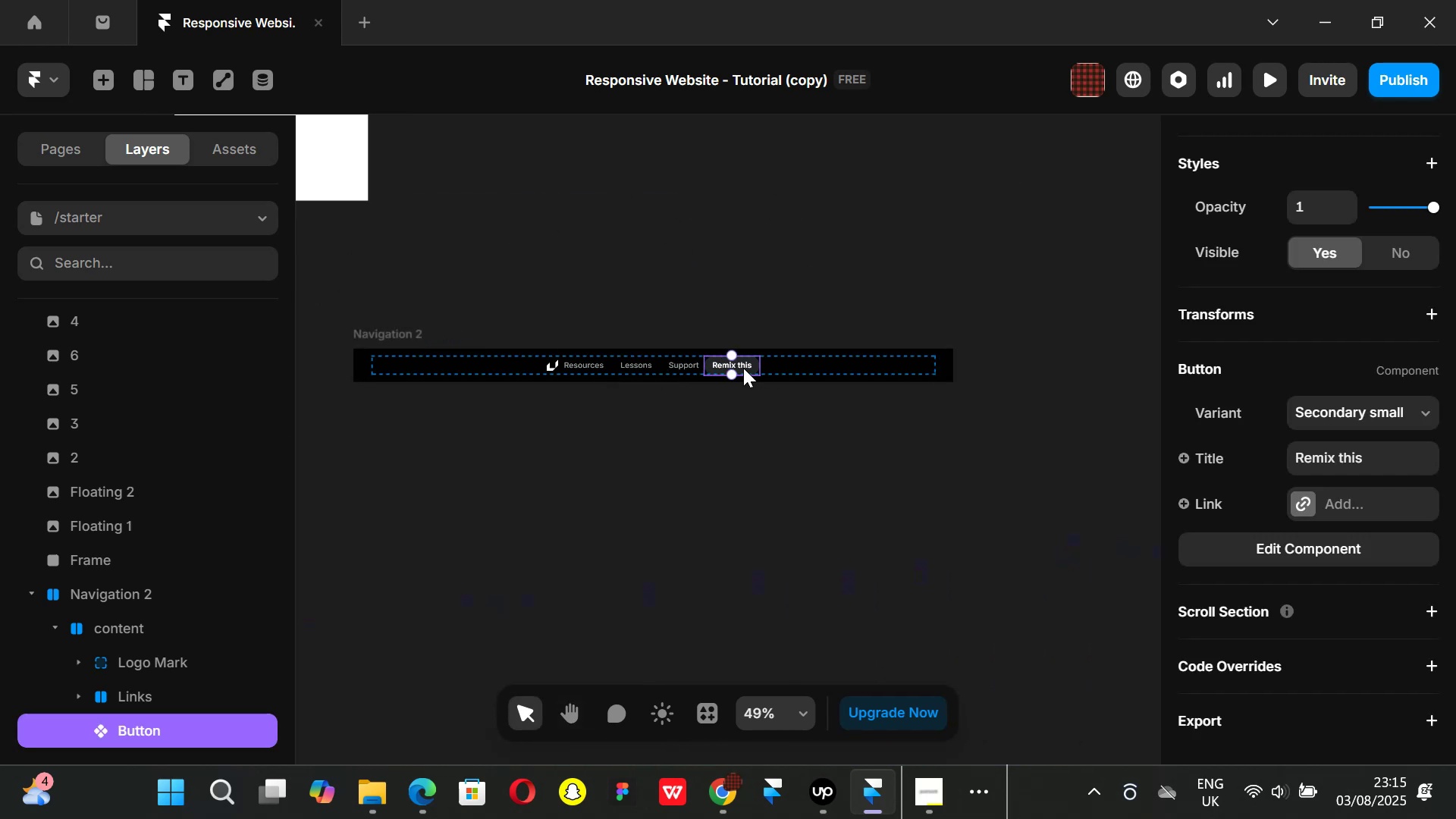 
key(Control+D)
 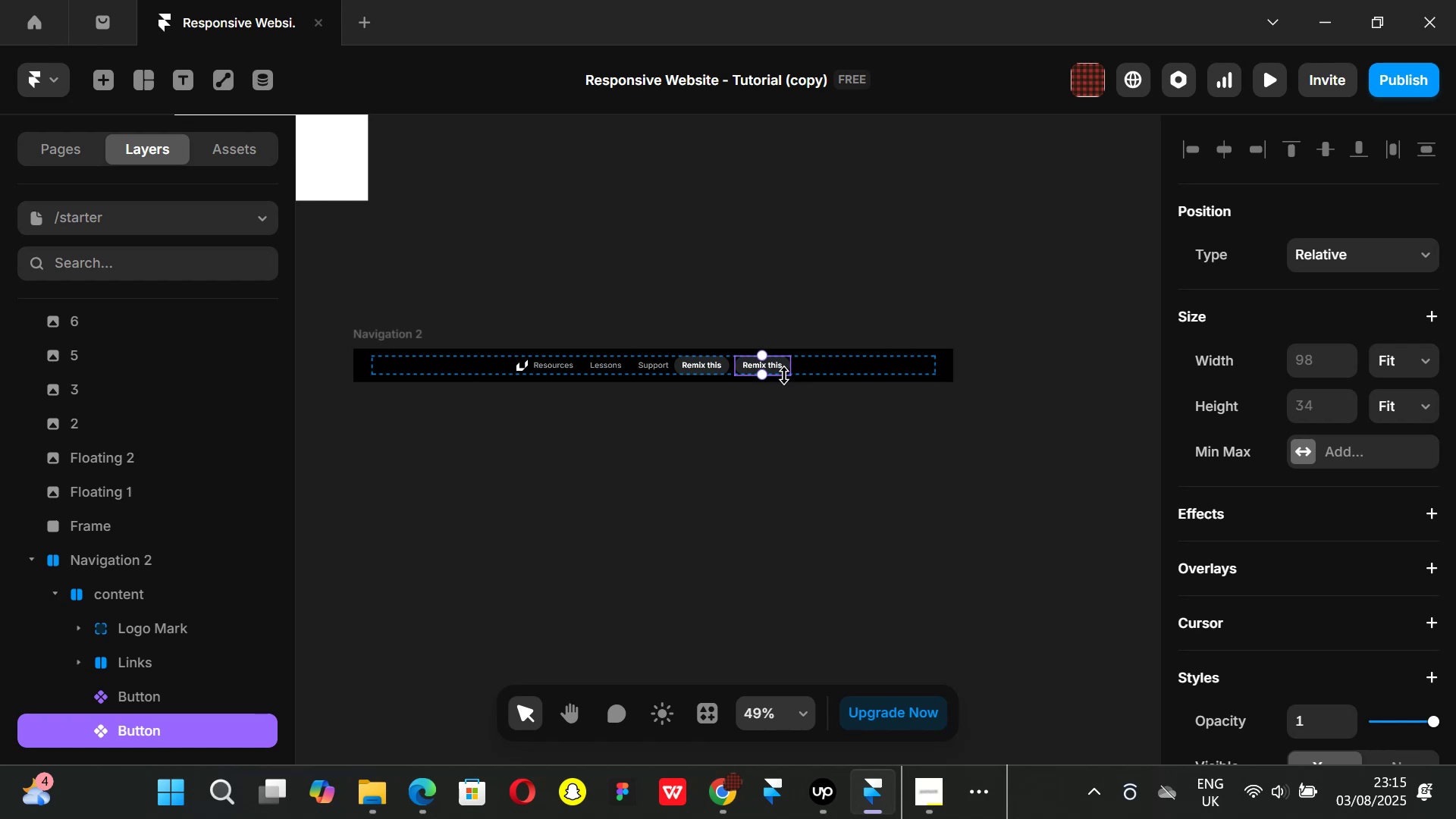 
key(Control+ControlRight)
 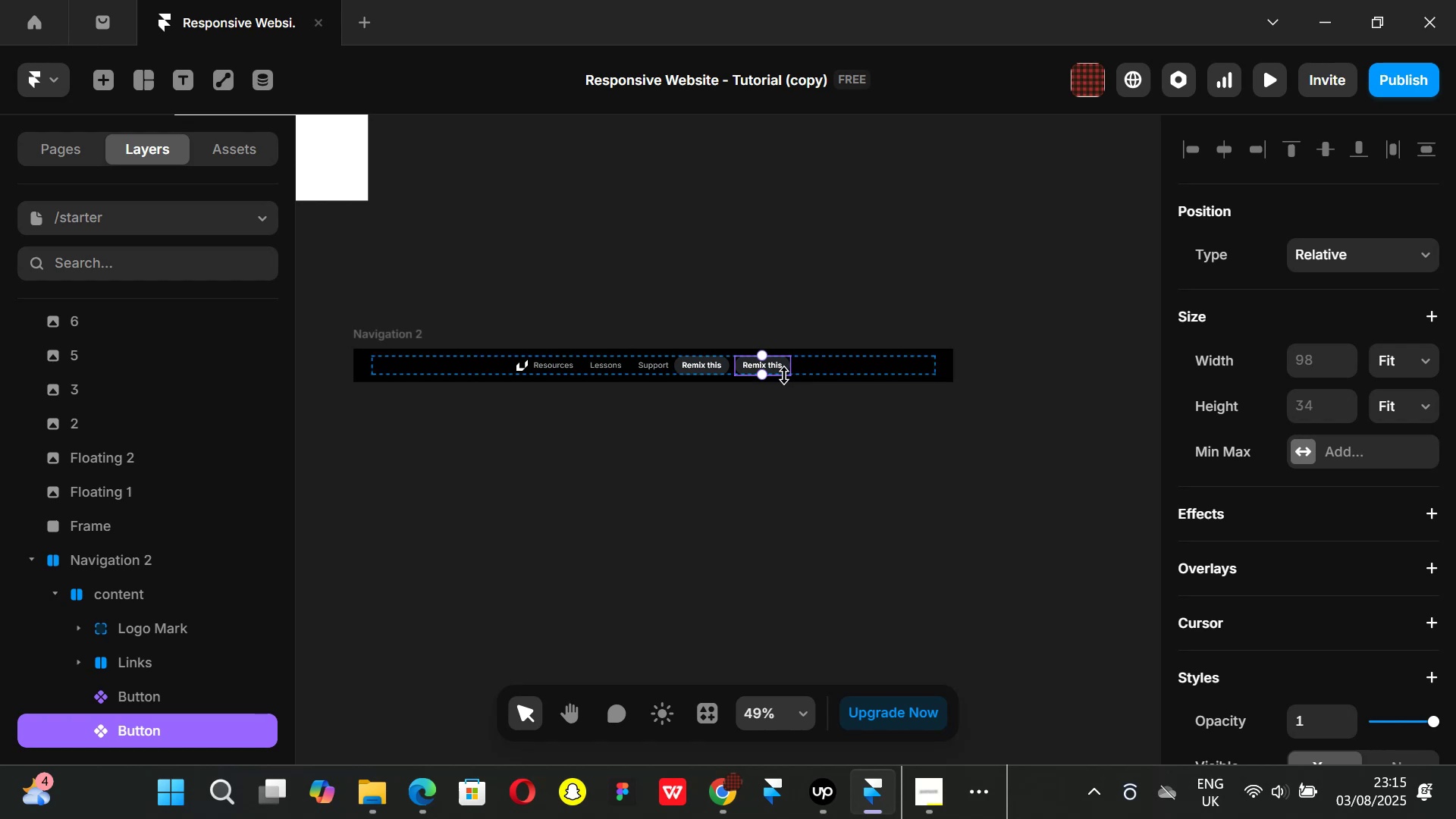 
key(Control+ControlRight)
 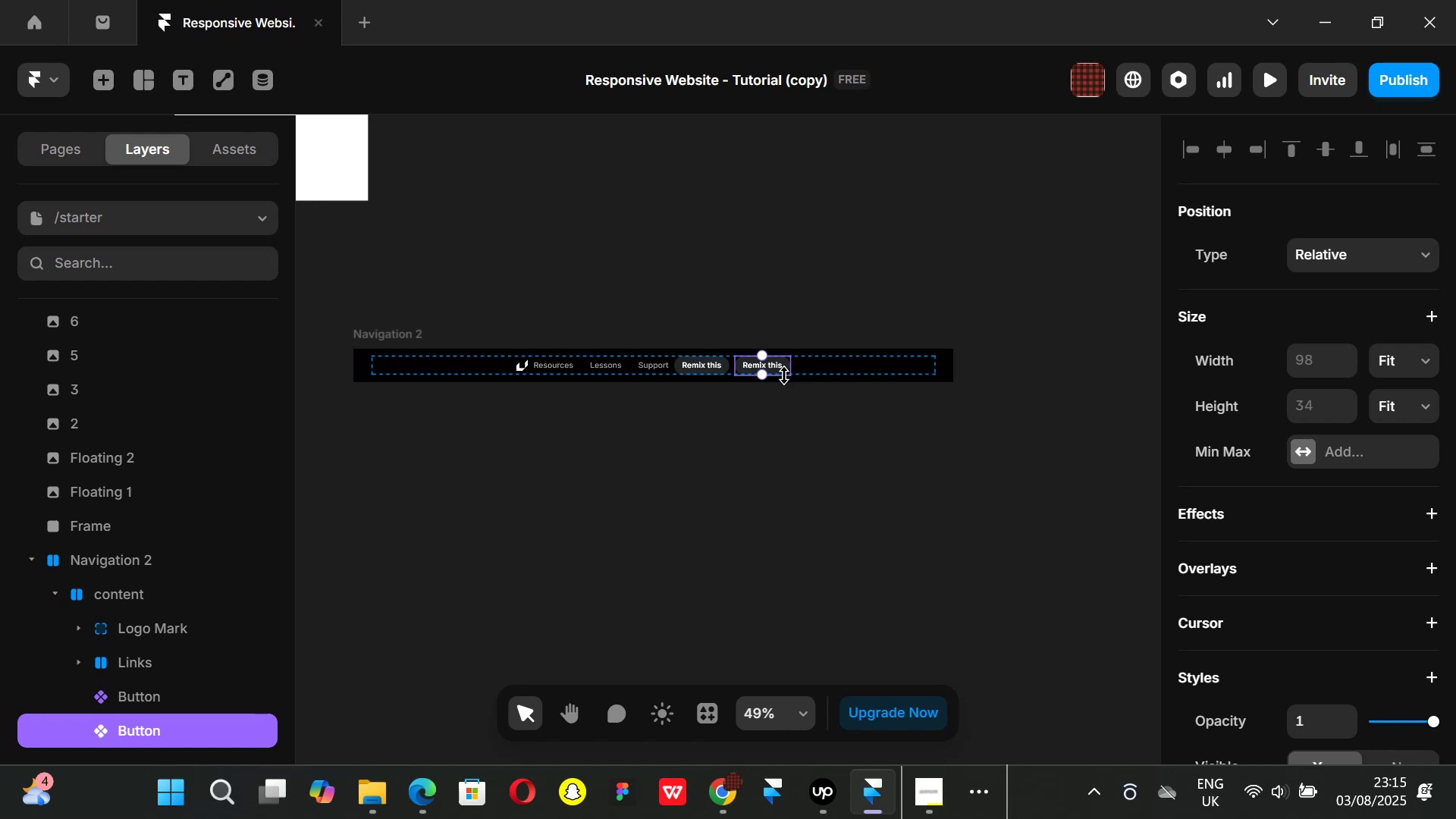 
key(ArrowLeft)
 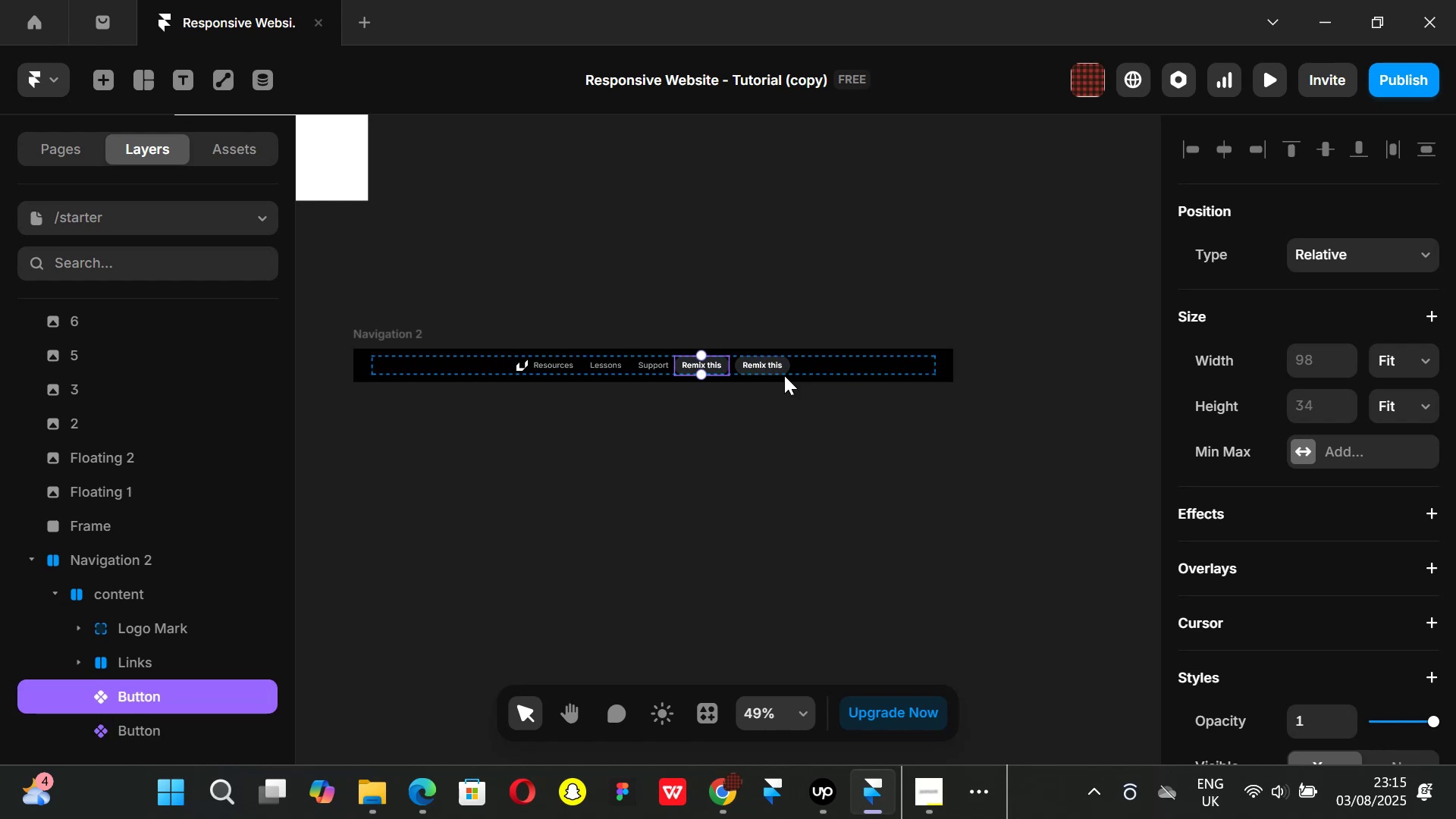 
key(ArrowLeft)
 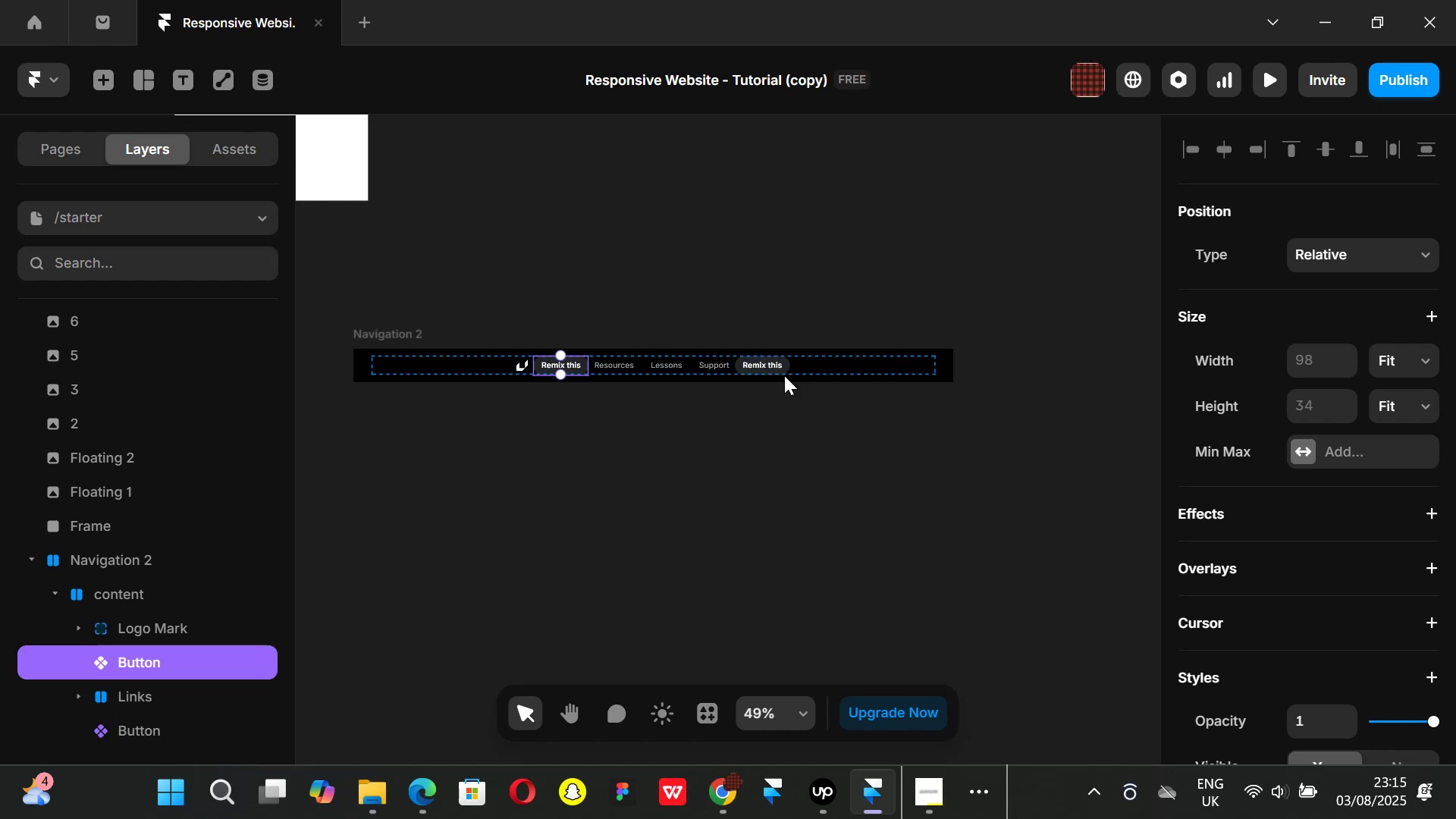 
key(ArrowLeft)
 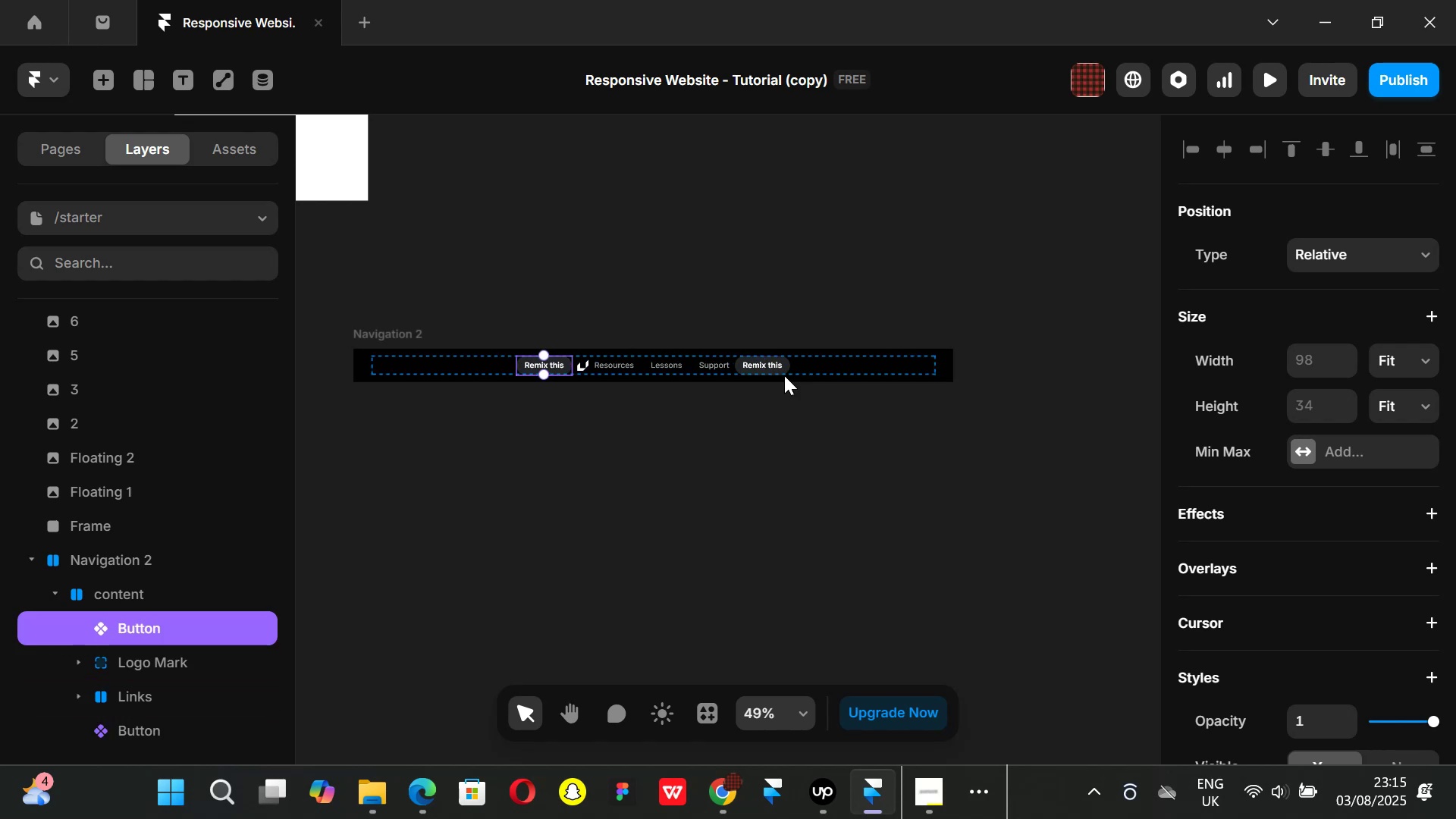 
key(ArrowRight)
 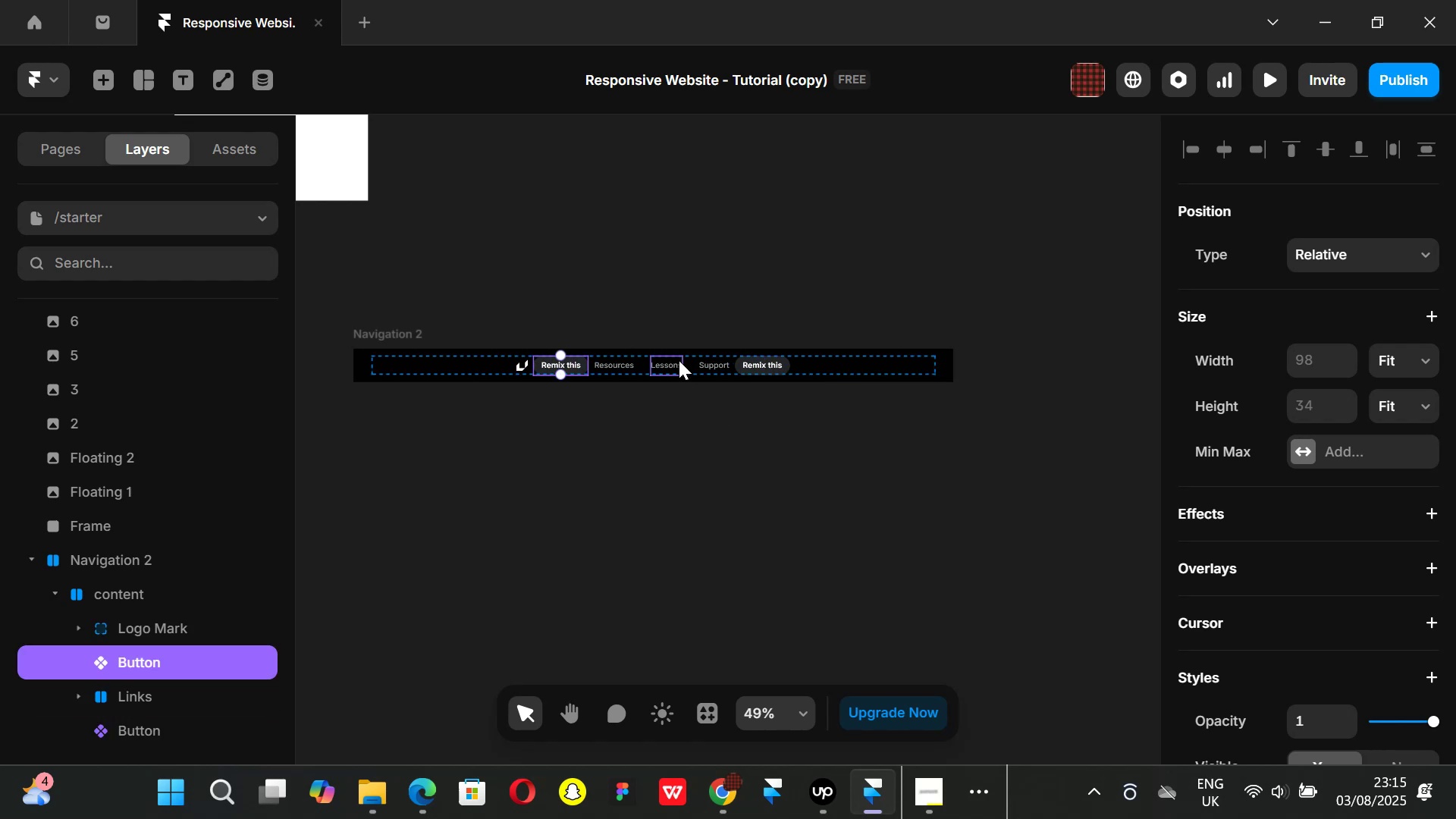 
left_click([679, 360])
 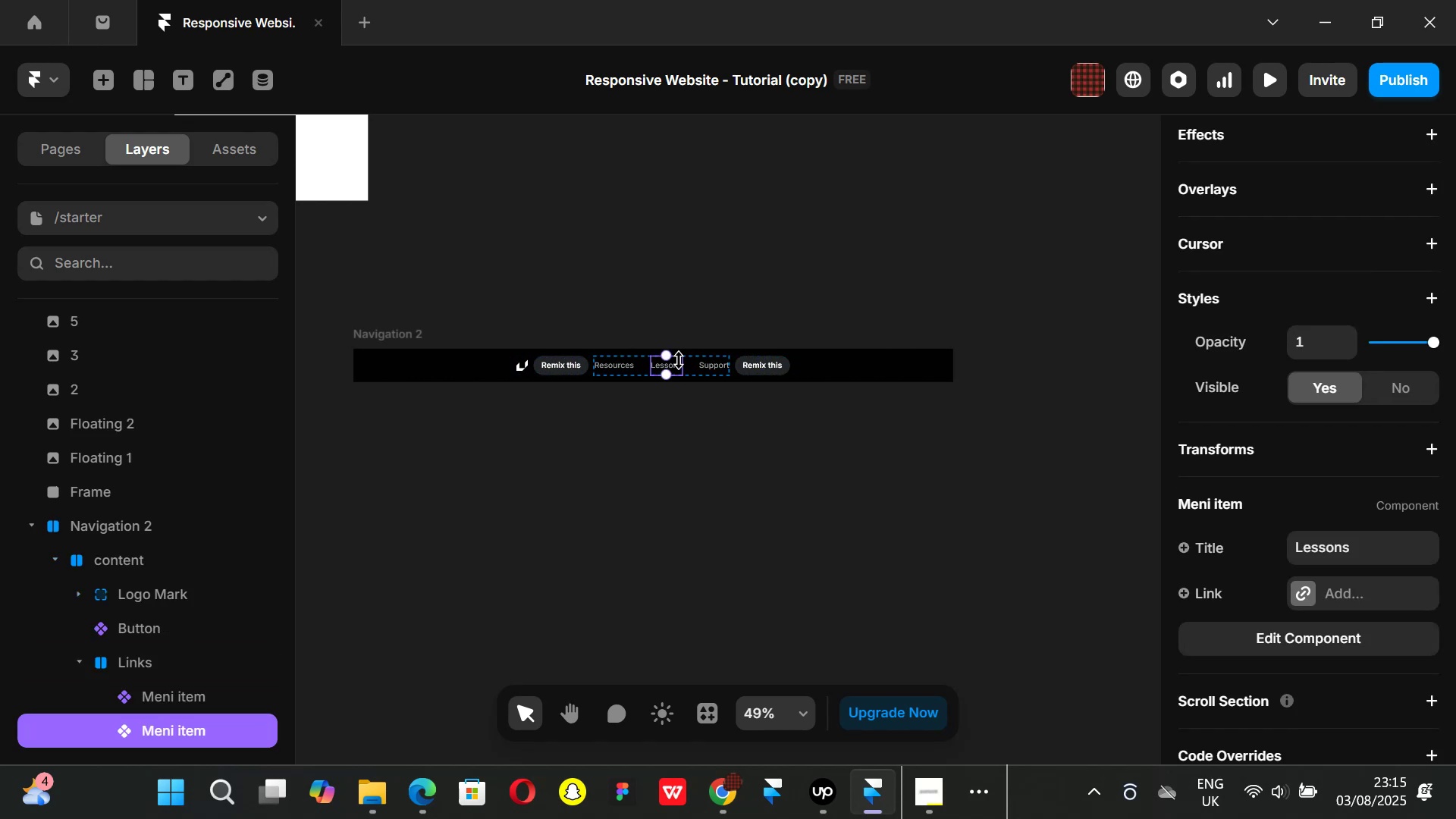 
key(ArrowLeft)
 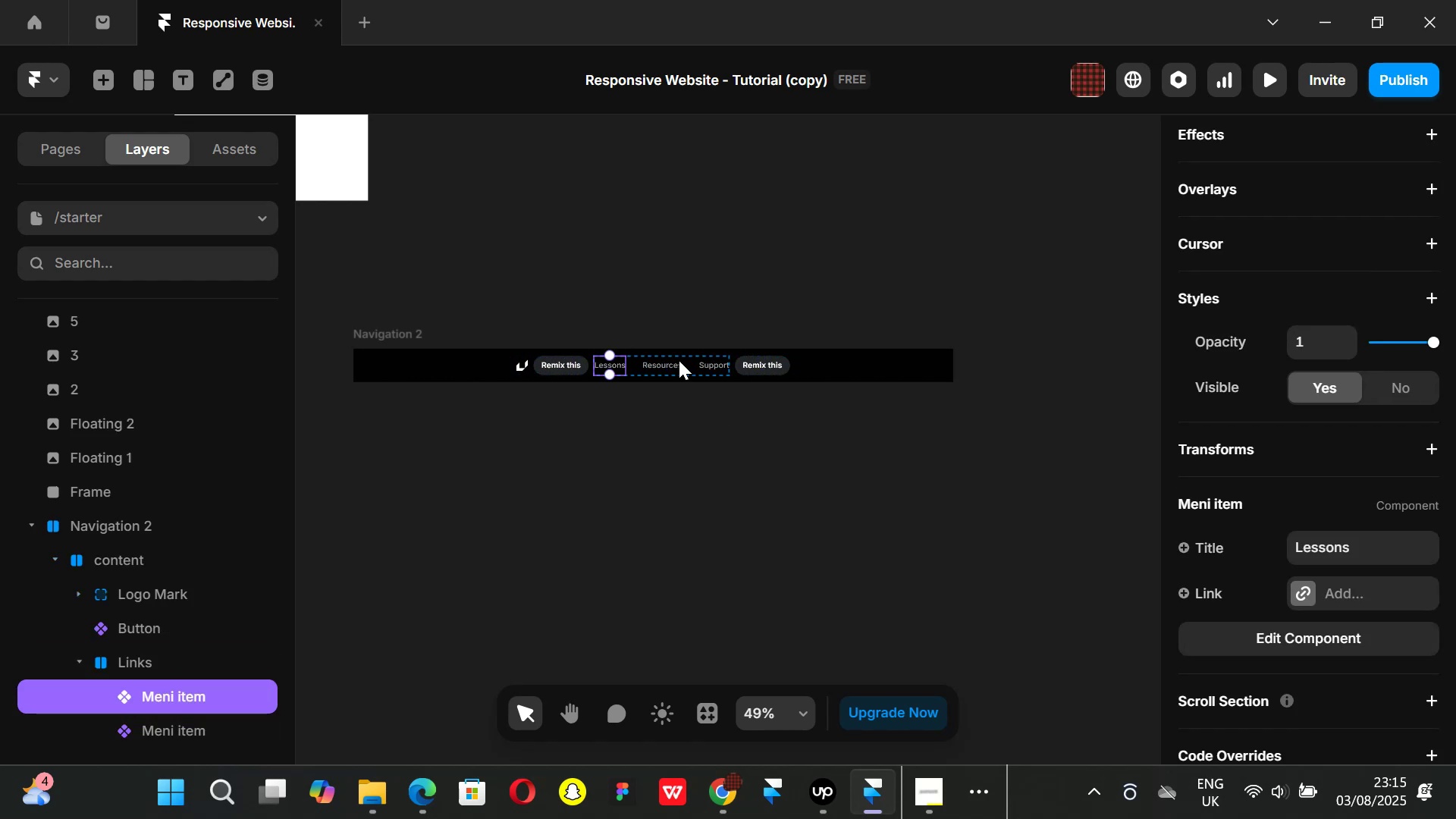 
left_click([453, 560])
 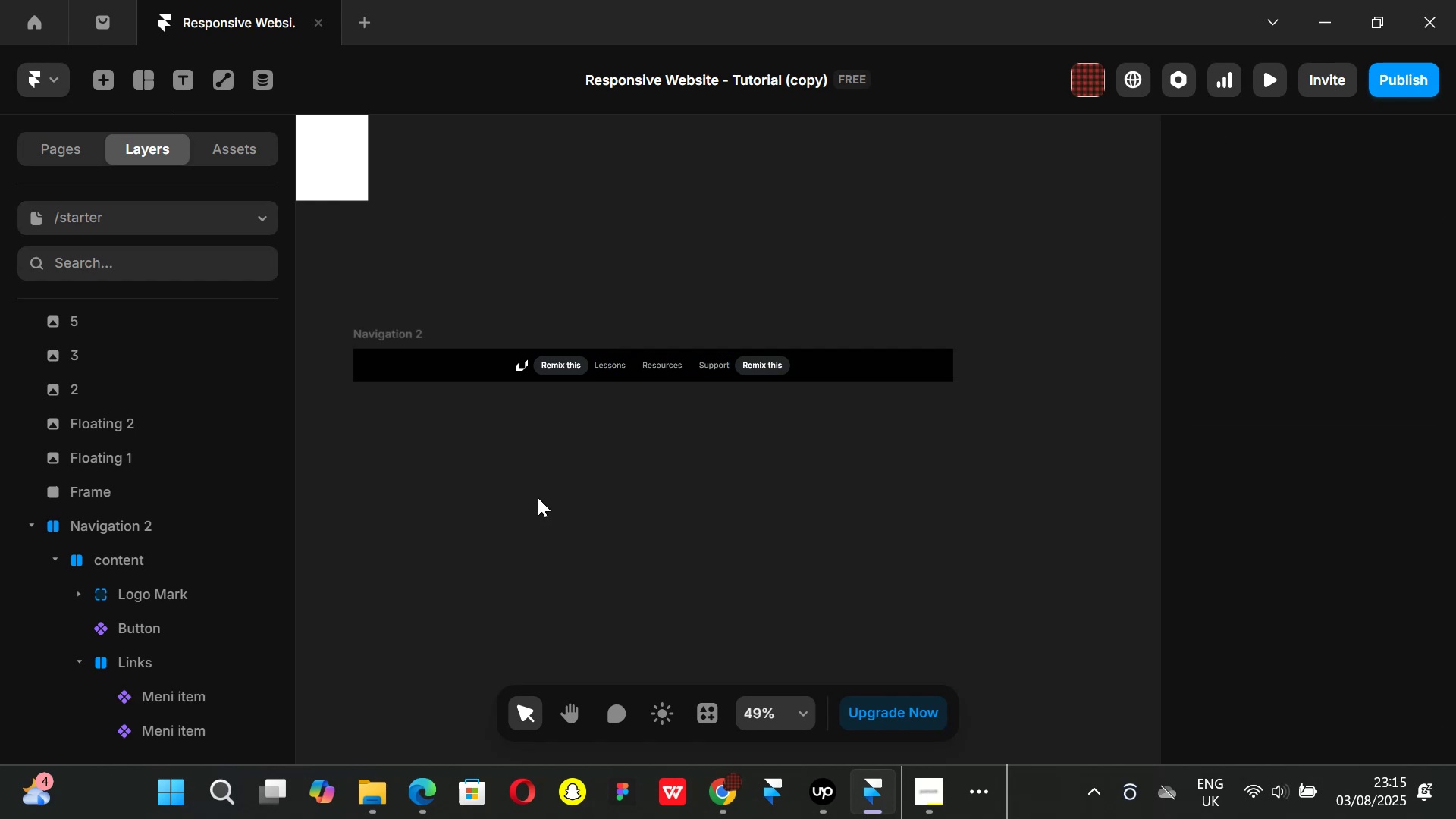 
key(F)
 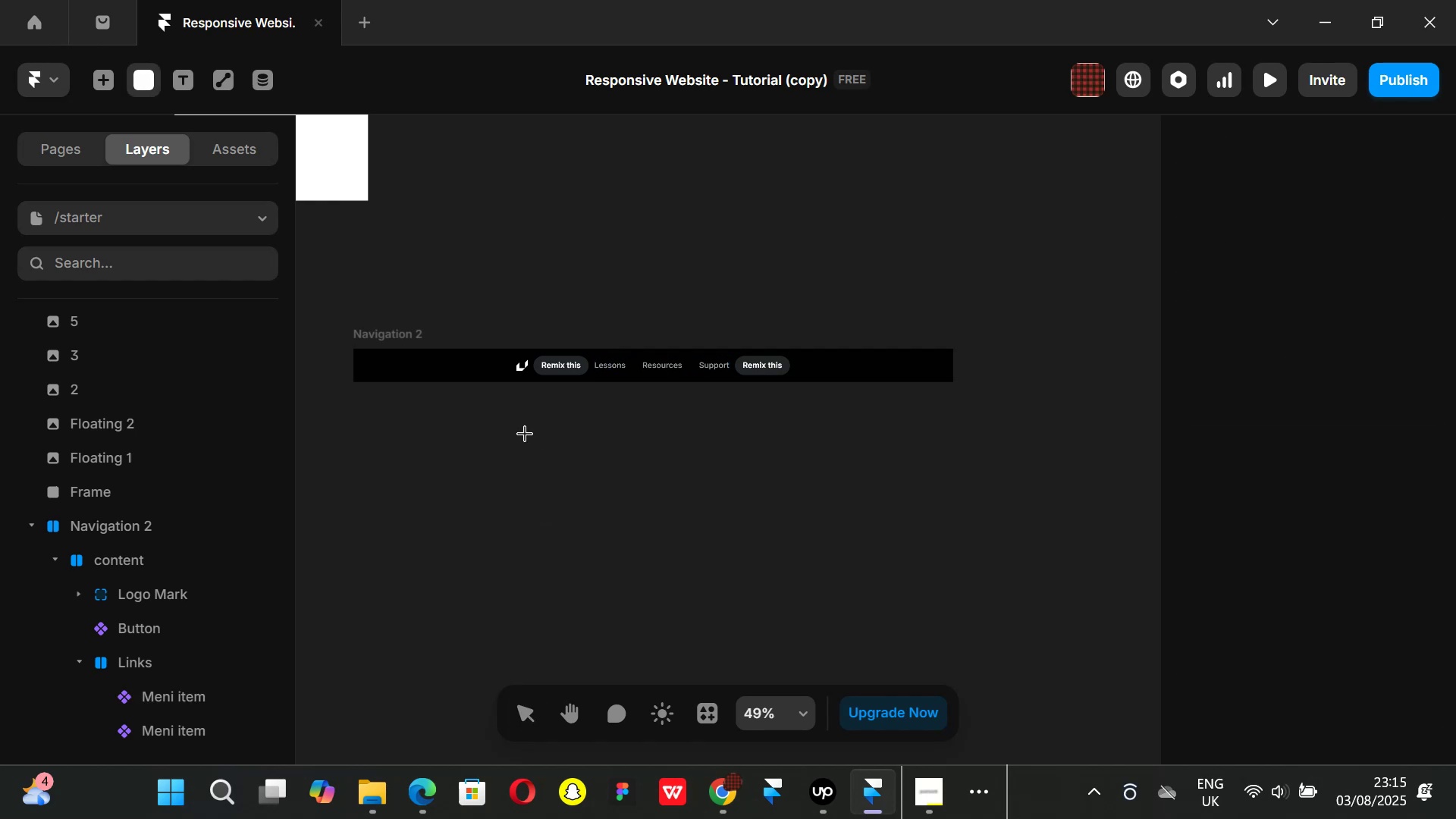 
left_click_drag(start_coordinate=[524, 433], to_coordinate=[556, 464])
 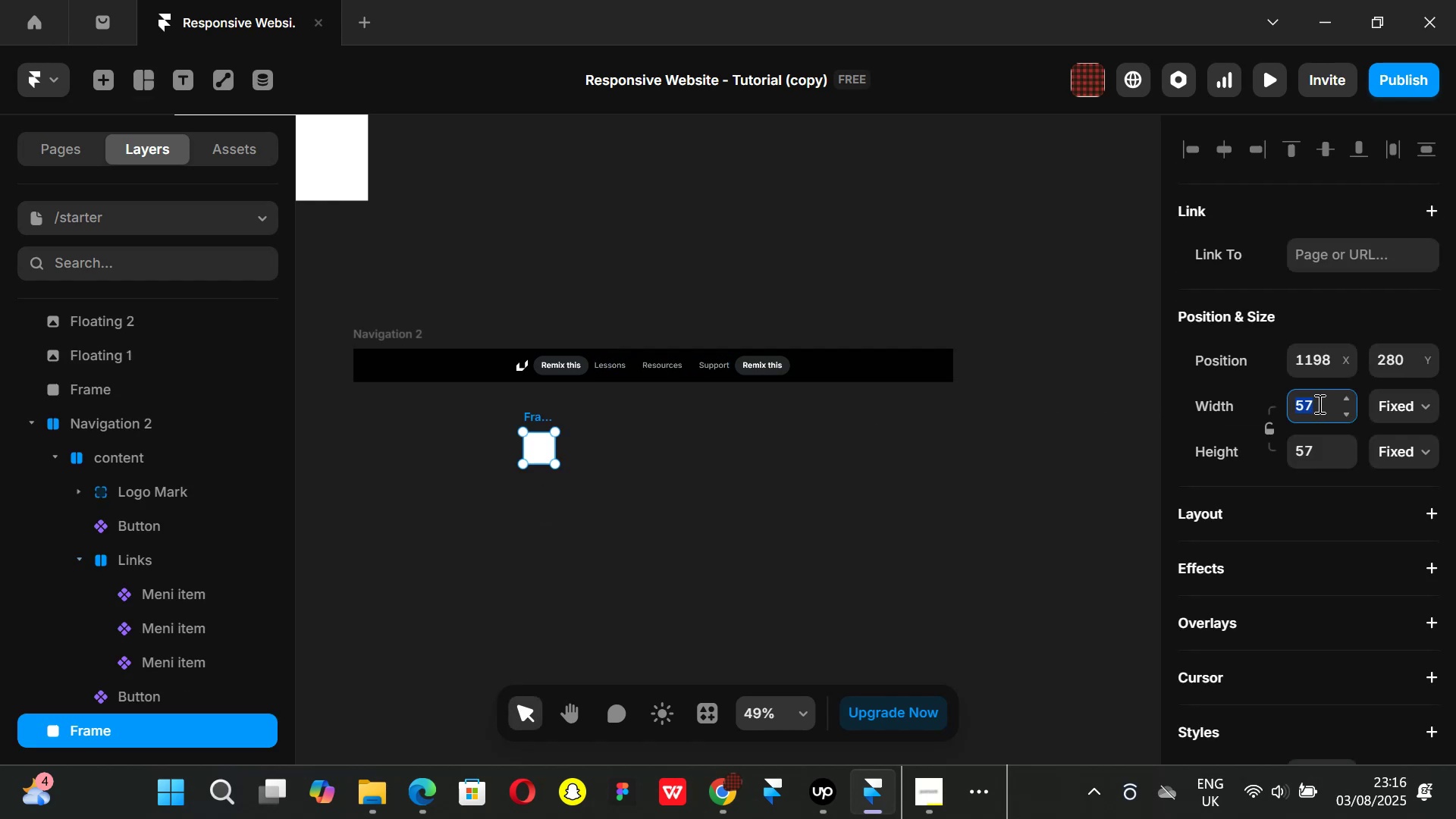 
type(34)
 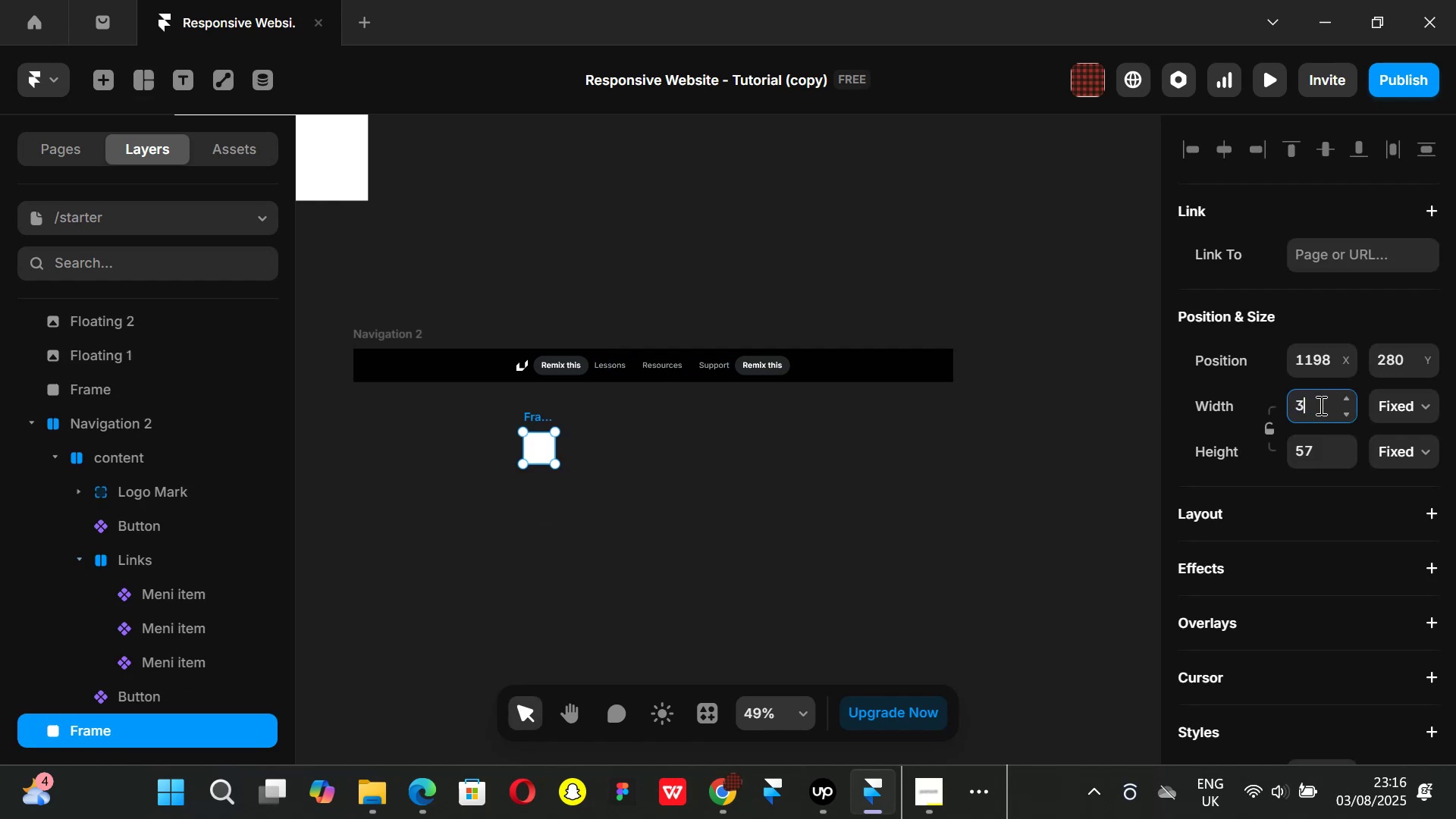 
key(Enter)
 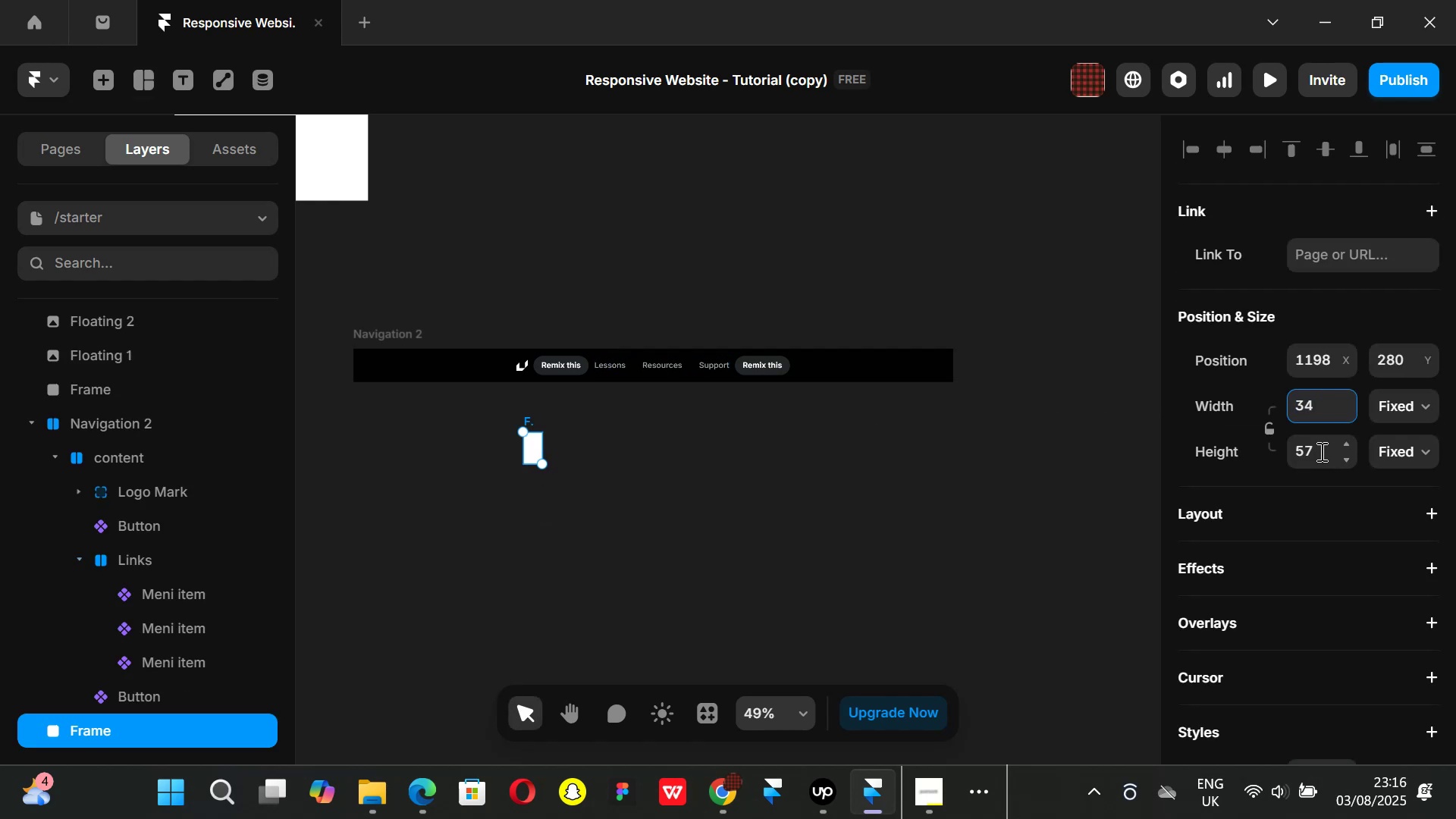 
left_click([1318, 450])
 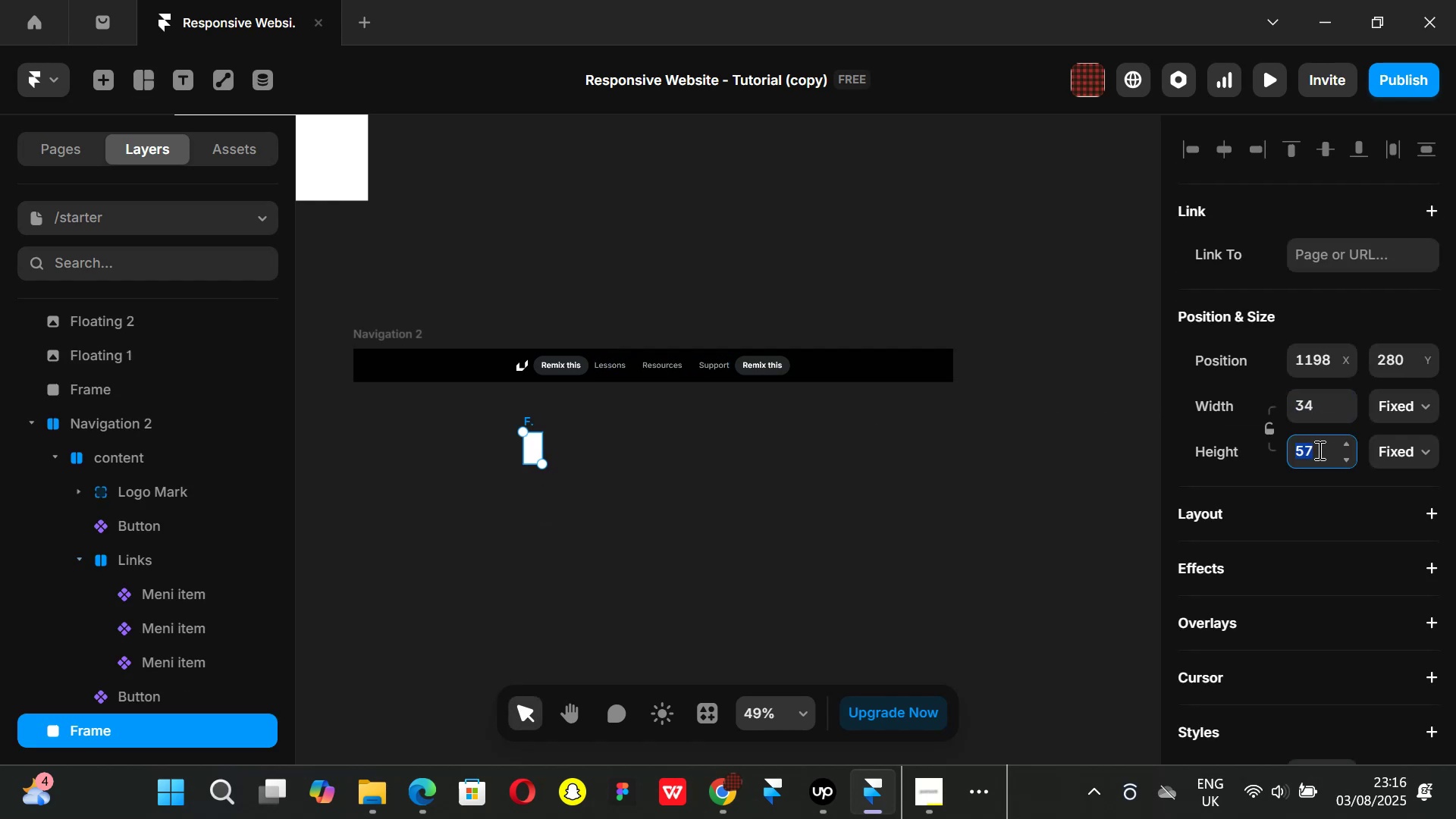 
type(34)
 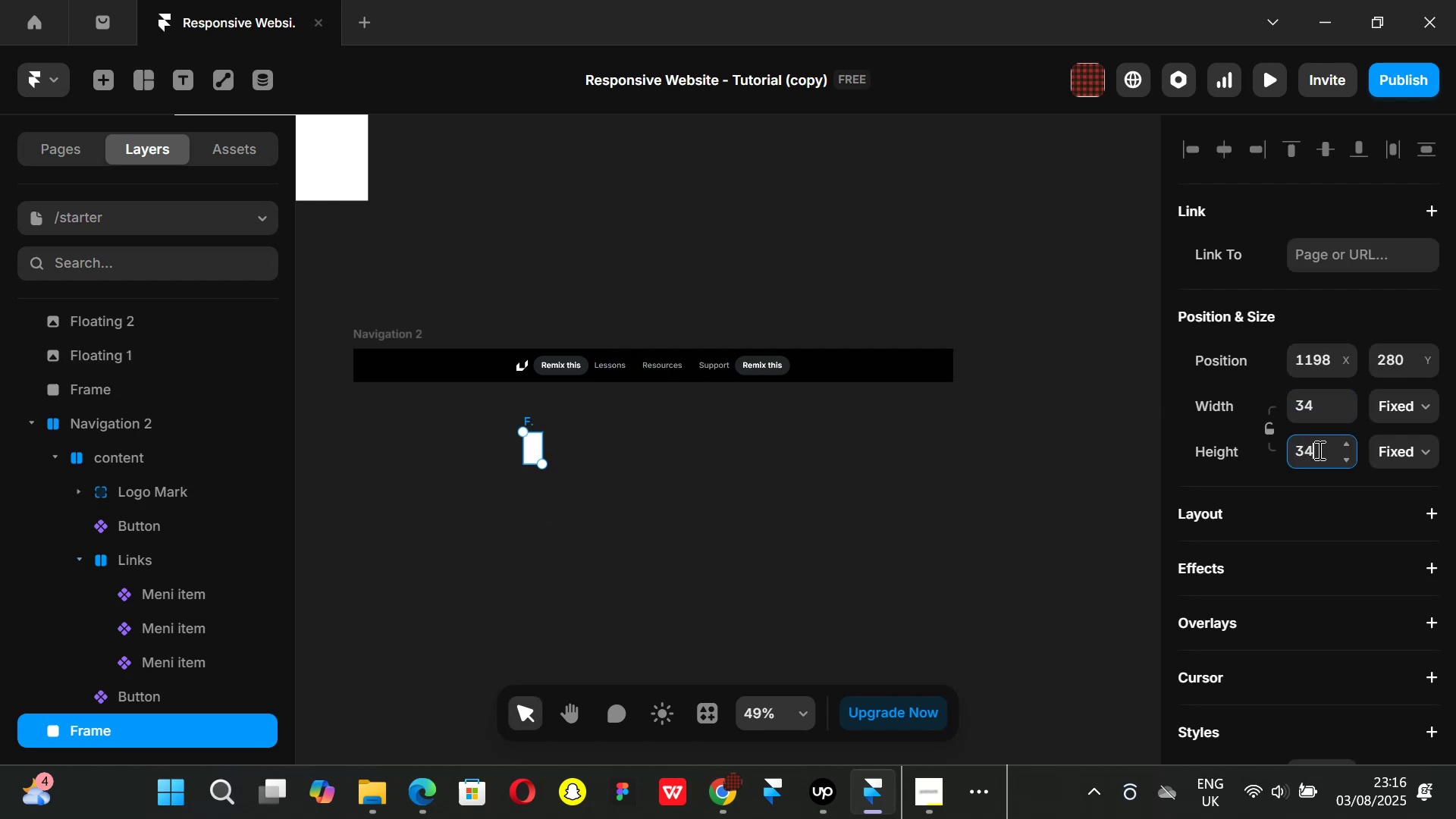 
key(Enter)
 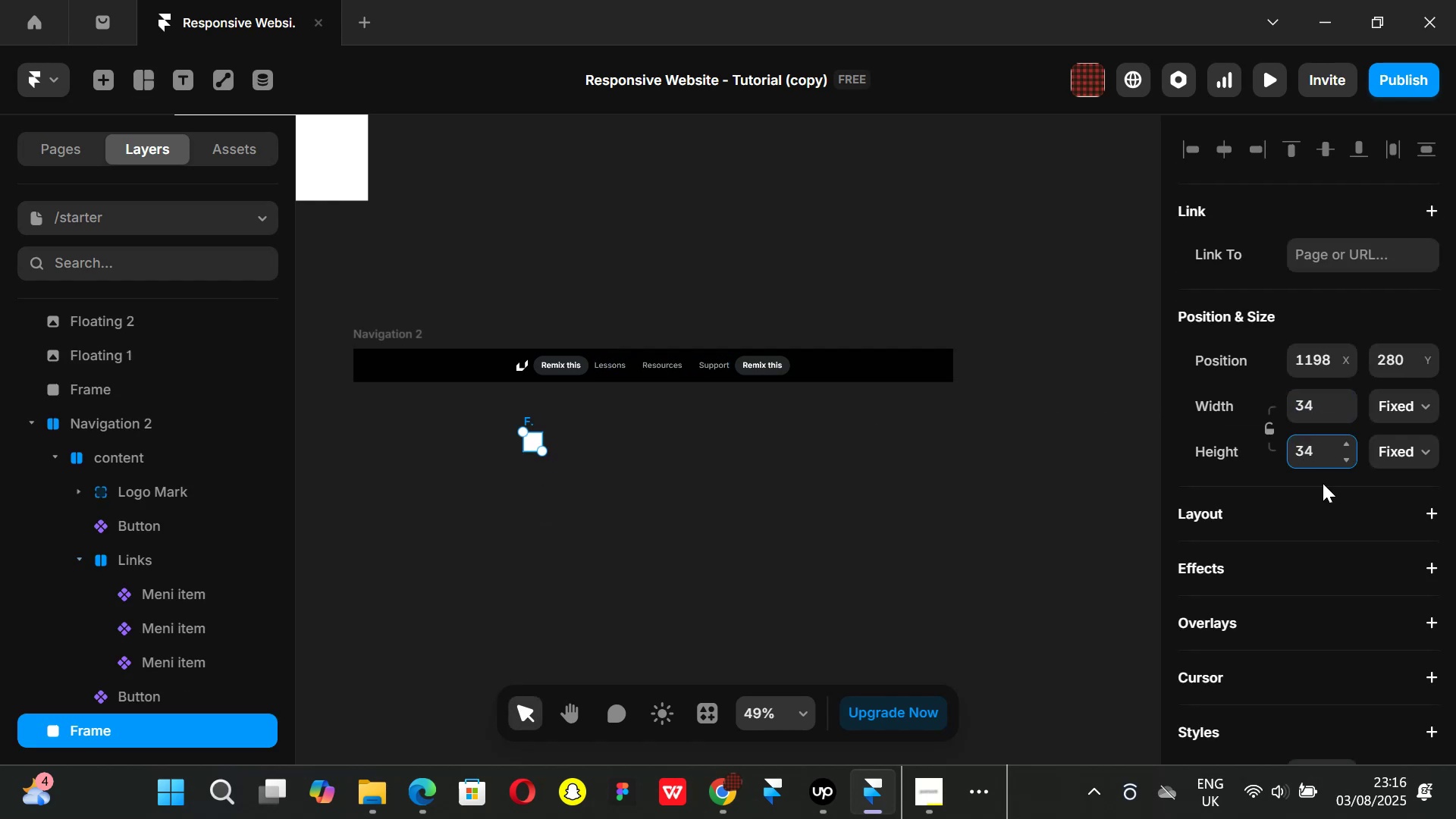 
scroll: coordinate [1327, 499], scroll_direction: down, amount: 2.0
 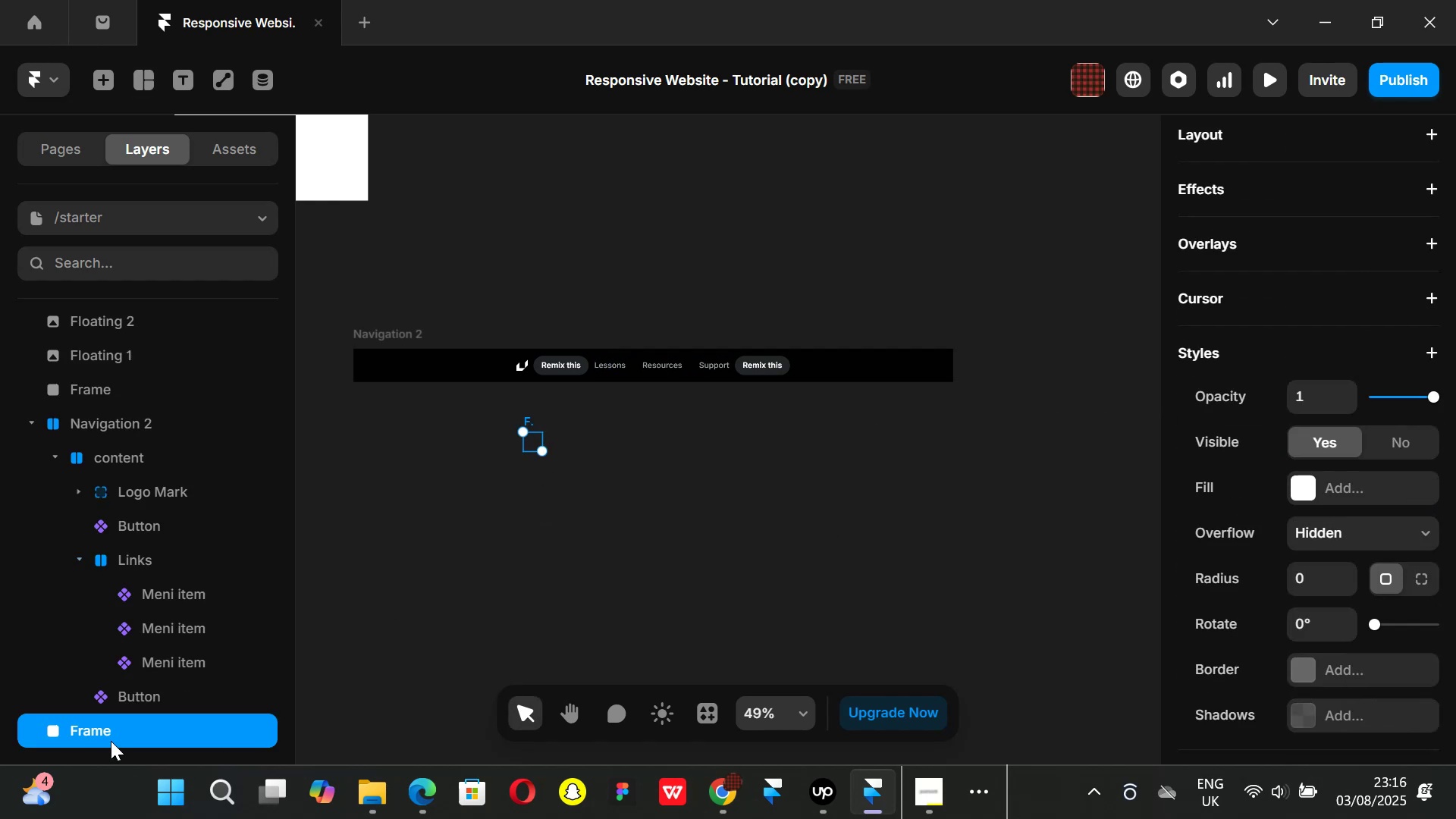 
double_click([89, 723])
 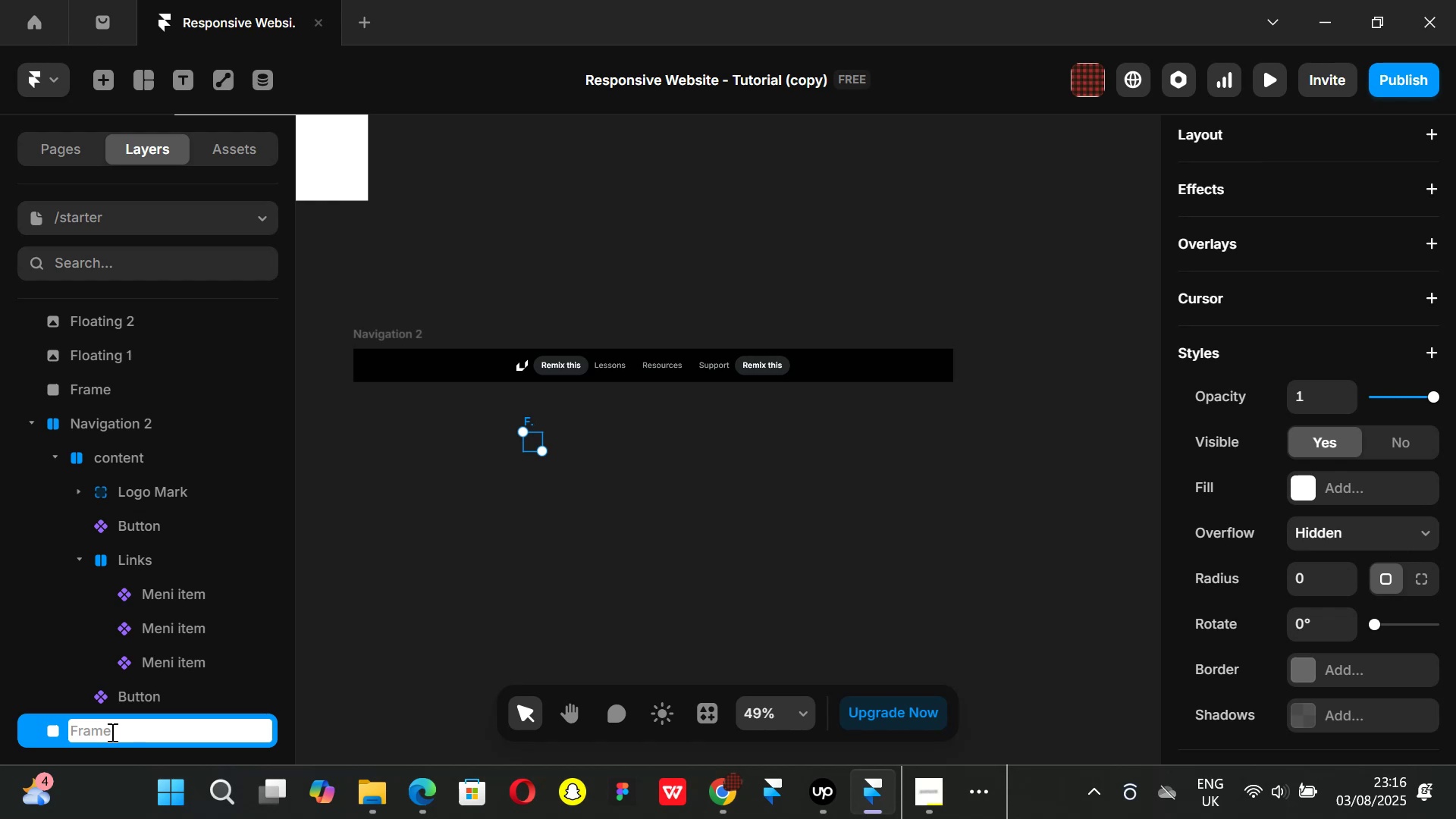 
type(Menu tut)
 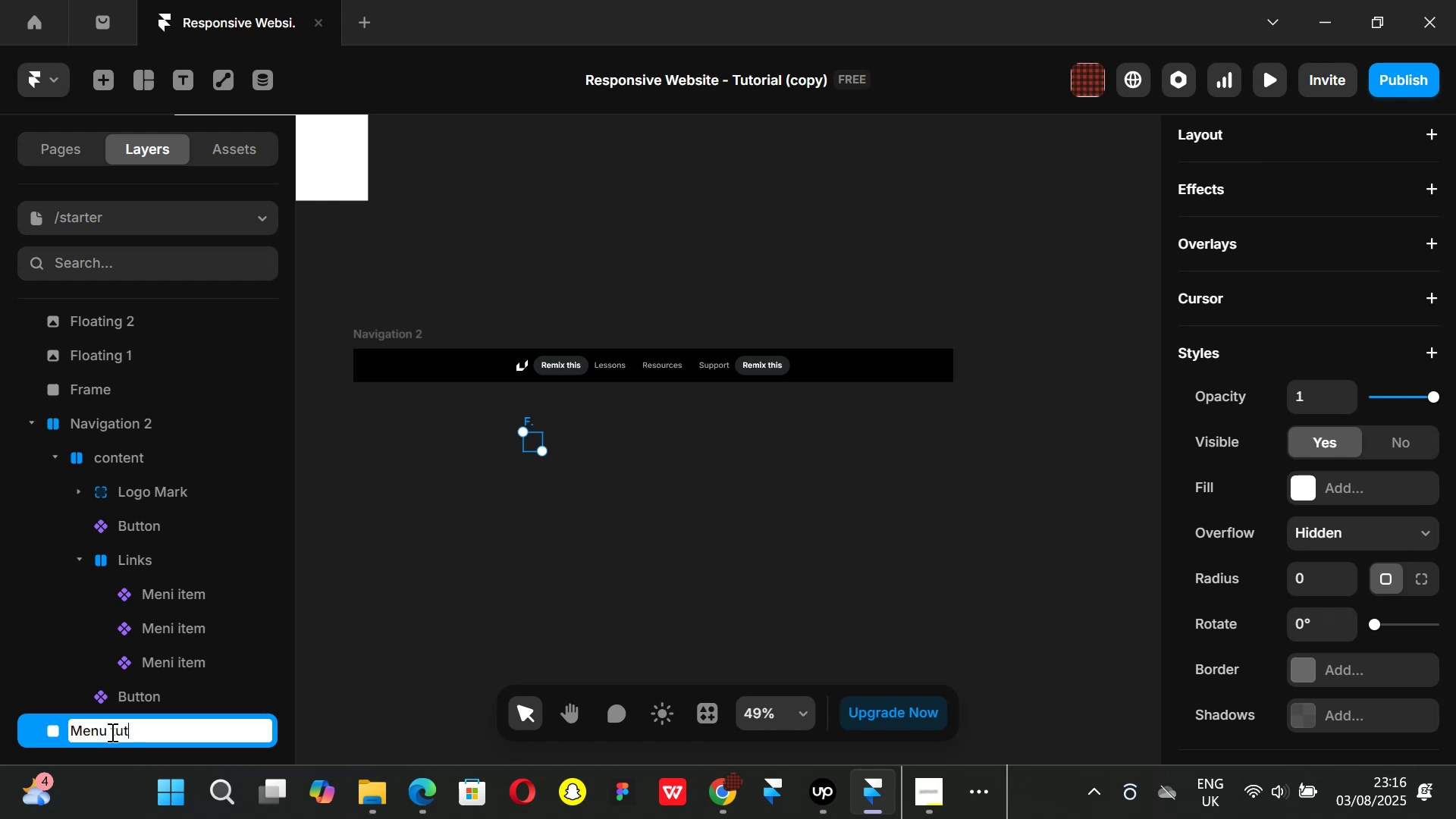 
key(Enter)
 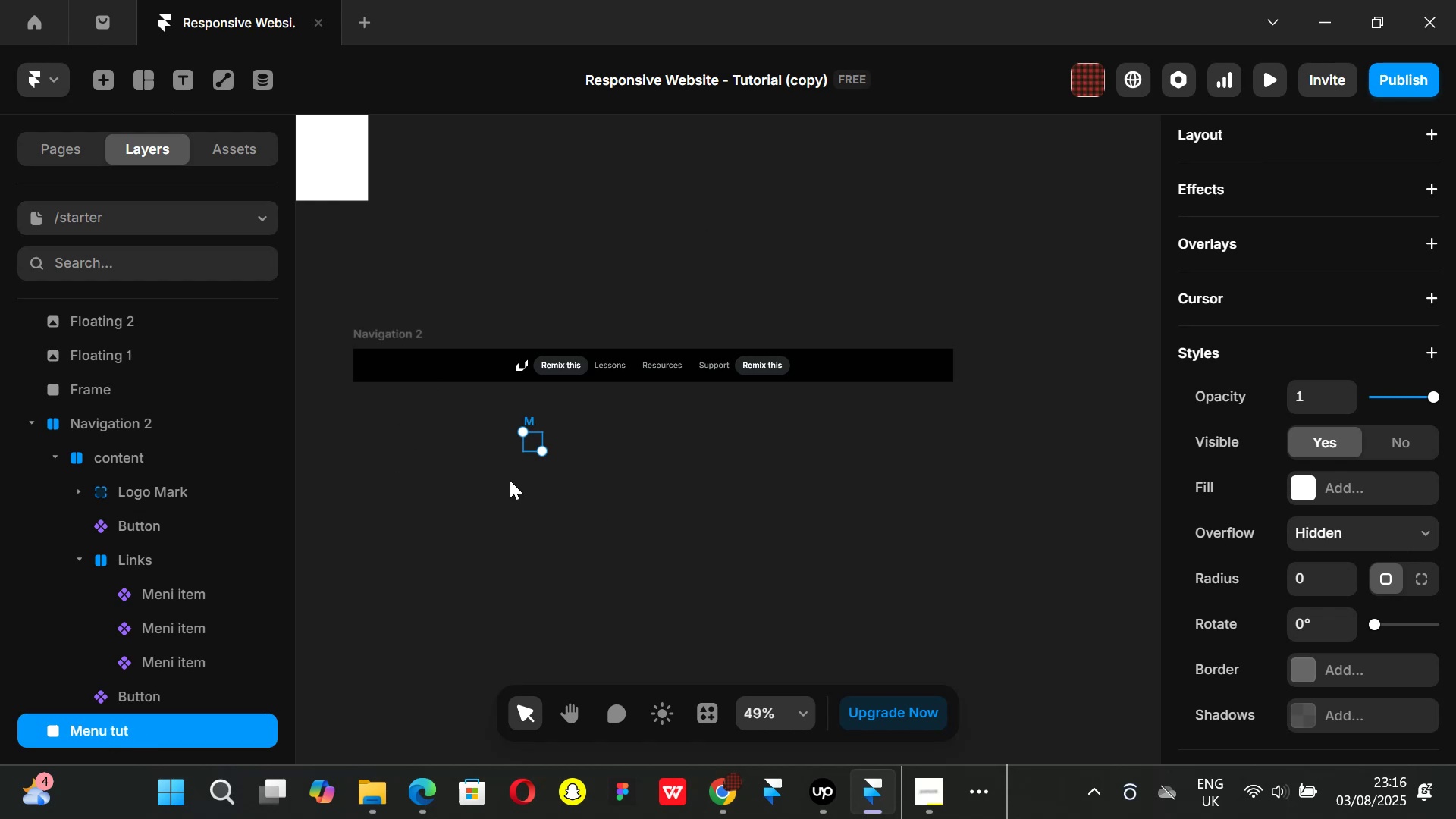 
wait(5.38)
 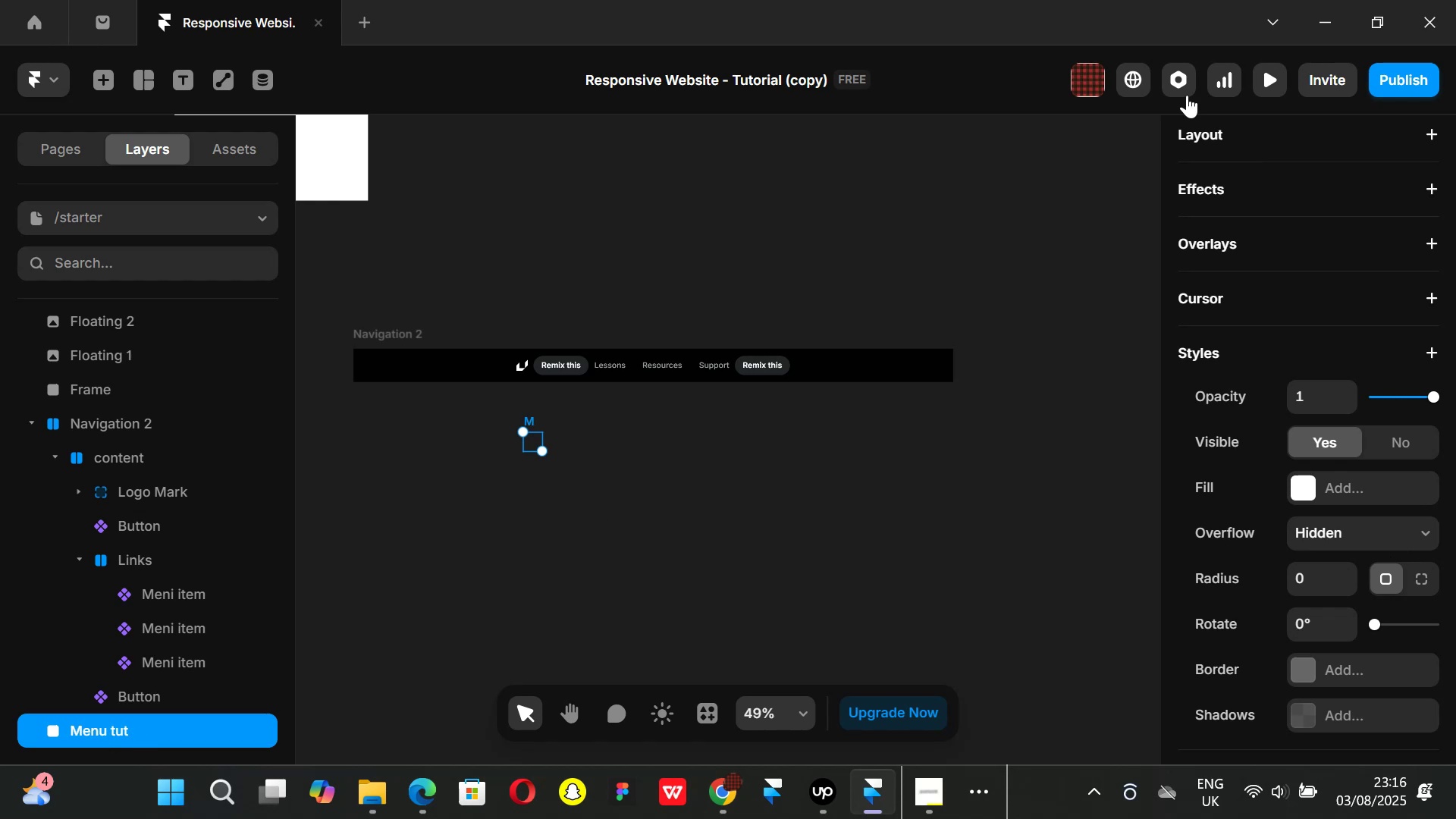 
hold_key(key=ControlLeft, duration=1.5)
scroll: coordinate [551, 438], scroll_direction: up, amount: 12.0
 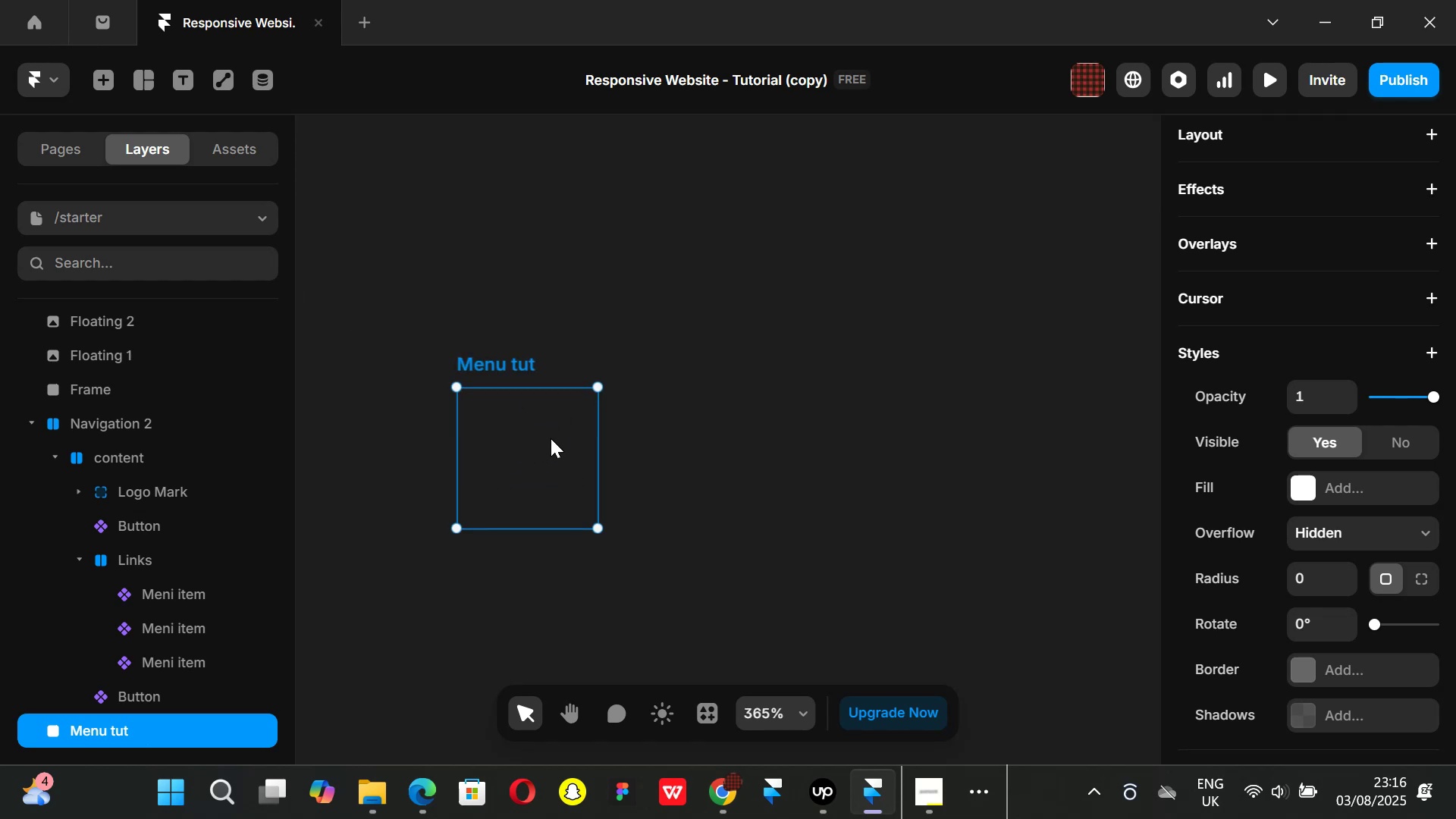 
hold_key(key=ControlLeft, duration=1.51)
scroll: coordinate [551, 438], scroll_direction: up, amount: 2.0
 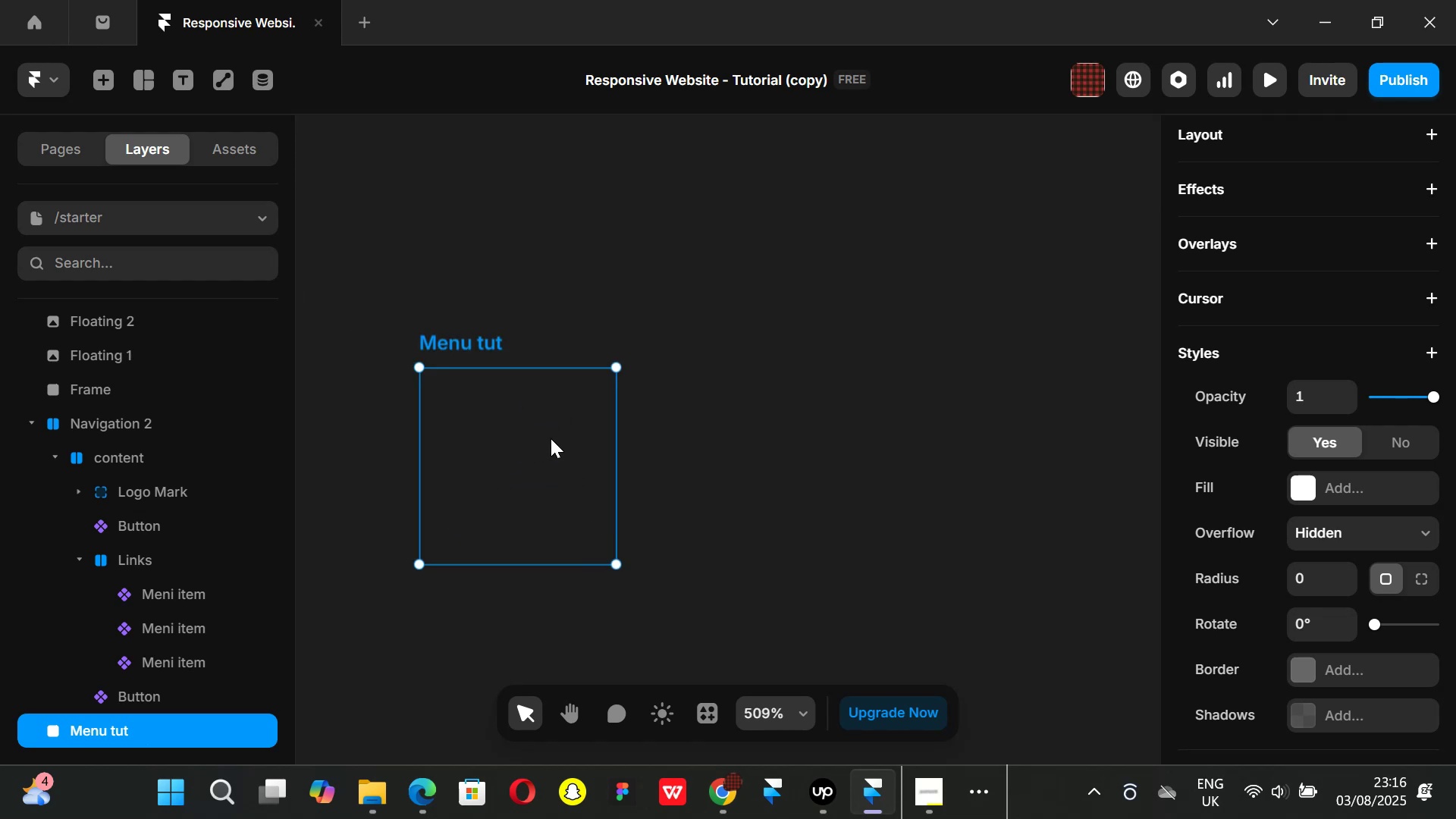 
key(Control+ControlLeft)
 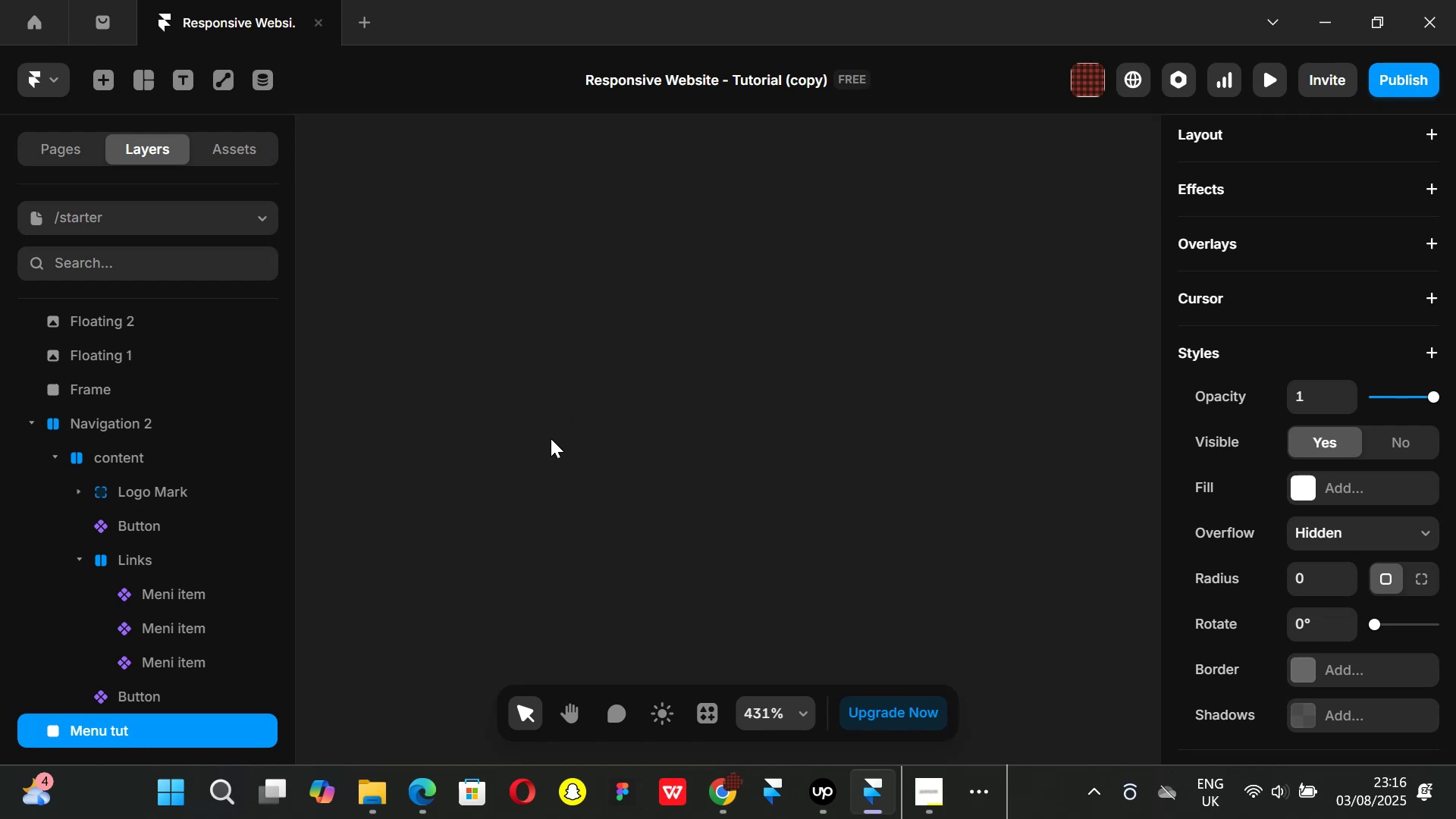 
key(Control+ControlLeft)
 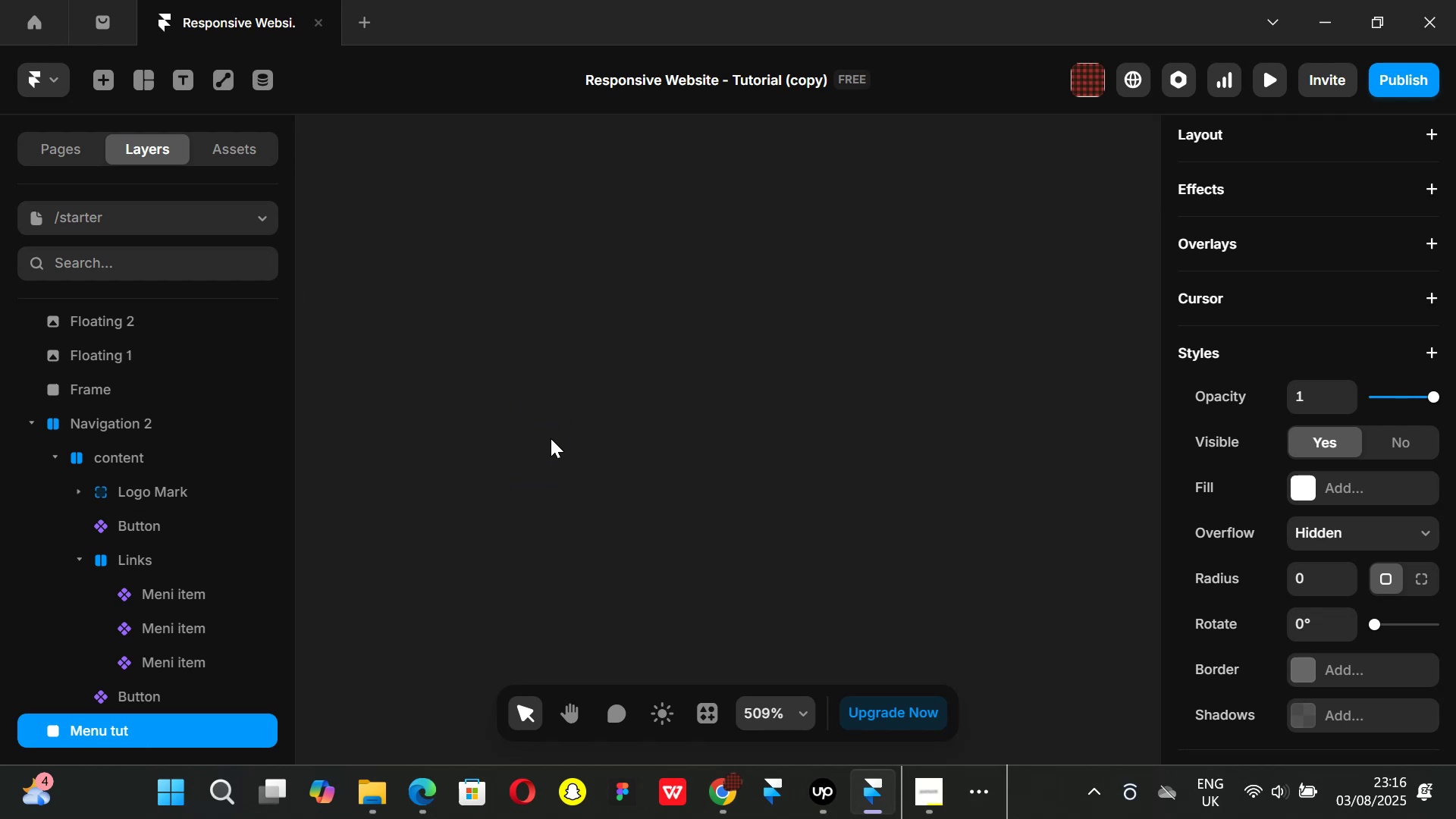 
key(Control+ControlLeft)
 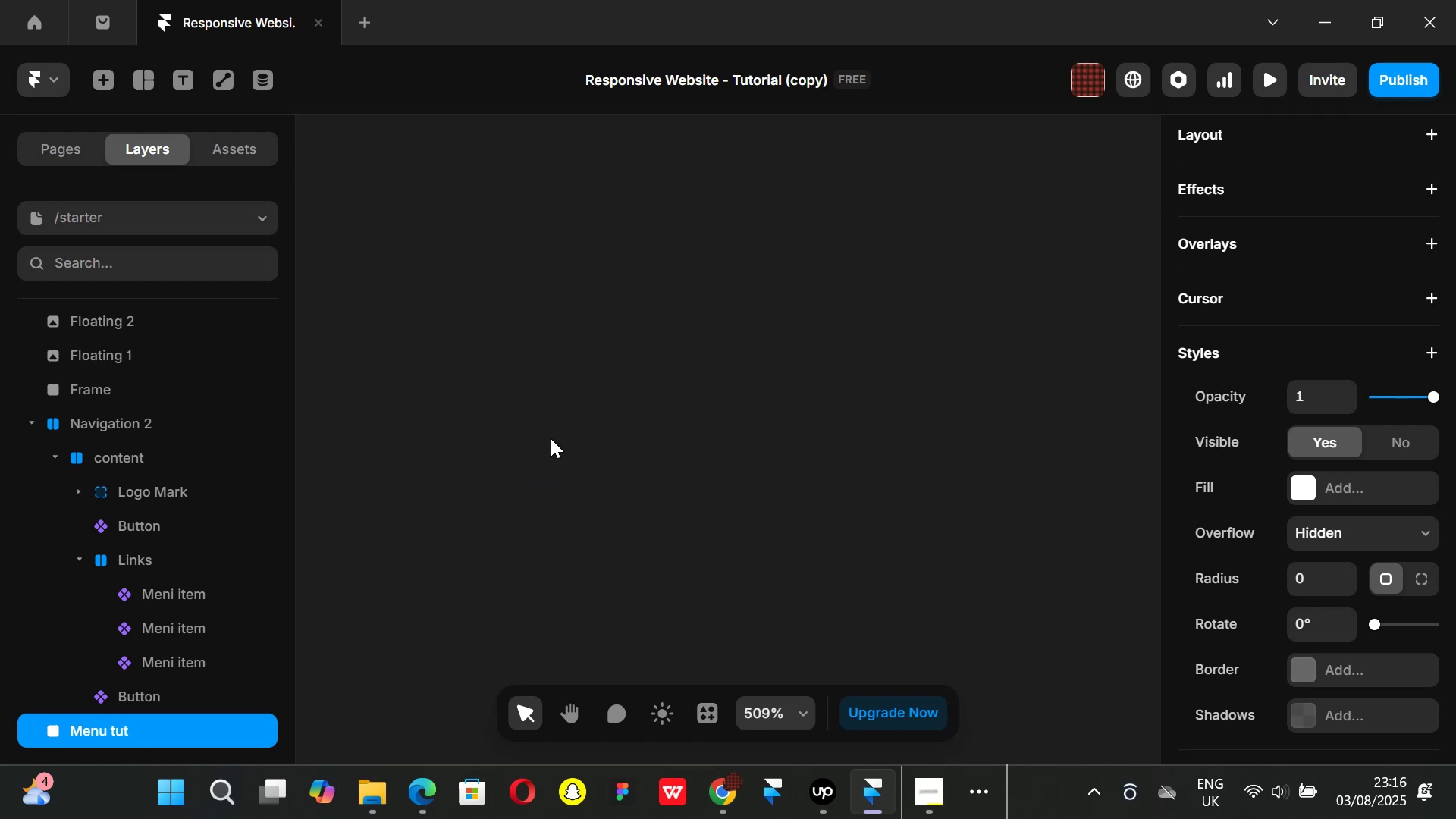 
key(Control+ControlLeft)
 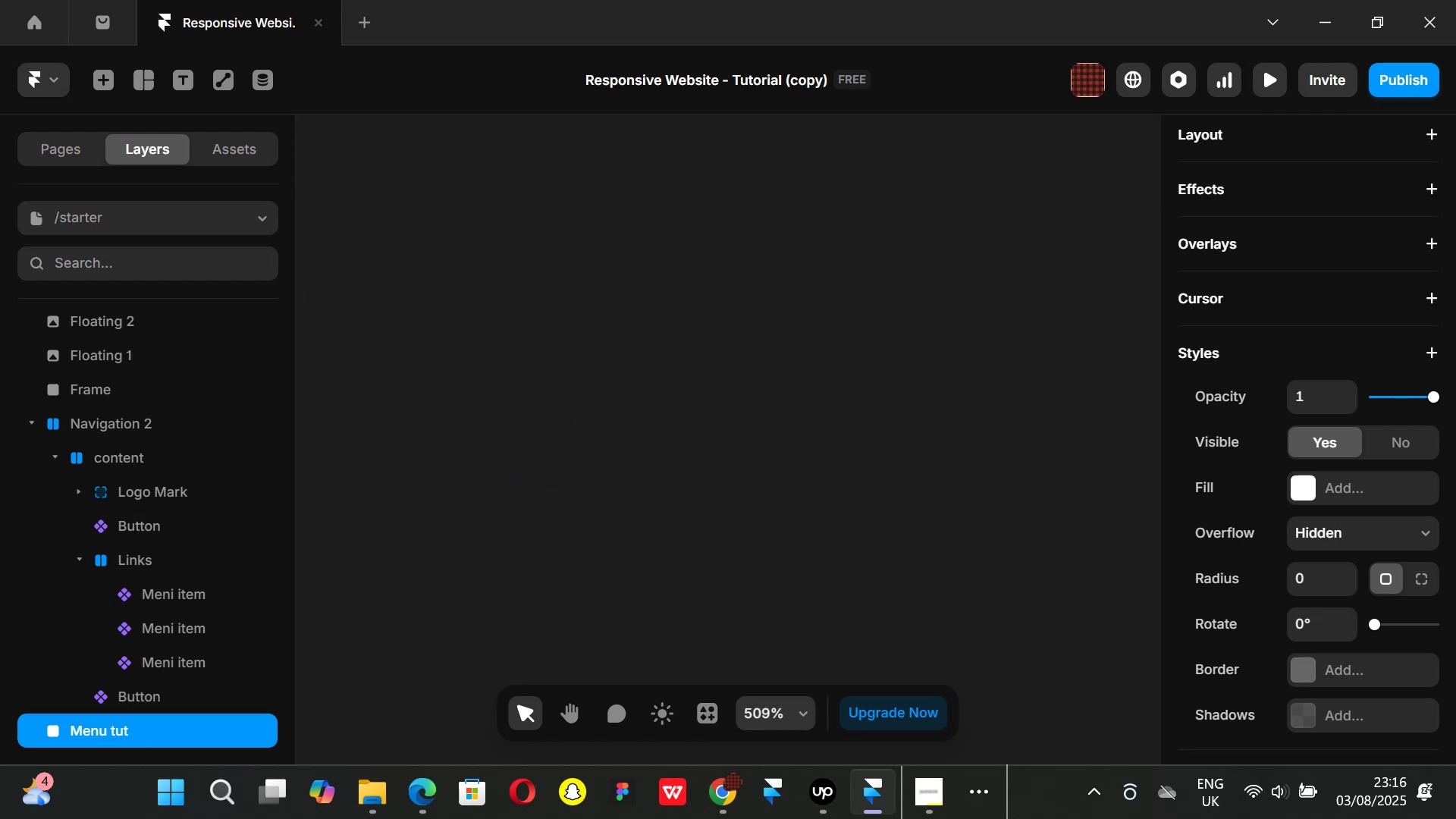 
key(Control+ControlLeft)
 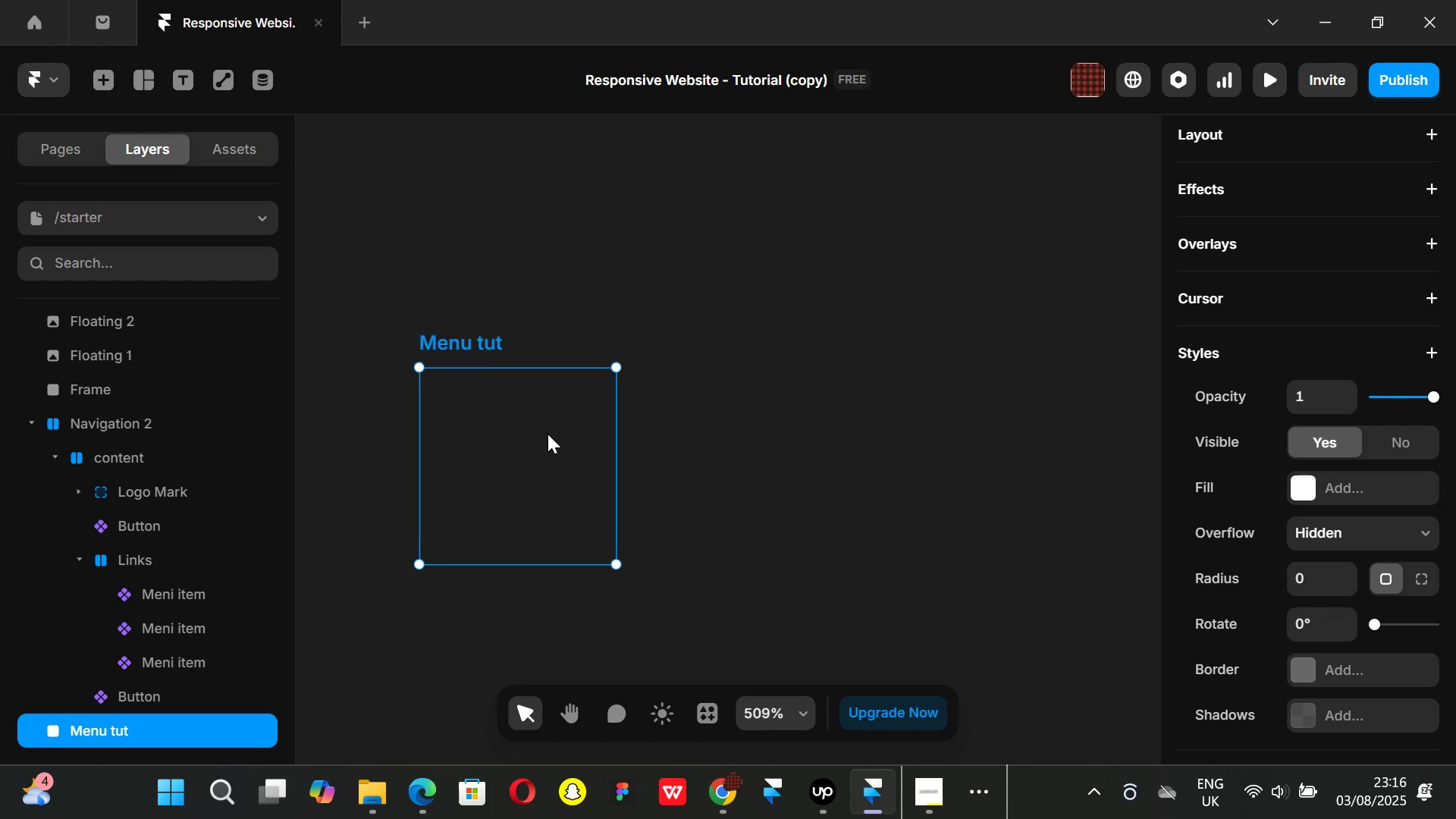 
key(F)
 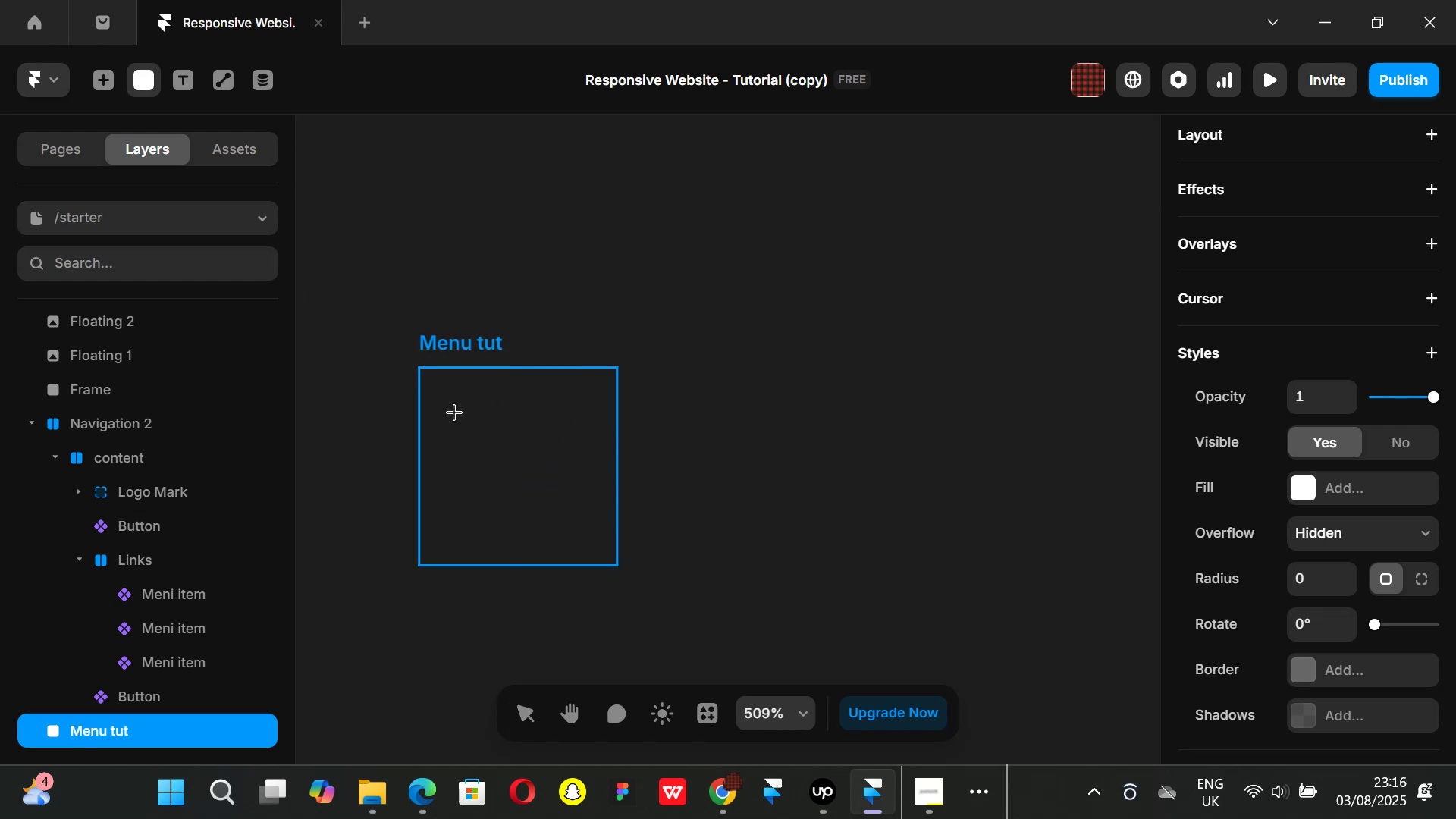 
left_click_drag(start_coordinate=[456, 406], to_coordinate=[566, 419])
 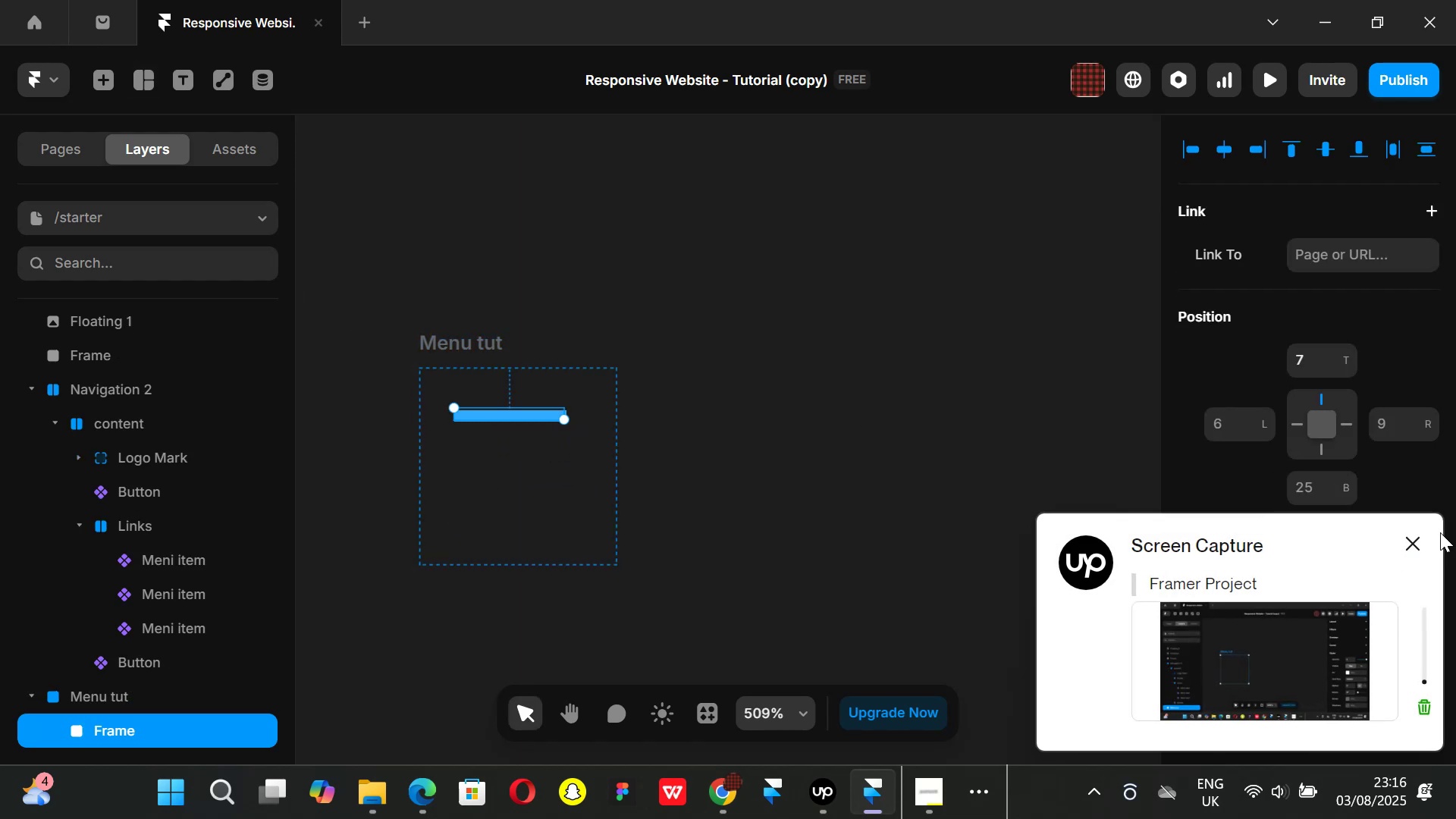 
left_click([1407, 535])
 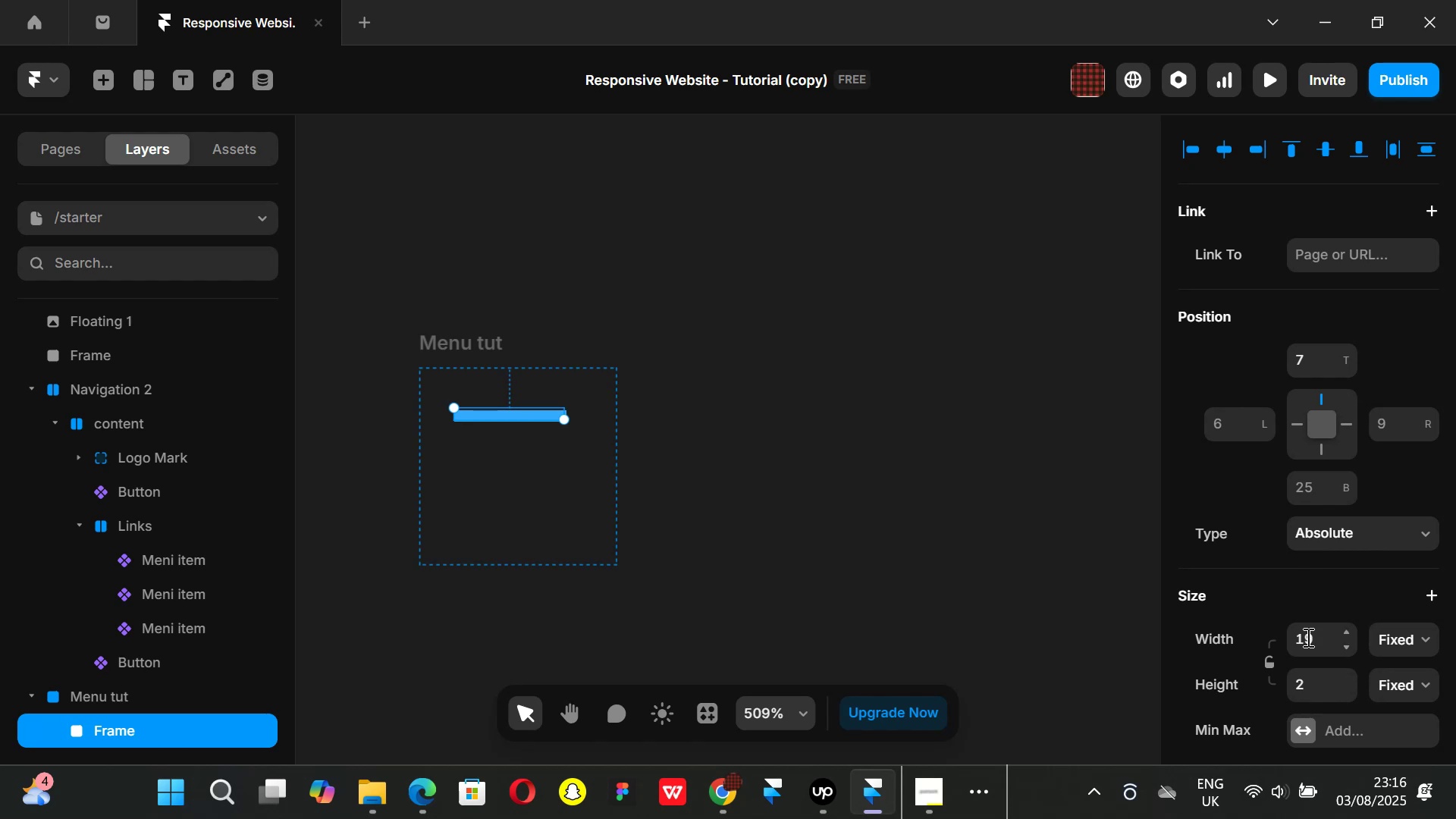 
left_click([1310, 641])
 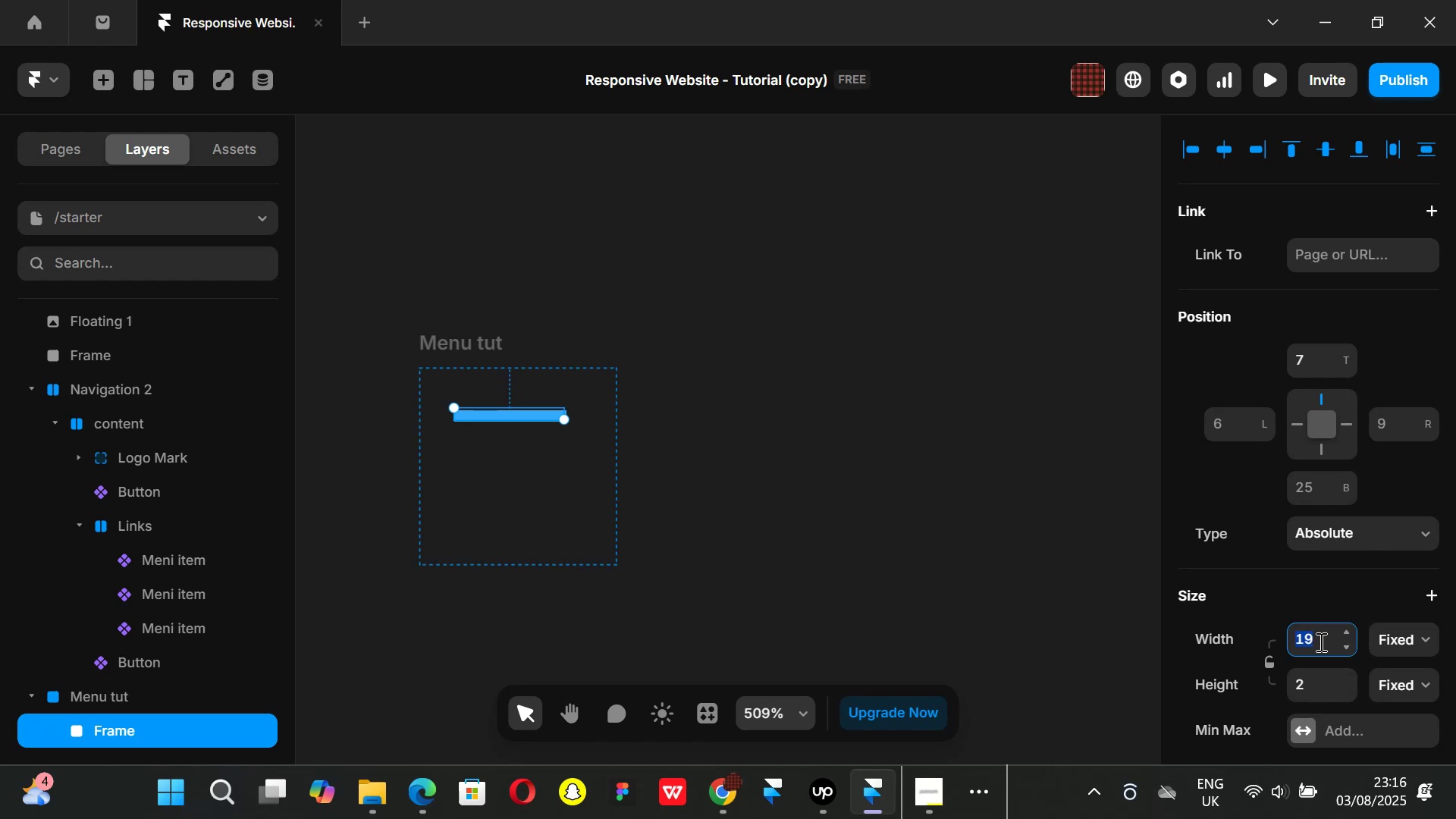 
type(16)
 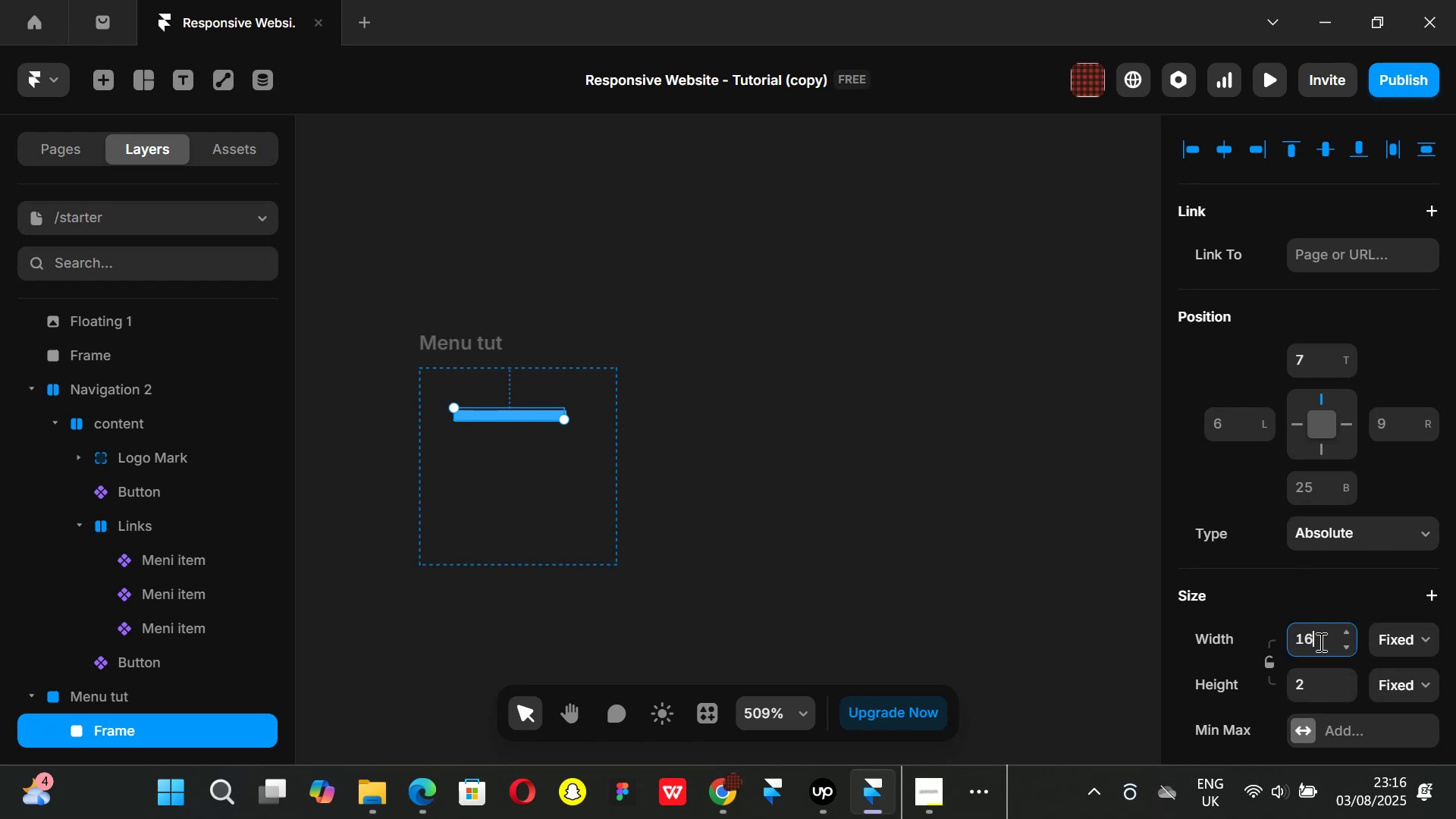 
key(Enter)
 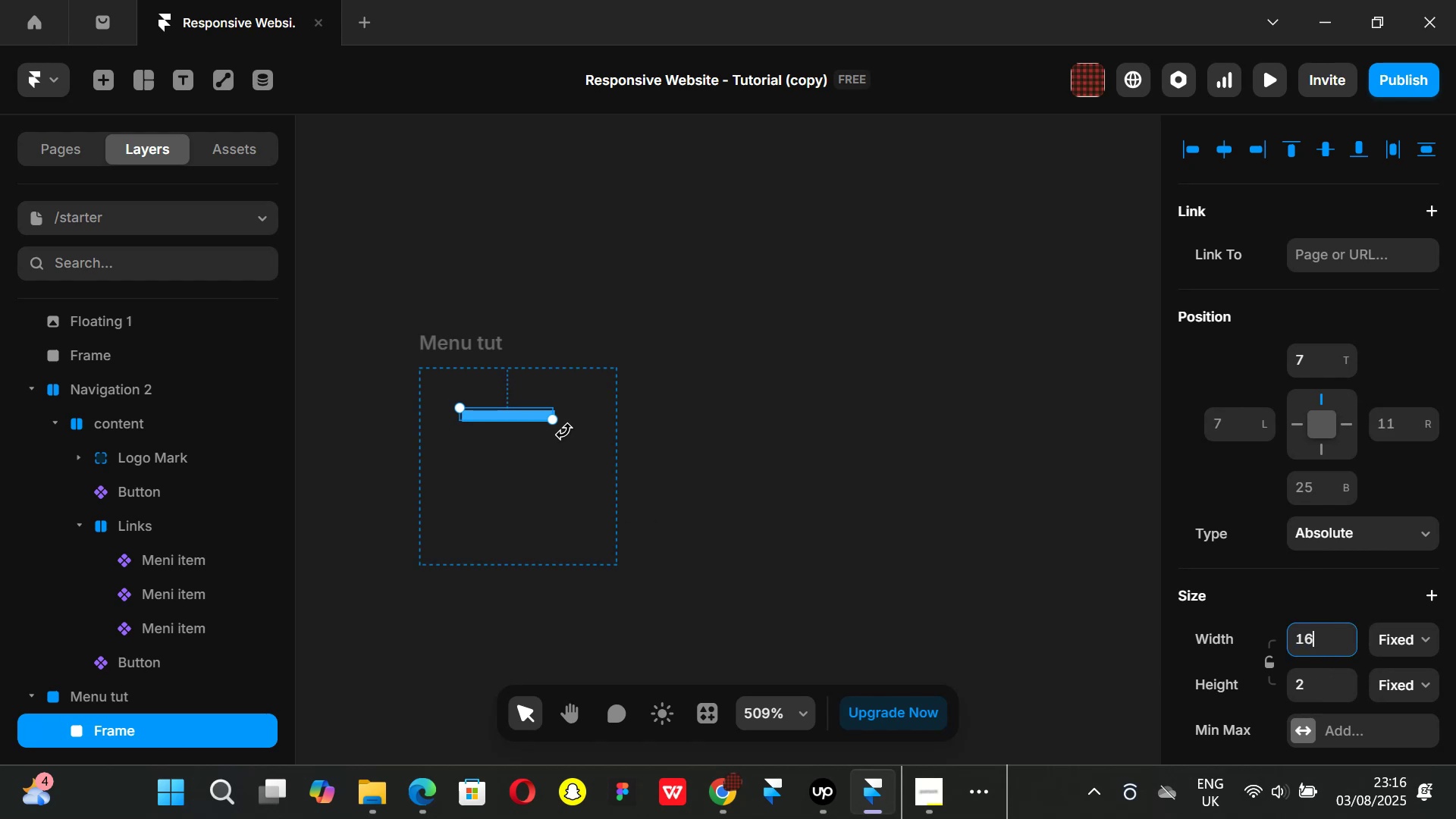 
wait(7.13)
 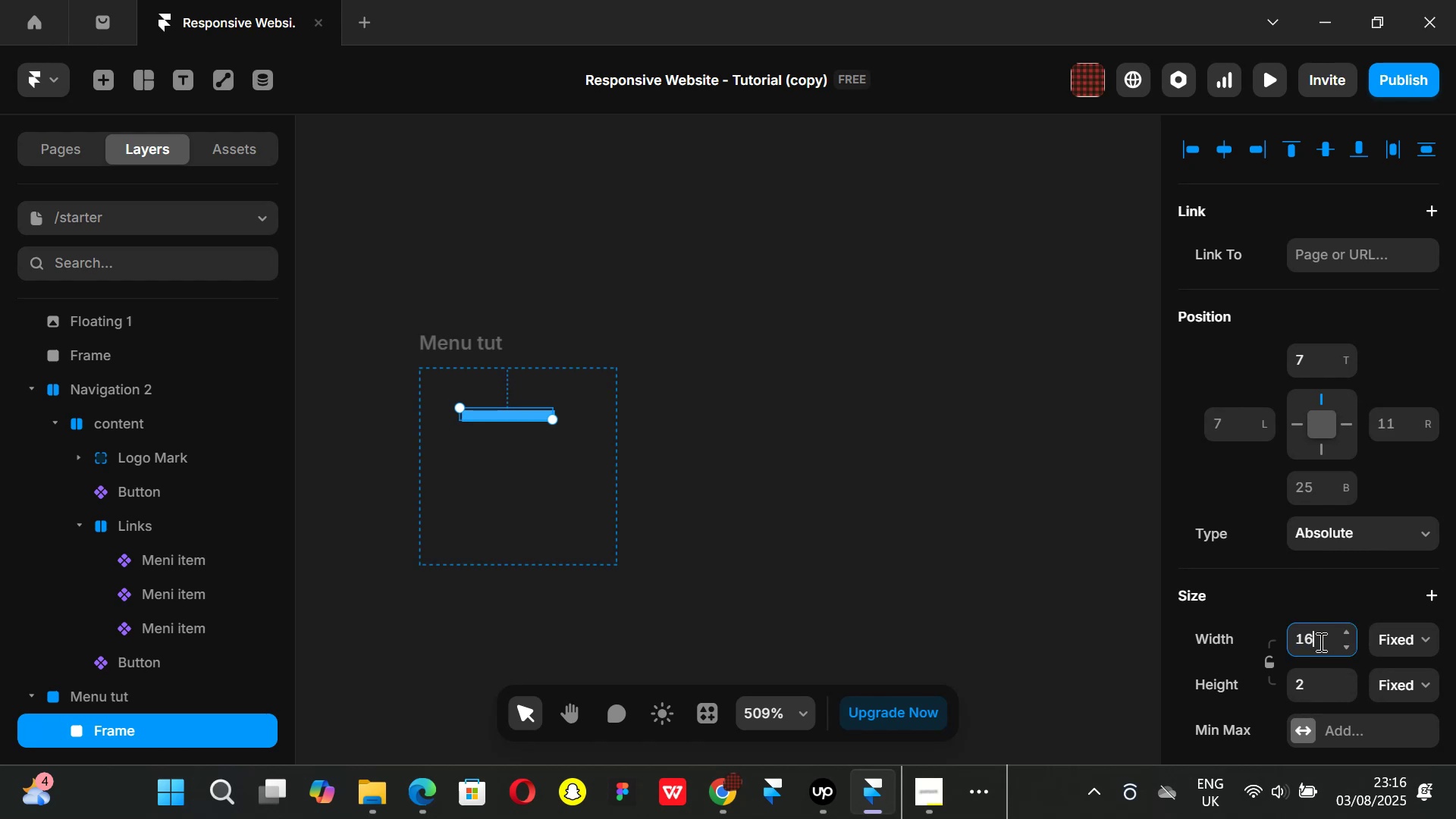 
left_click([880, 444])
 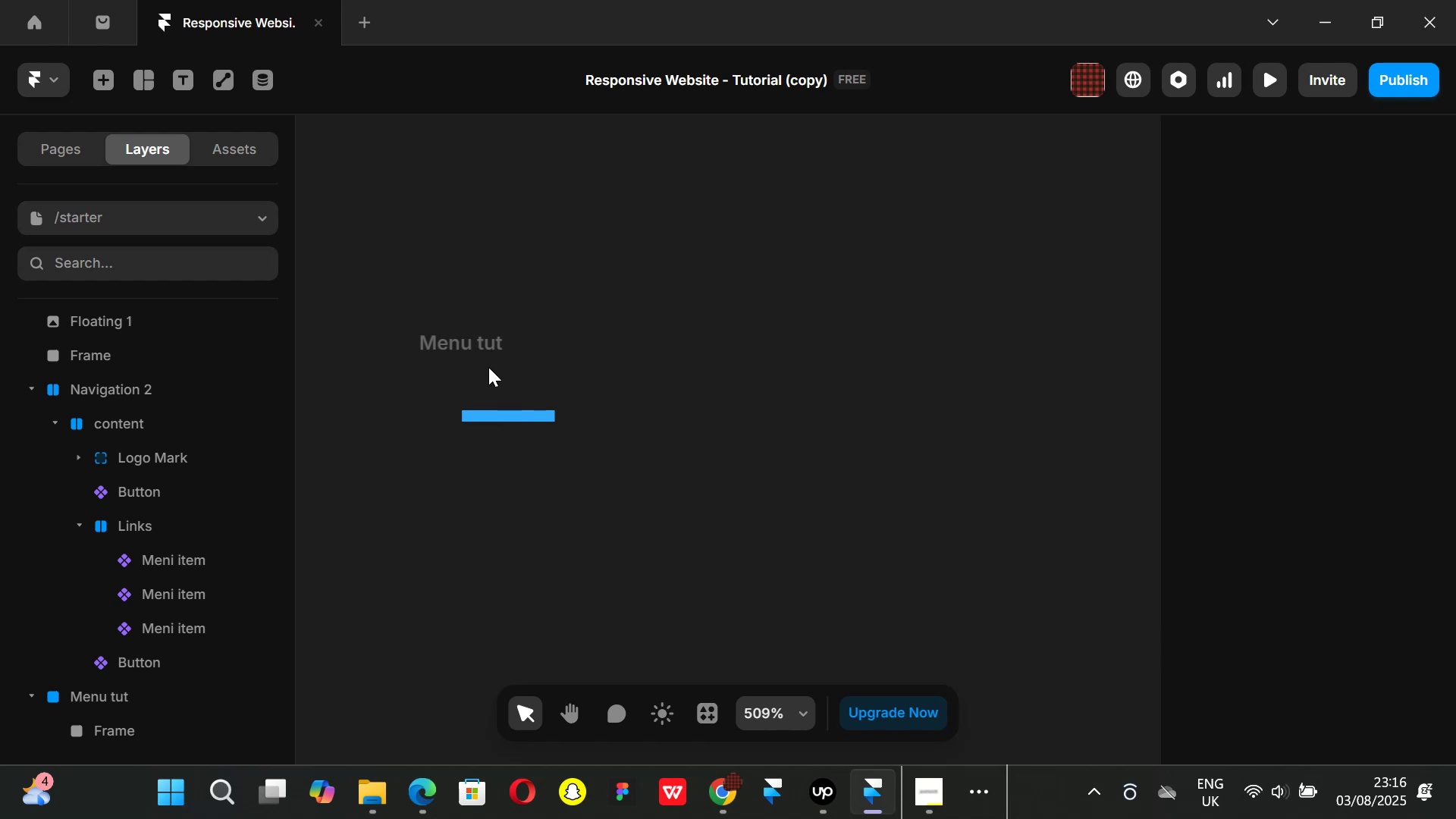 
left_click([481, 340])
 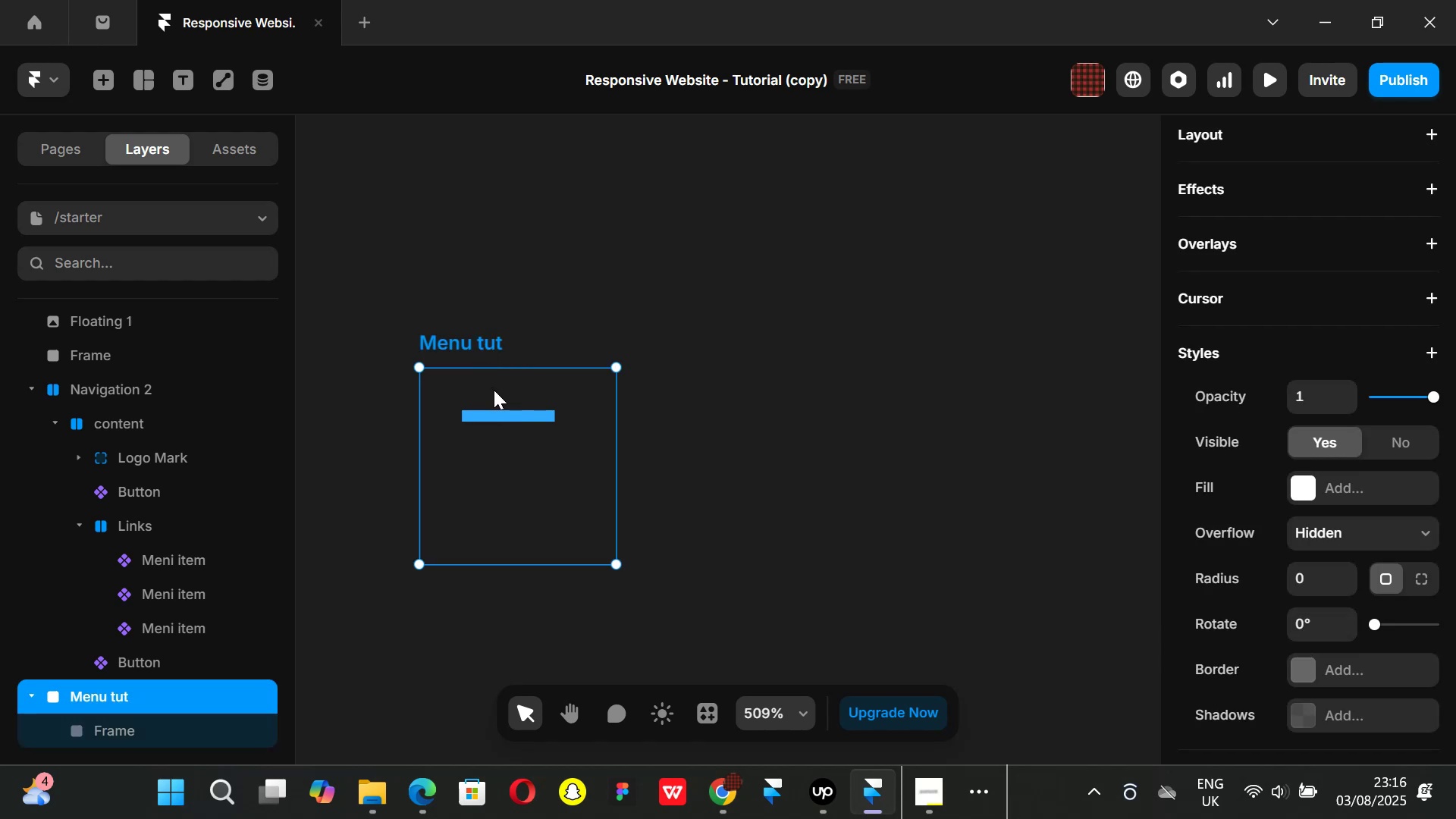 
hold_key(key=ControlLeft, duration=0.48)
scroll: coordinate [497, 416], scroll_direction: up, amount: 2.0
 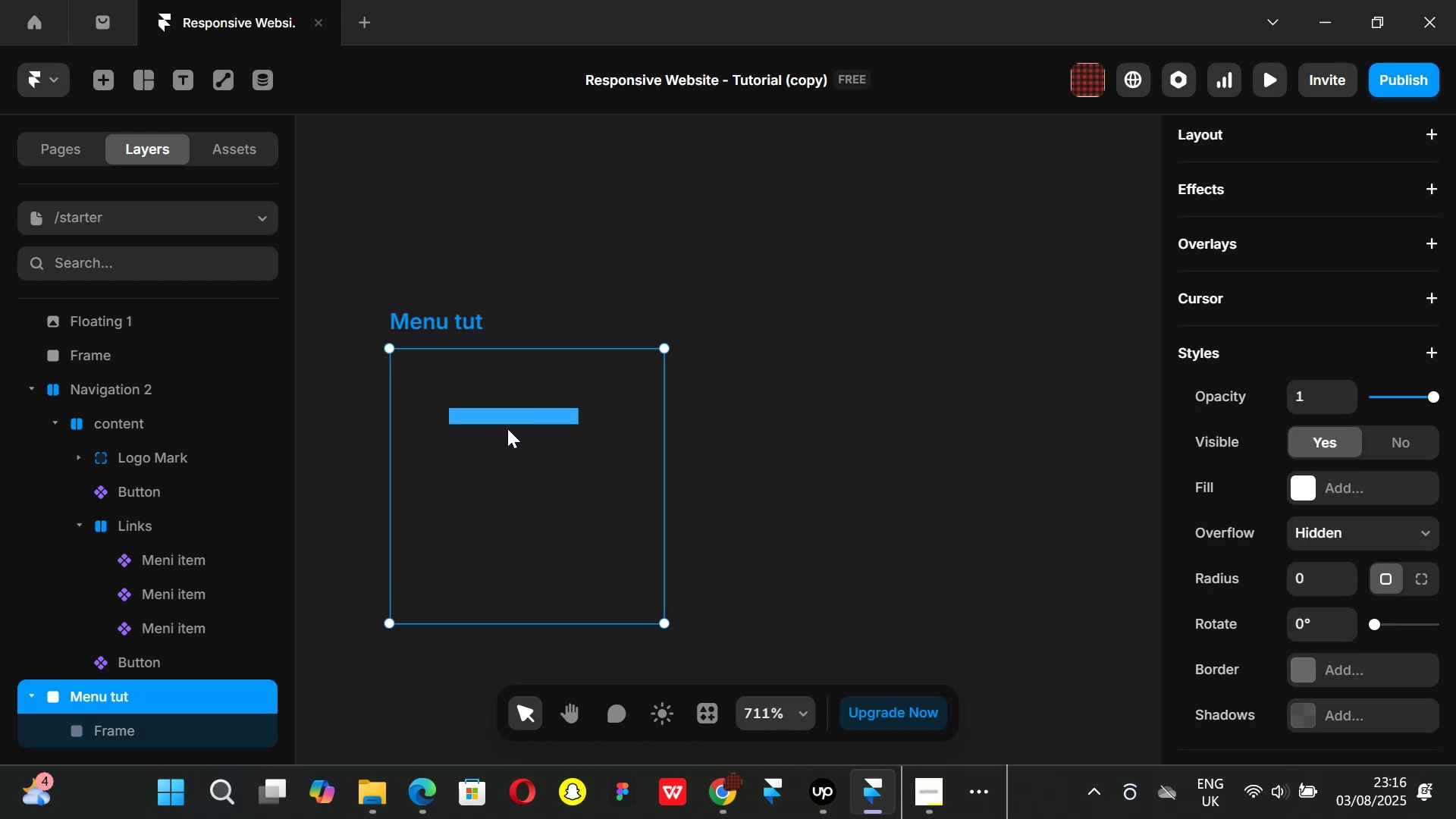 
left_click([546, 415])
 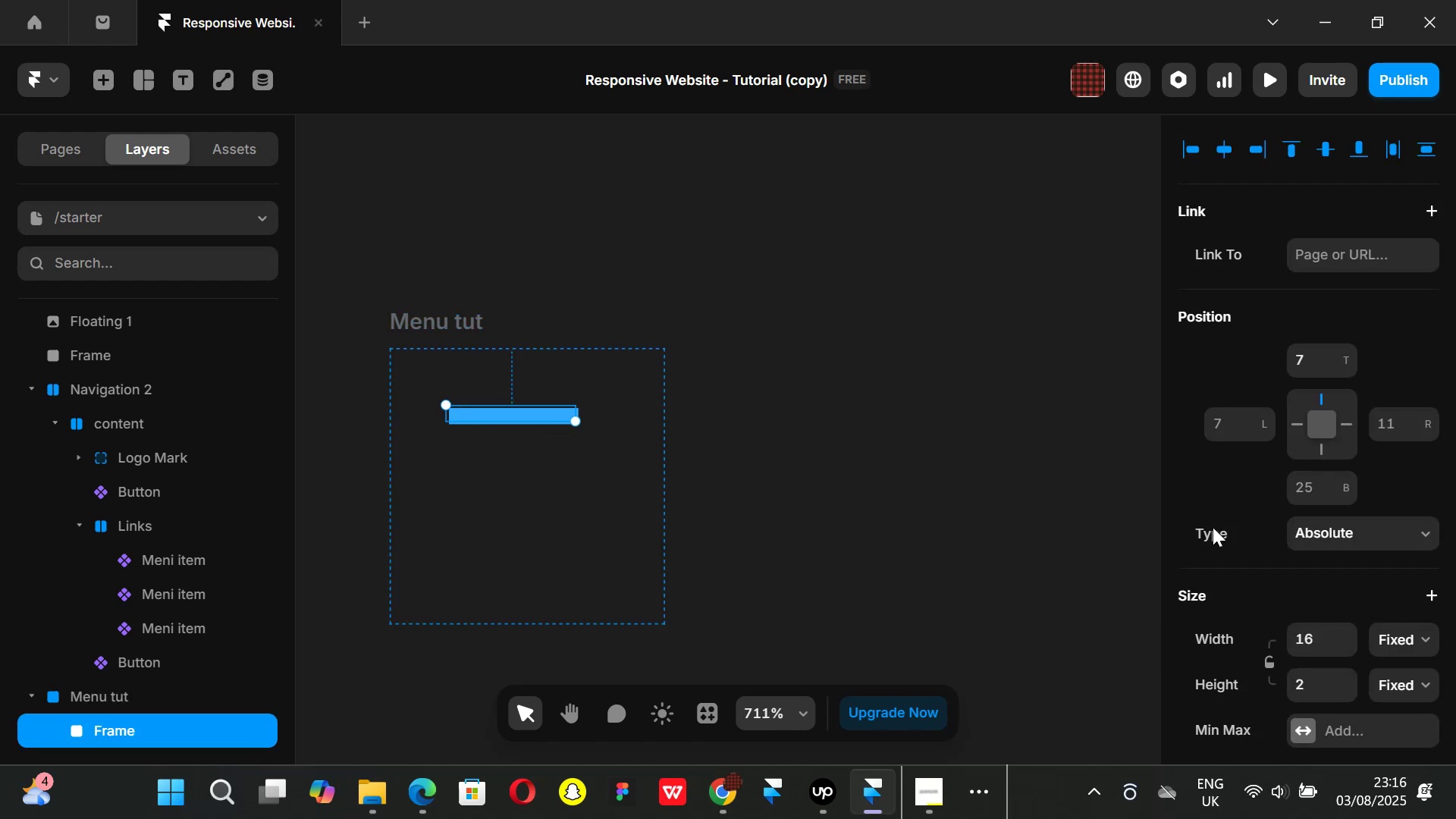 
scroll: coordinate [1327, 541], scroll_direction: down, amount: 4.0
 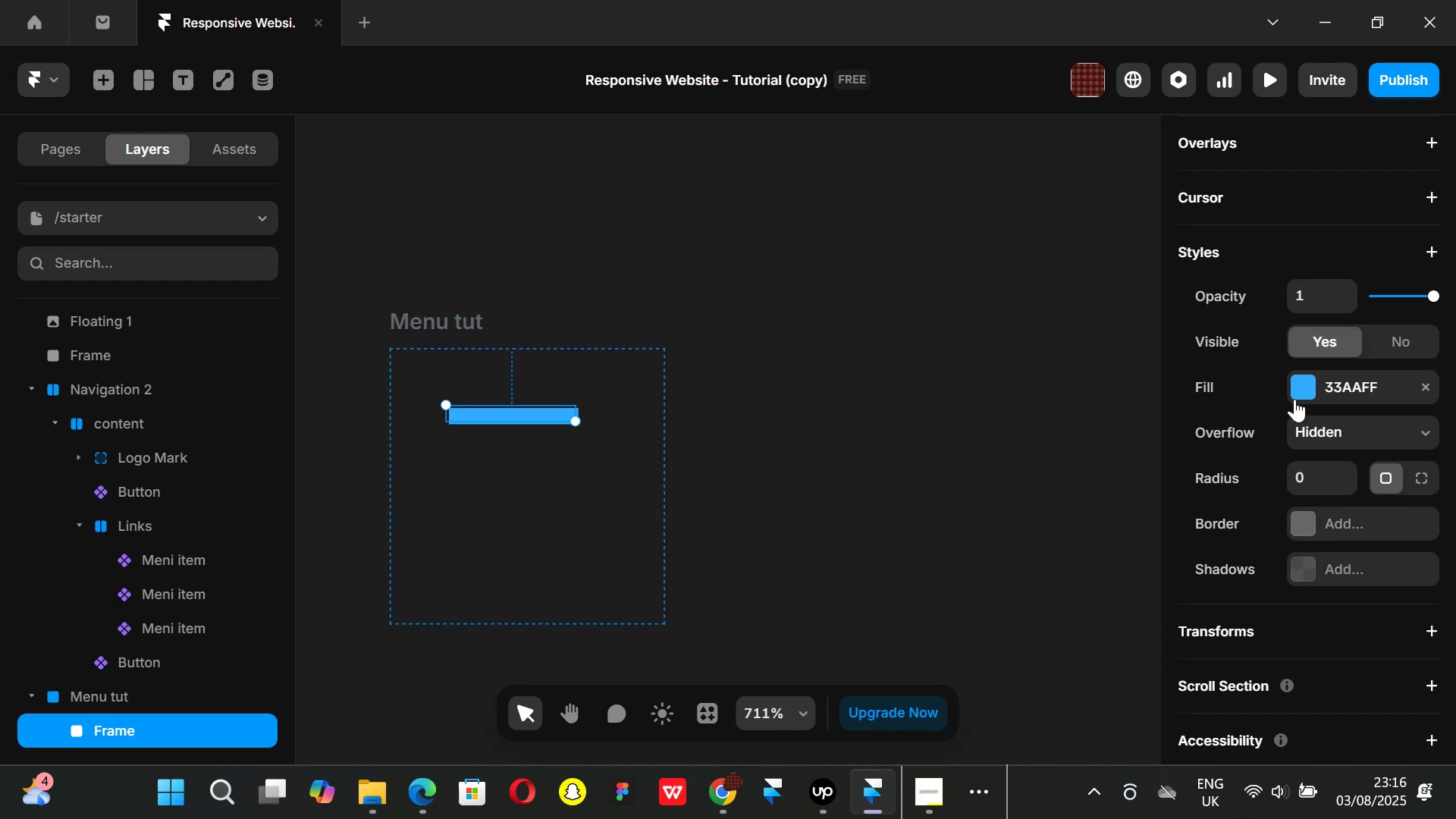 
left_click([1301, 378])
 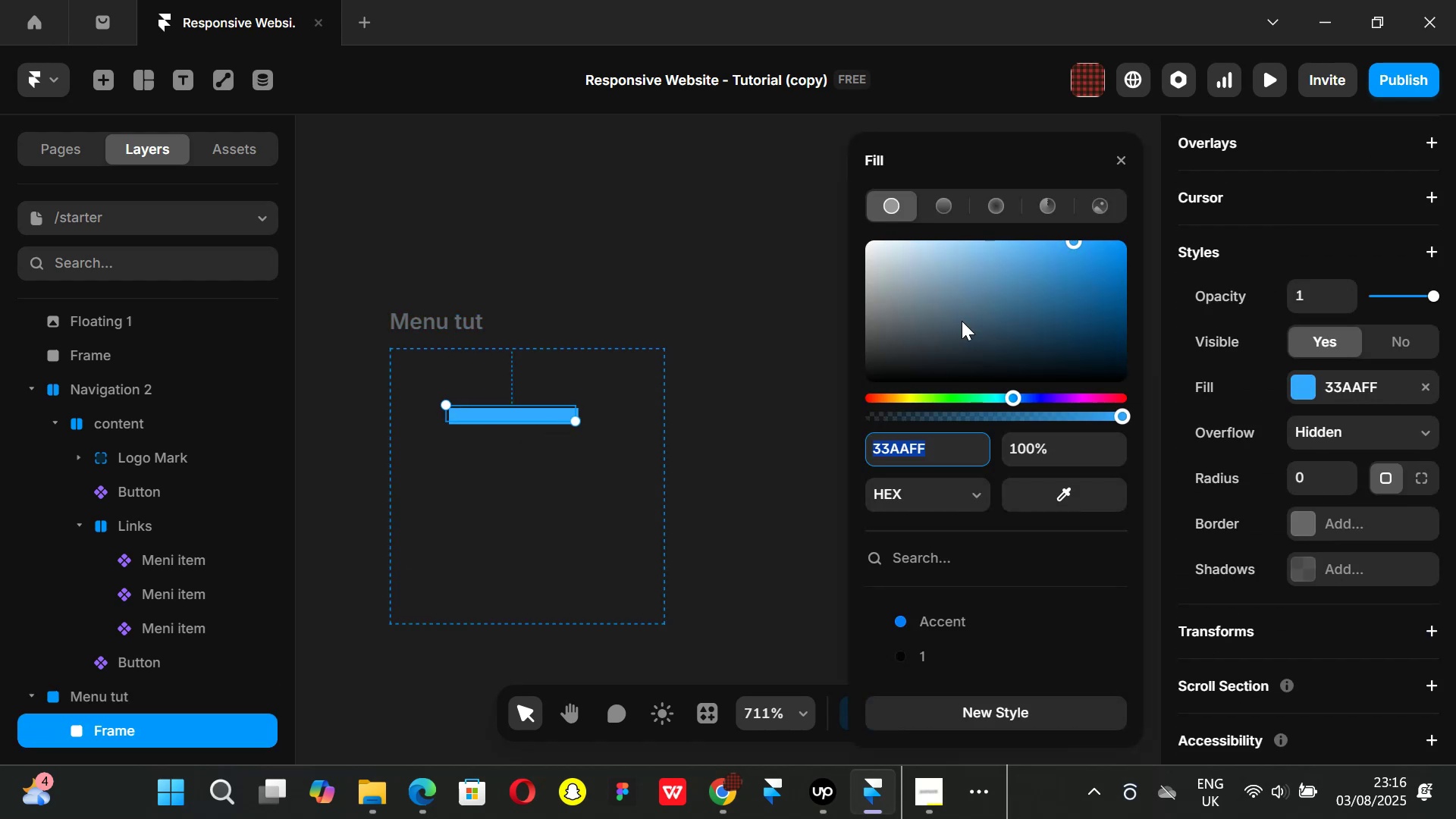 
left_click_drag(start_coordinate=[945, 298], to_coordinate=[745, 196])
 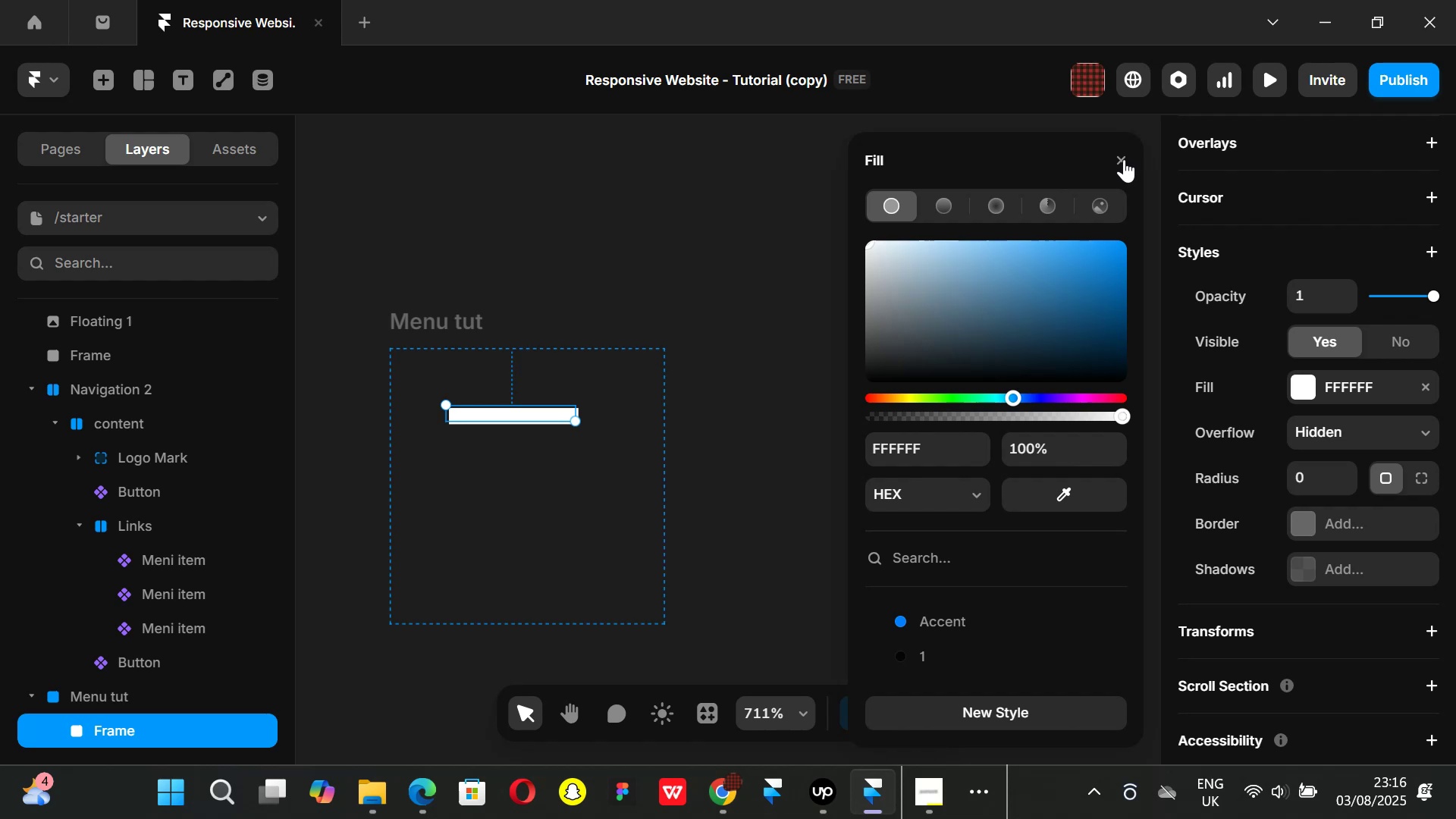 
left_click([1122, 159])
 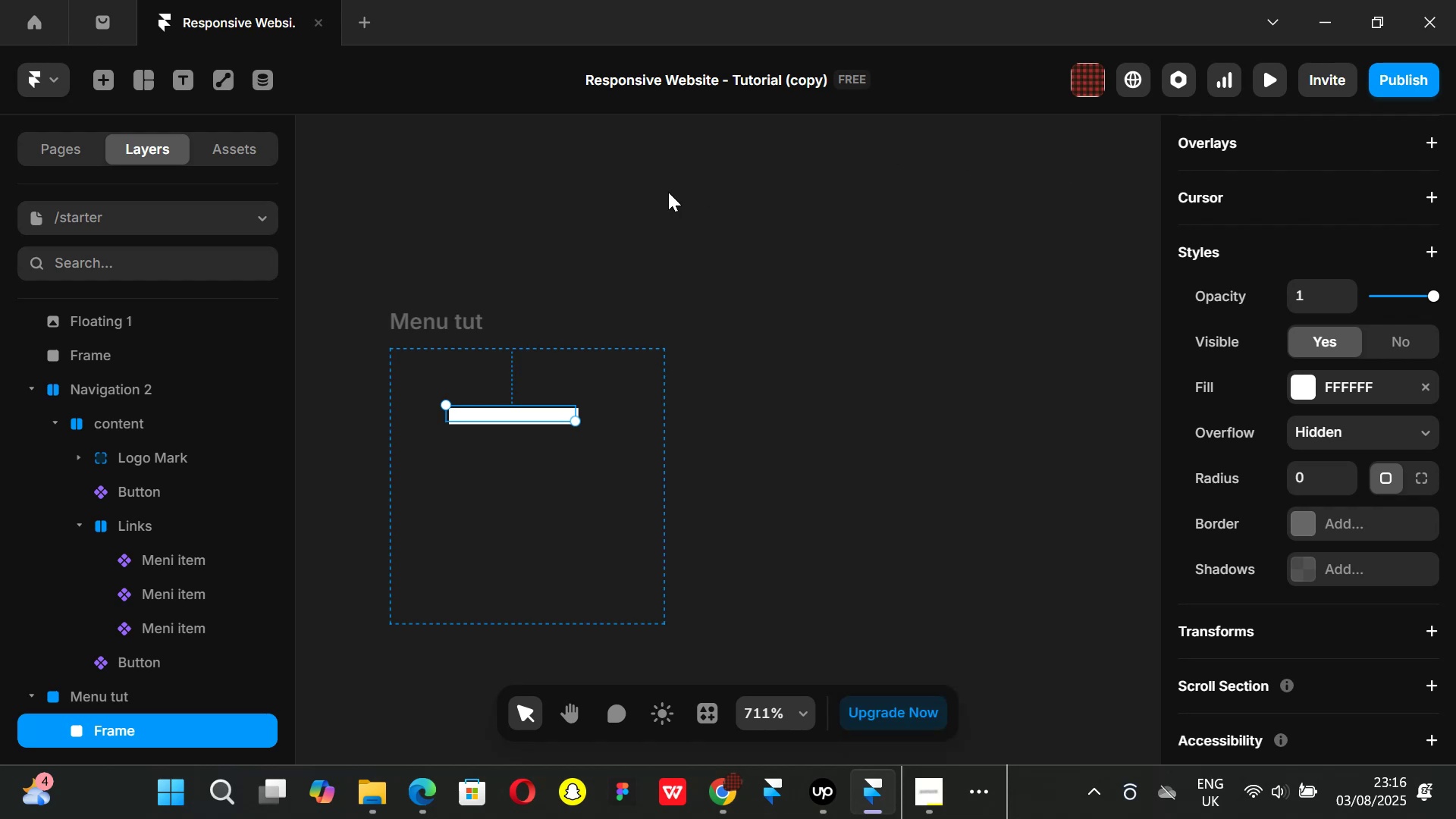 
hold_key(key=ControlLeft, duration=0.99)
scroll: coordinate [490, 422], scroll_direction: up, amount: 2.0
 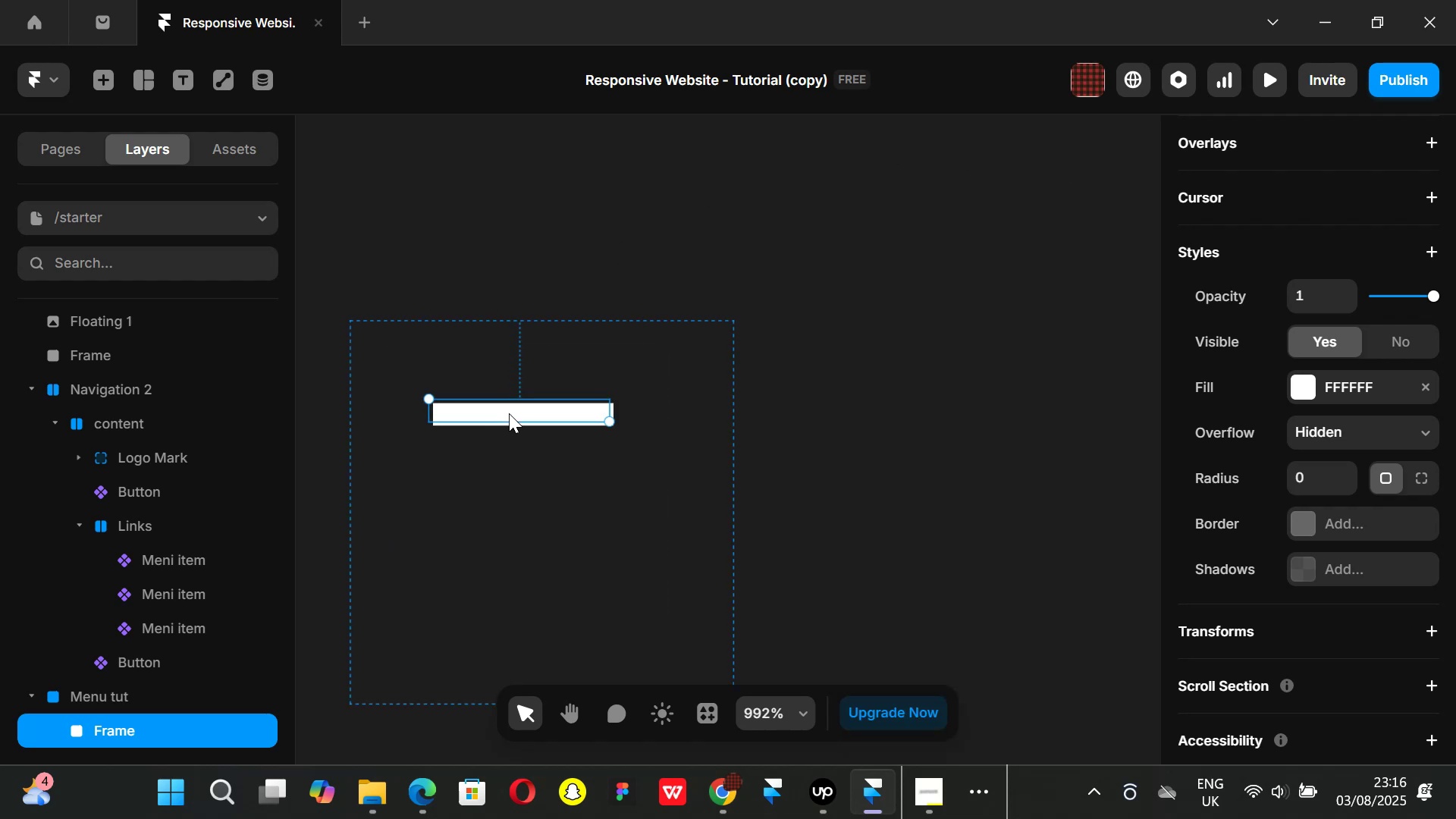 
hold_key(key=AltLeft, duration=1.51)
left_click_drag(start_coordinate=[509, 413], to_coordinate=[510, 460])
 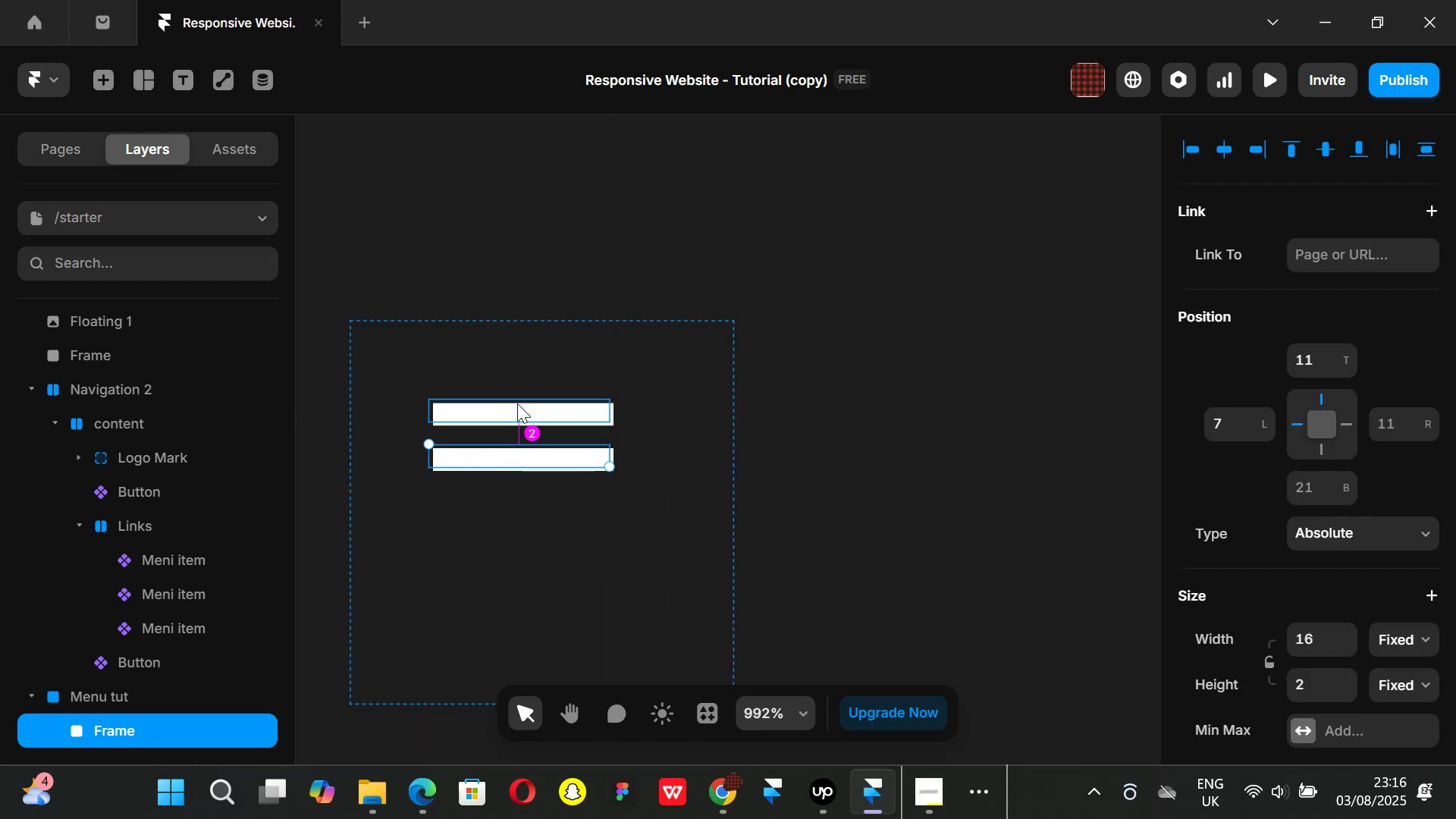 
hold_key(key=AltLeft, duration=1.51)
 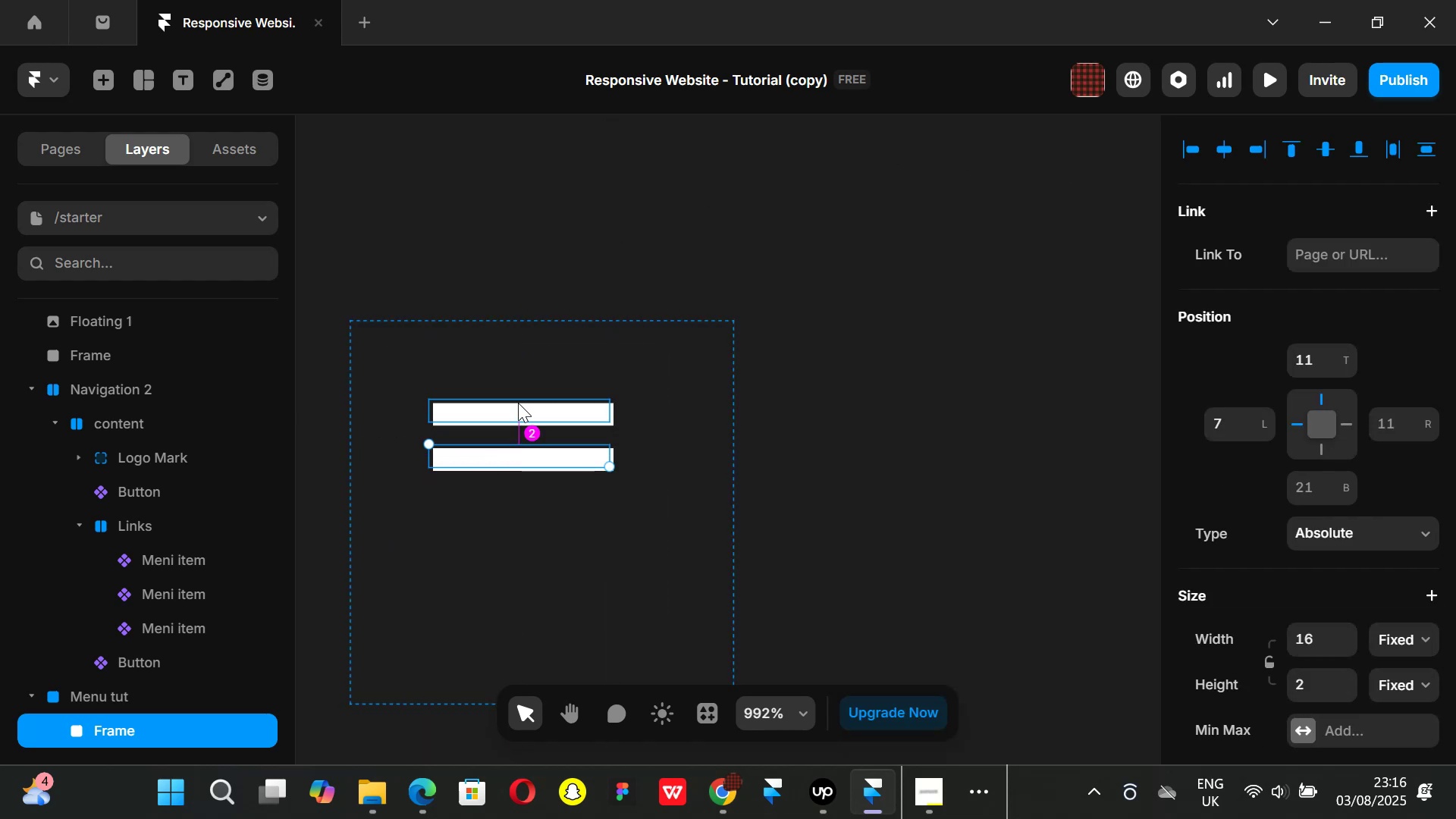 
key(Alt+AltLeft)
 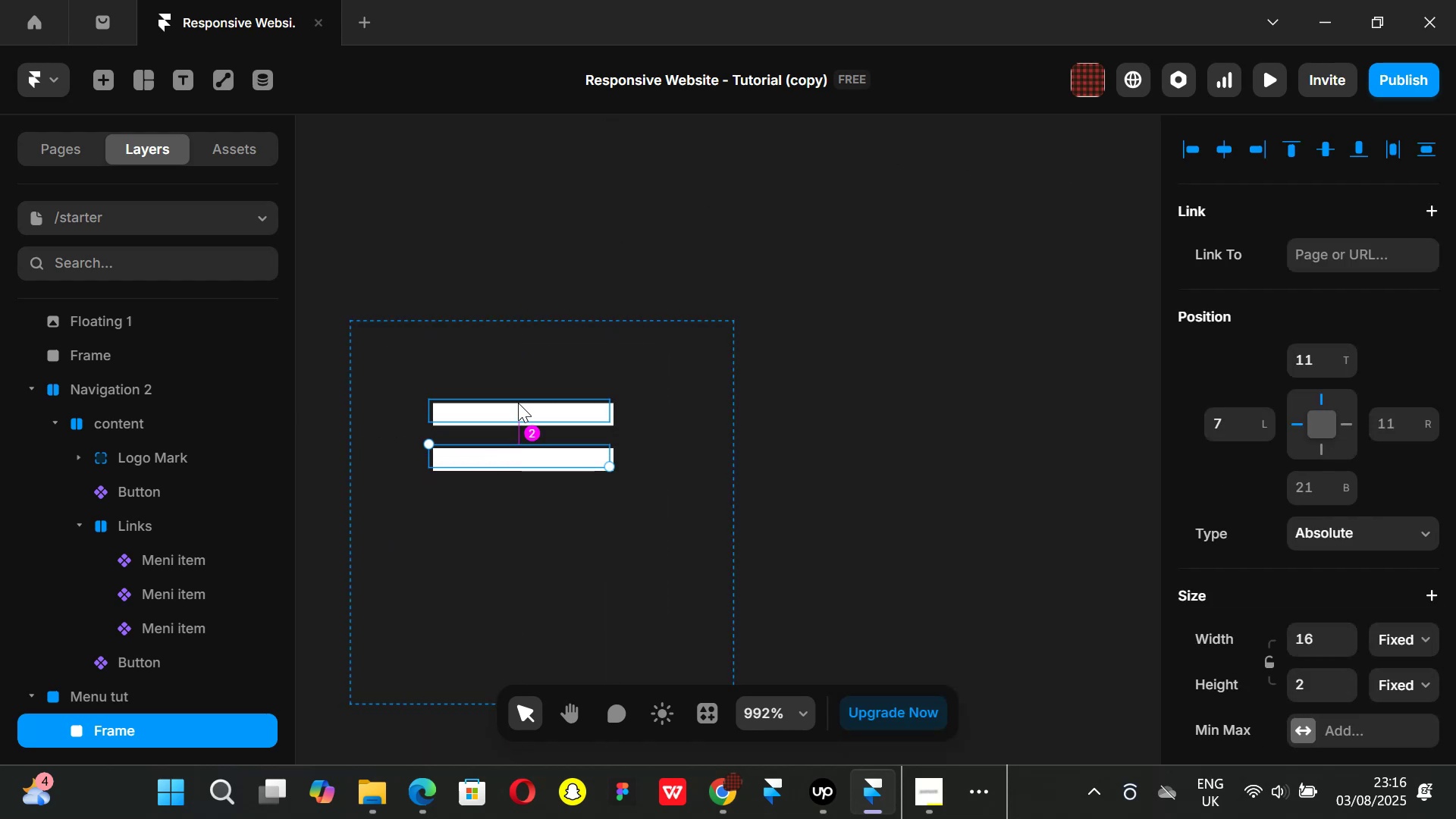 
key(Alt+AltLeft)
 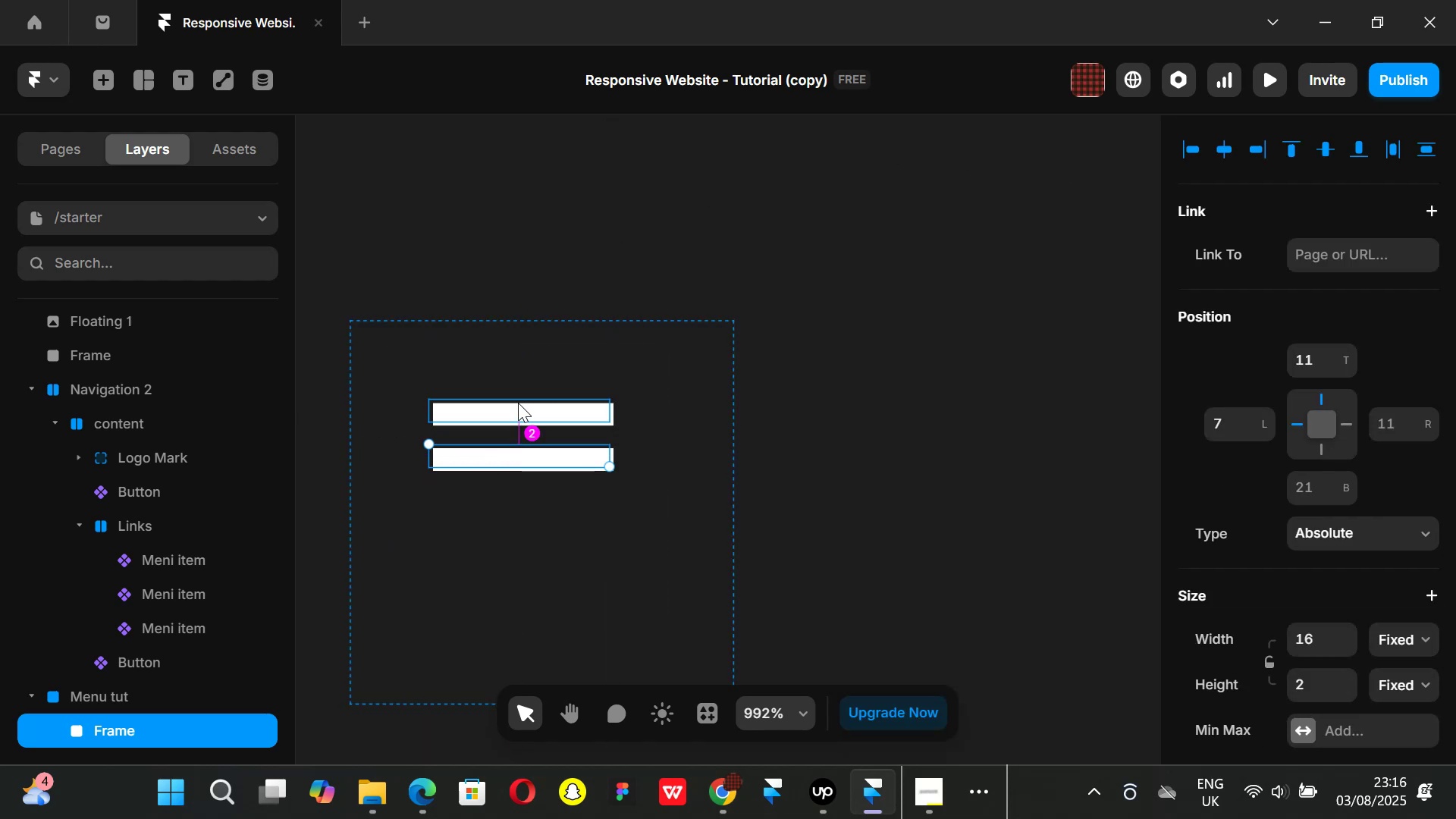 
key(Alt+AltLeft)
 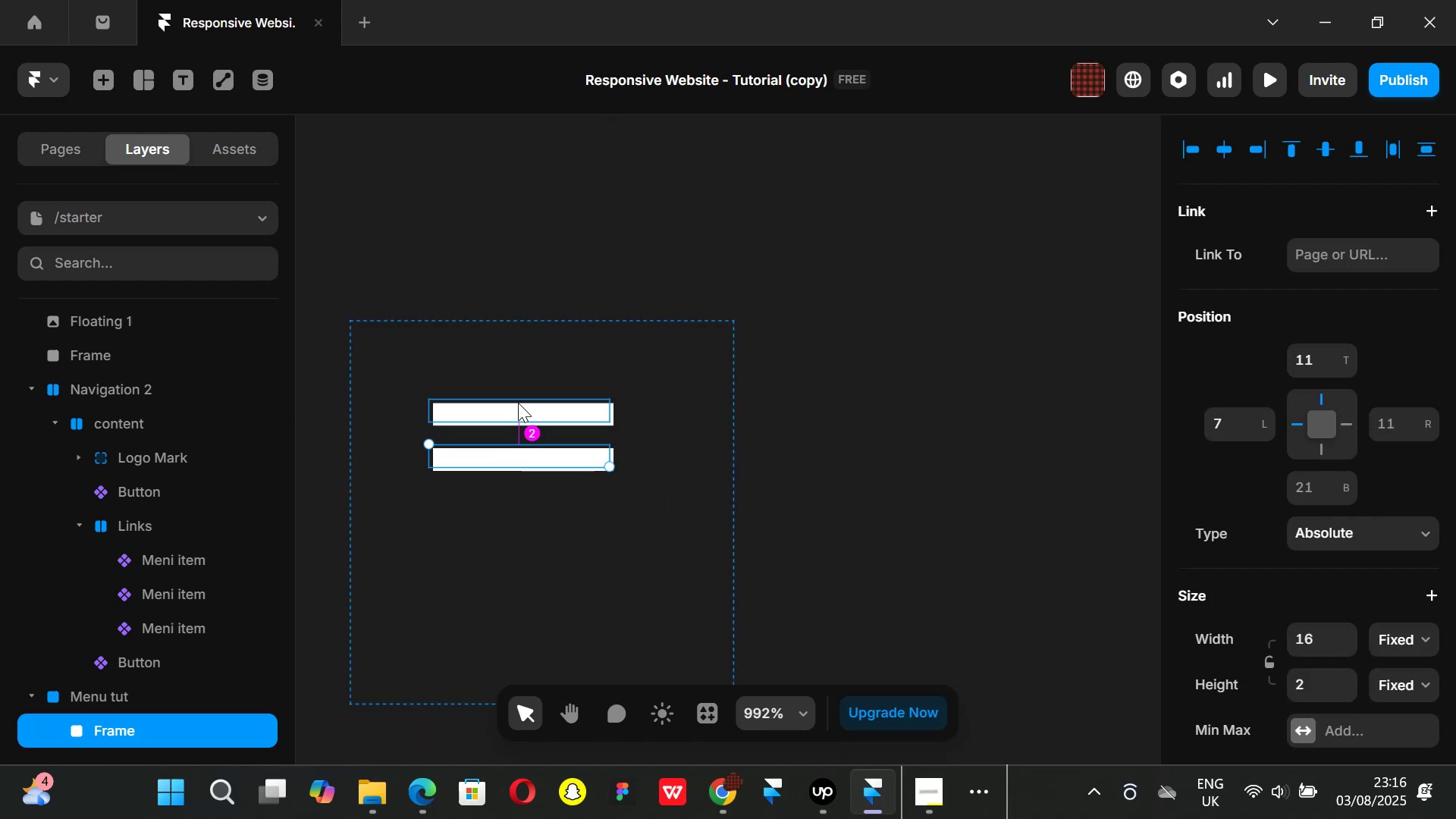 
key(Alt+AltLeft)
 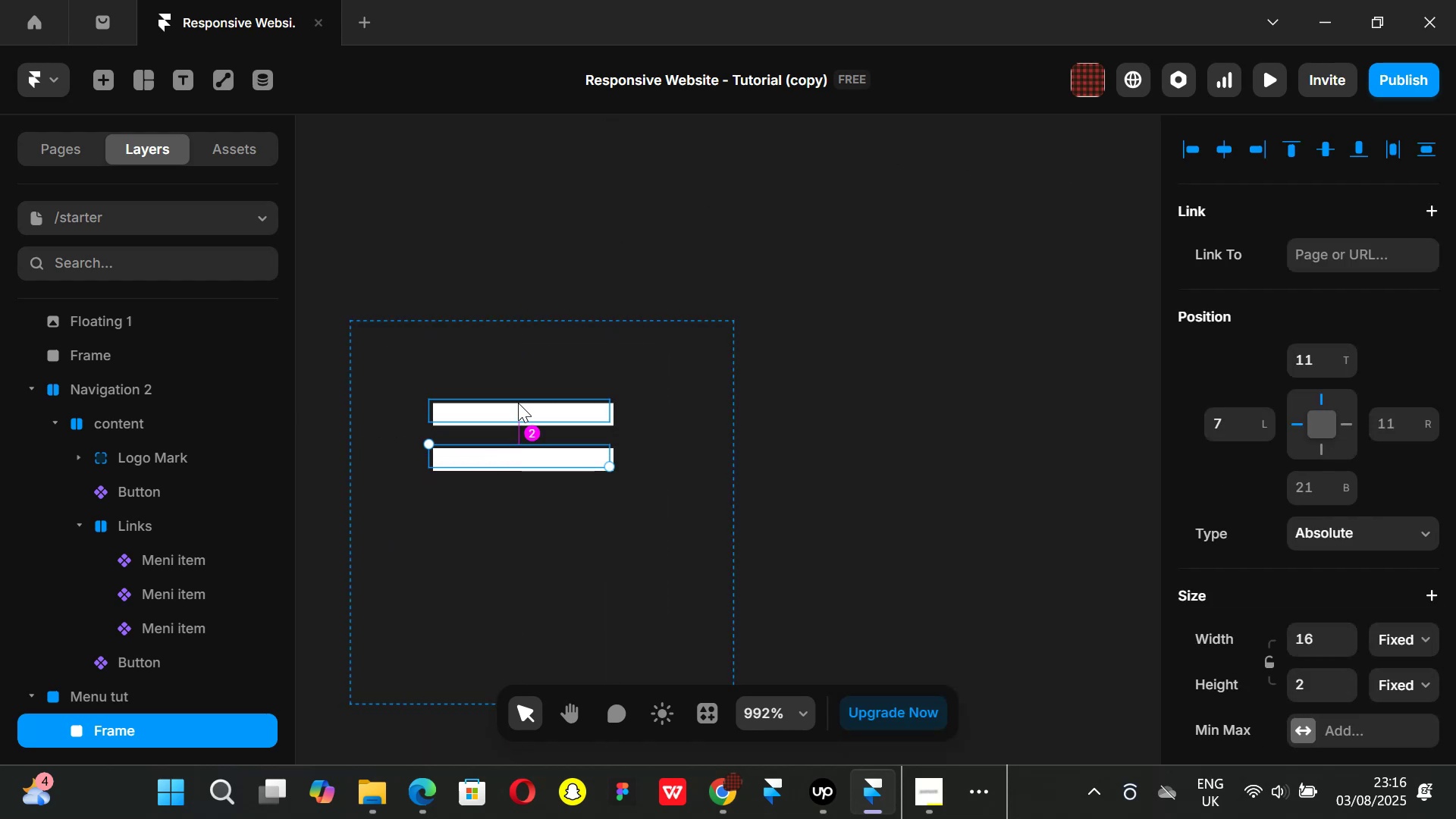 
key(Alt+AltLeft)
 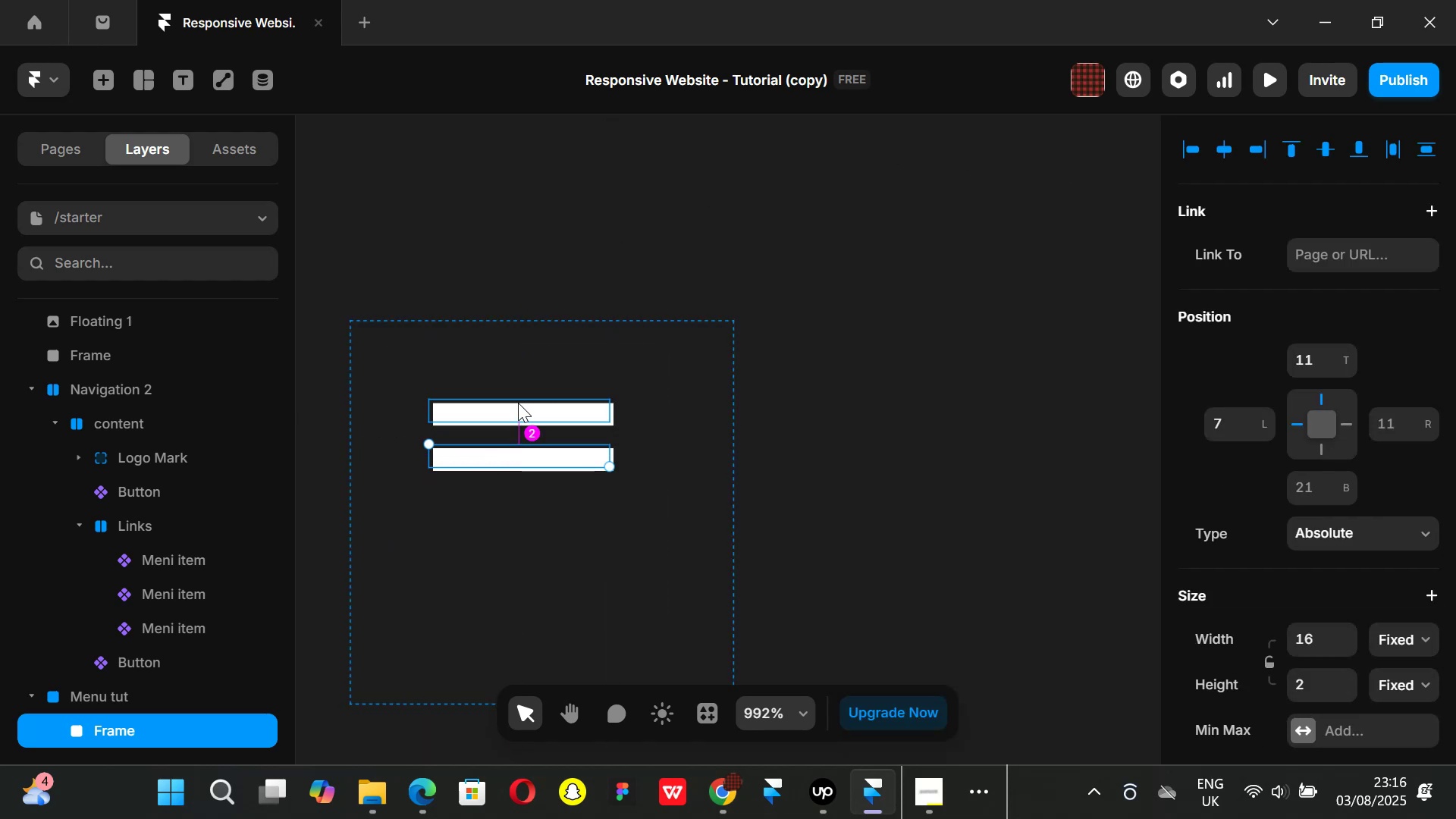 
key(Alt+AltLeft)
 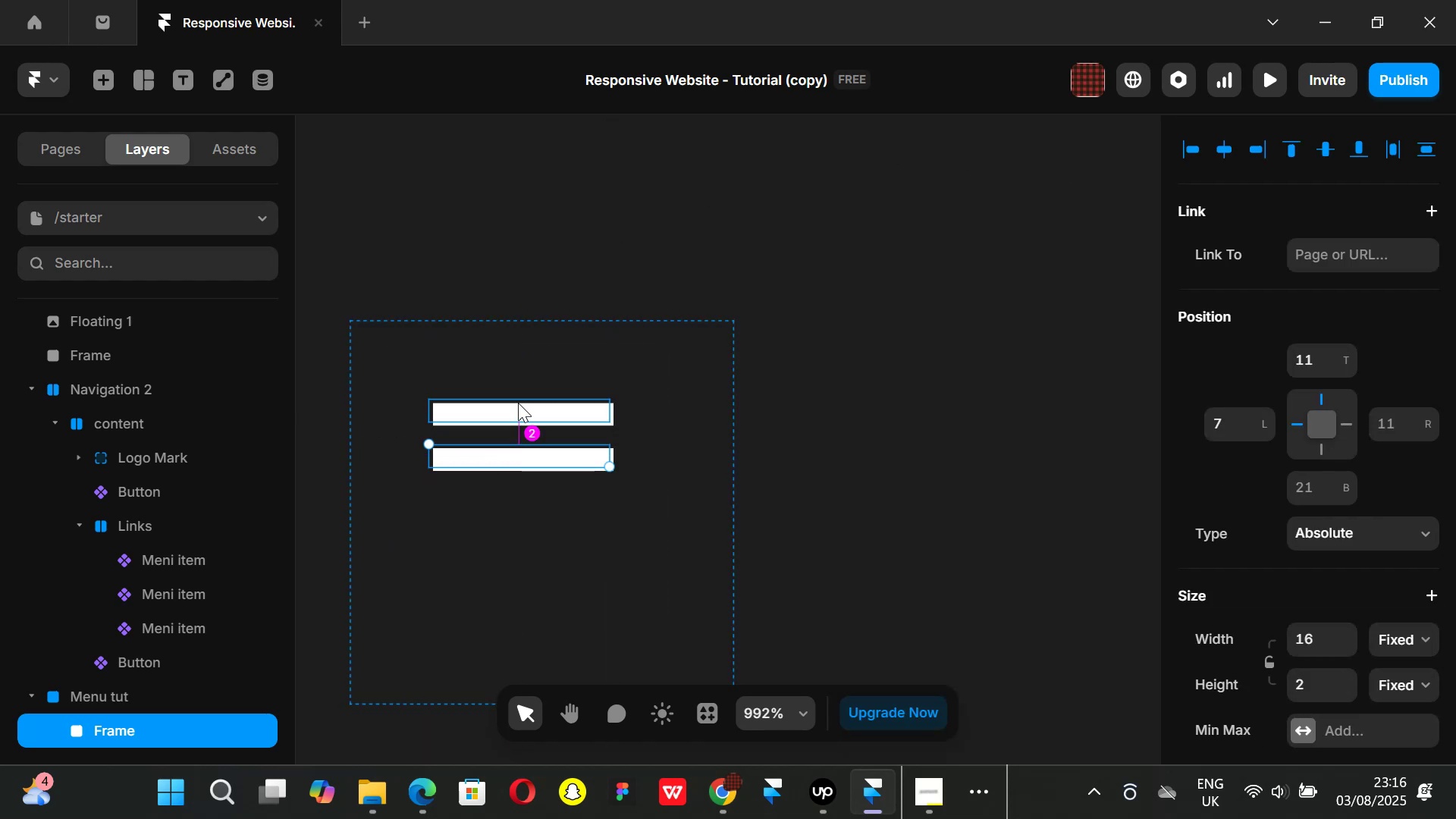 
key(Alt+AltLeft)
 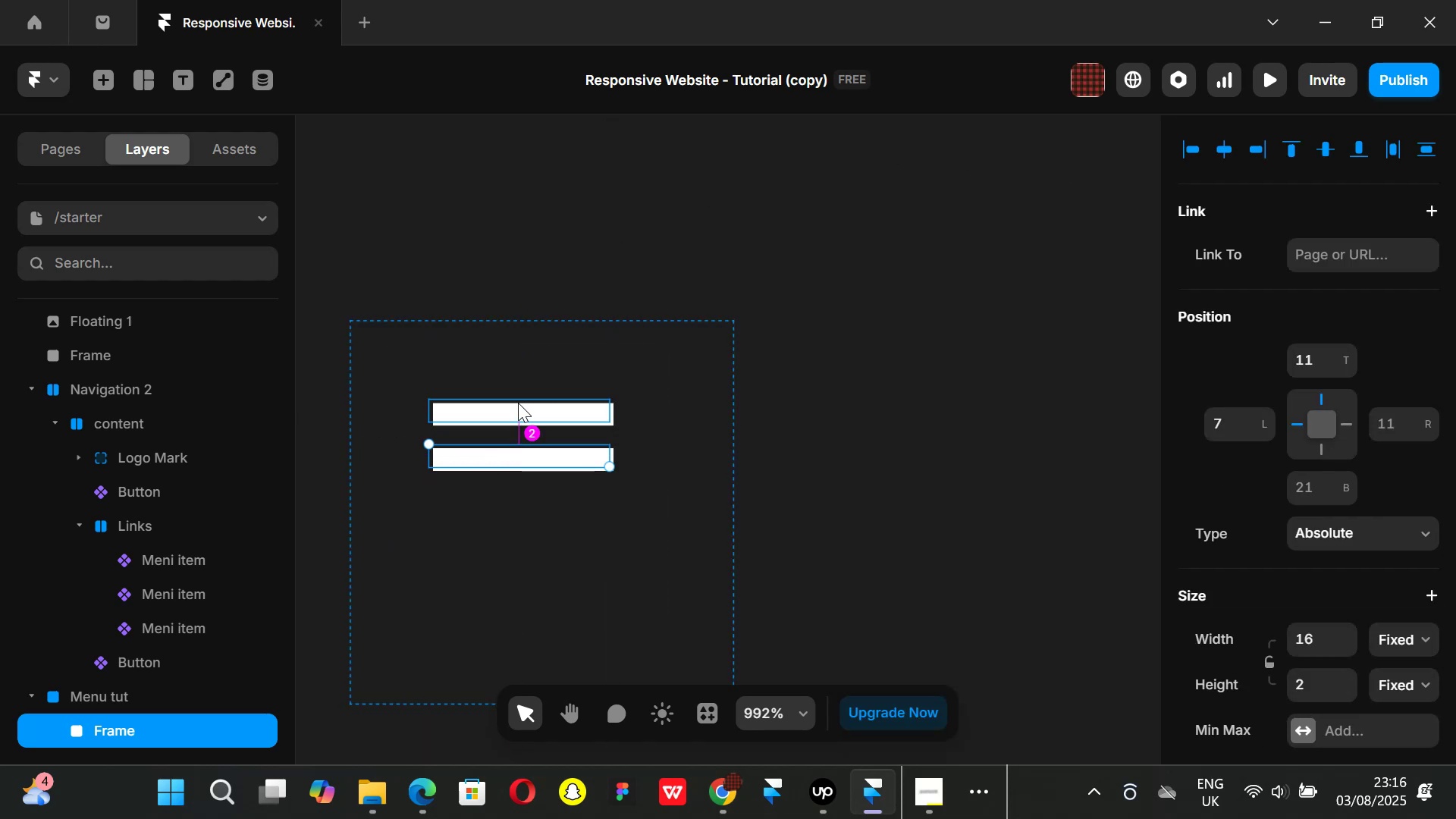 
key(Alt+AltLeft)
 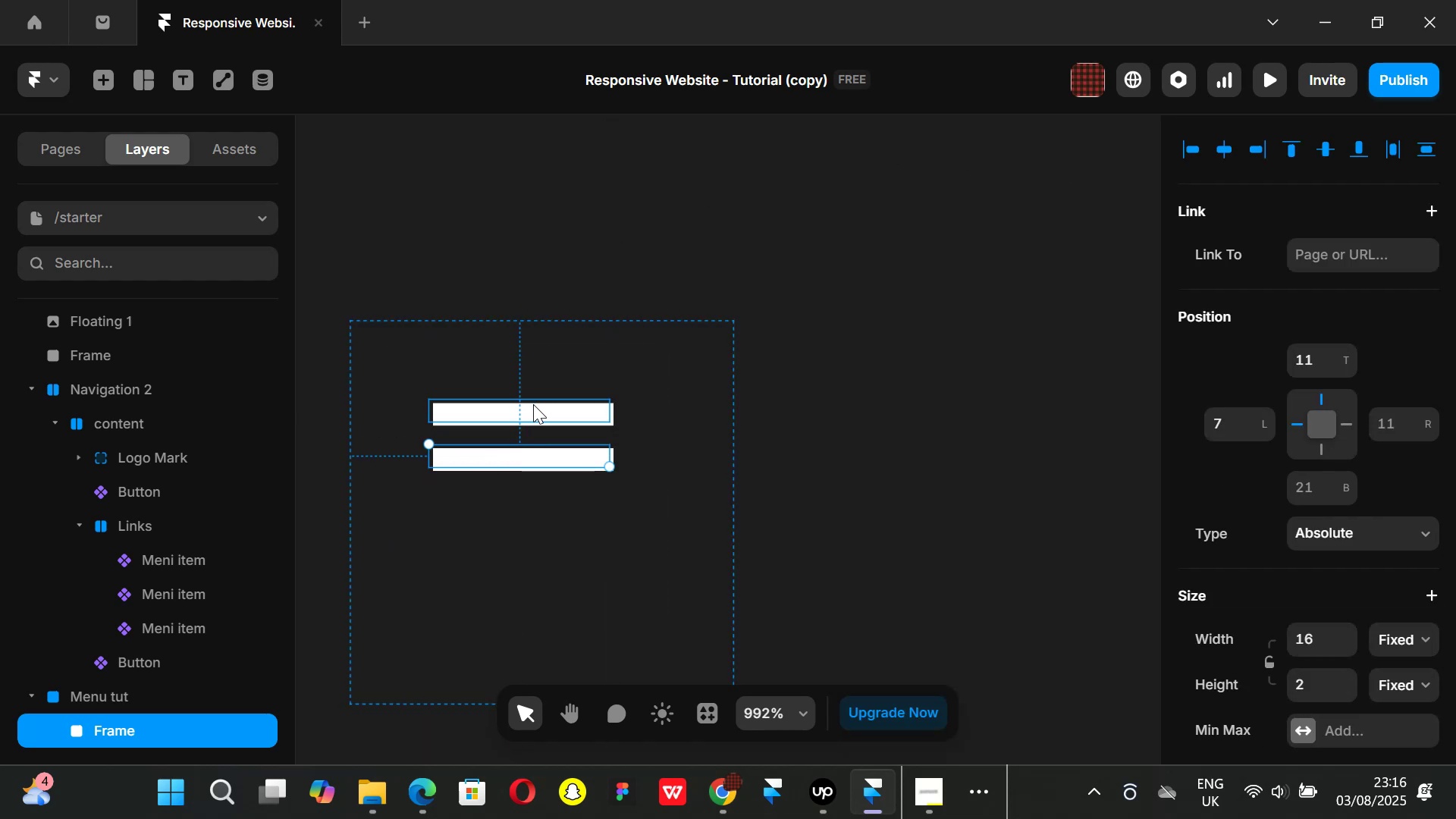 
left_click([534, 405])
 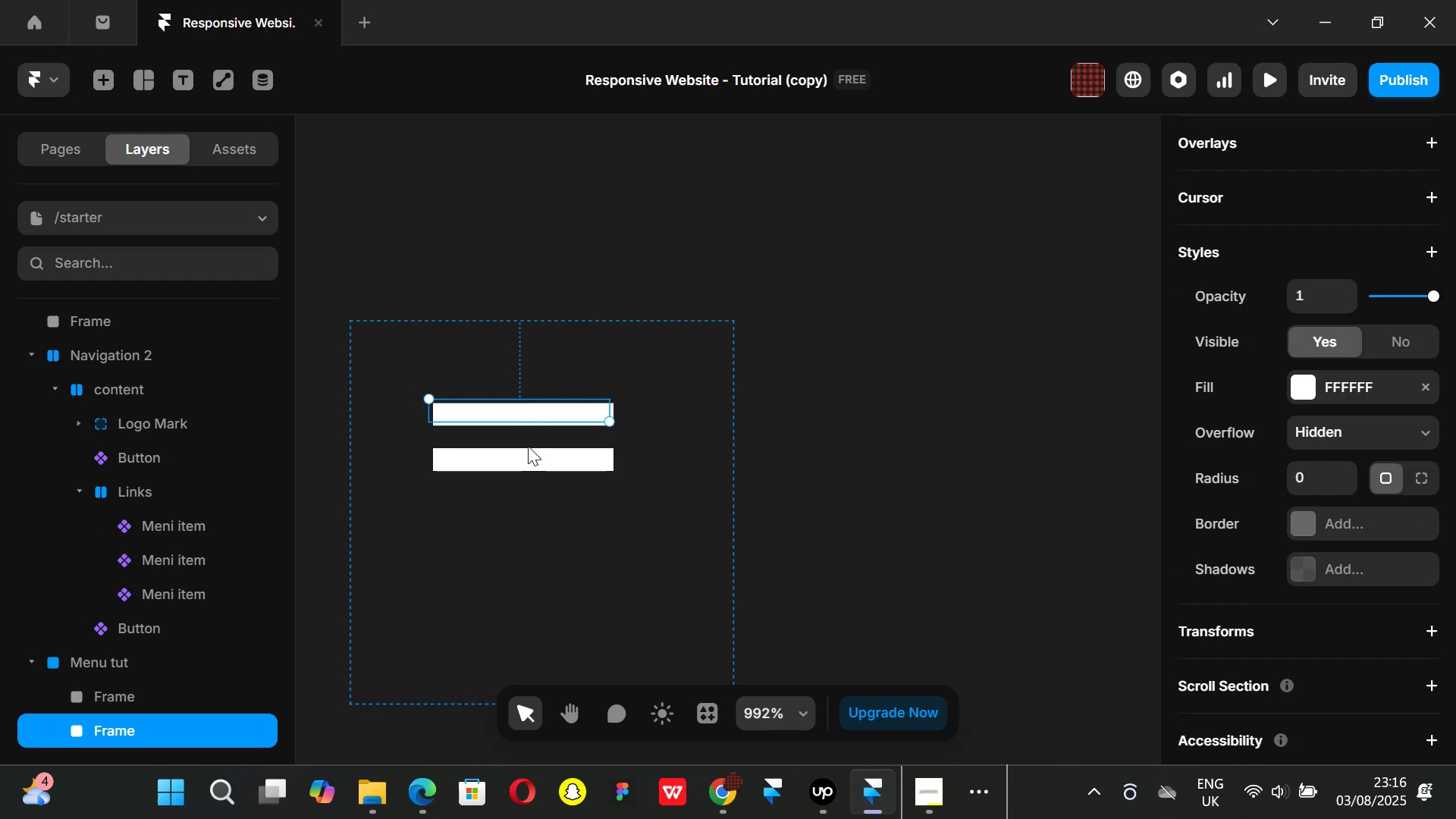 
hold_key(key=ShiftLeft, duration=1.22)
left_click([528, 452])
 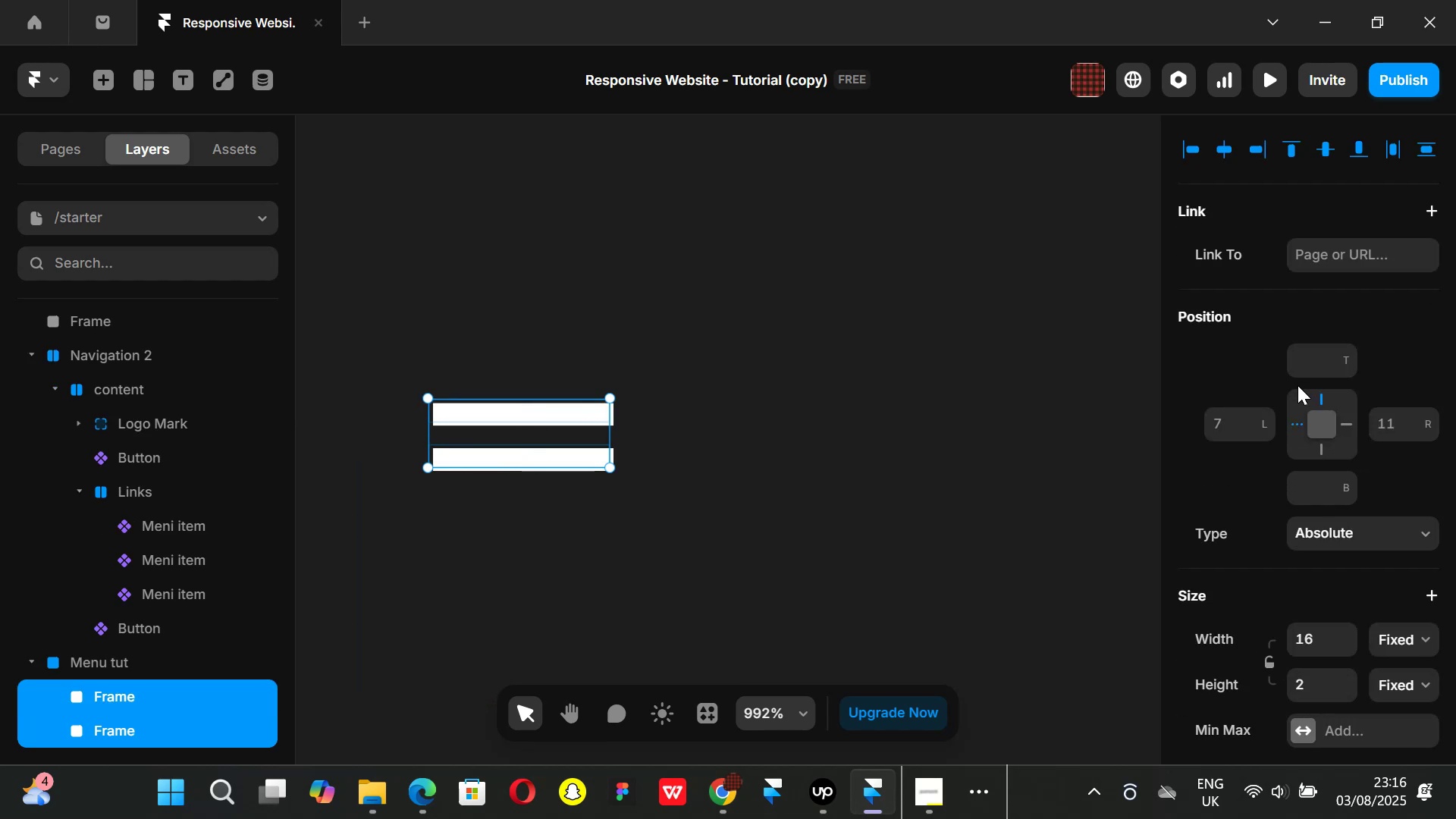 
scroll: coordinate [1357, 338], scroll_direction: up, amount: 3.0
 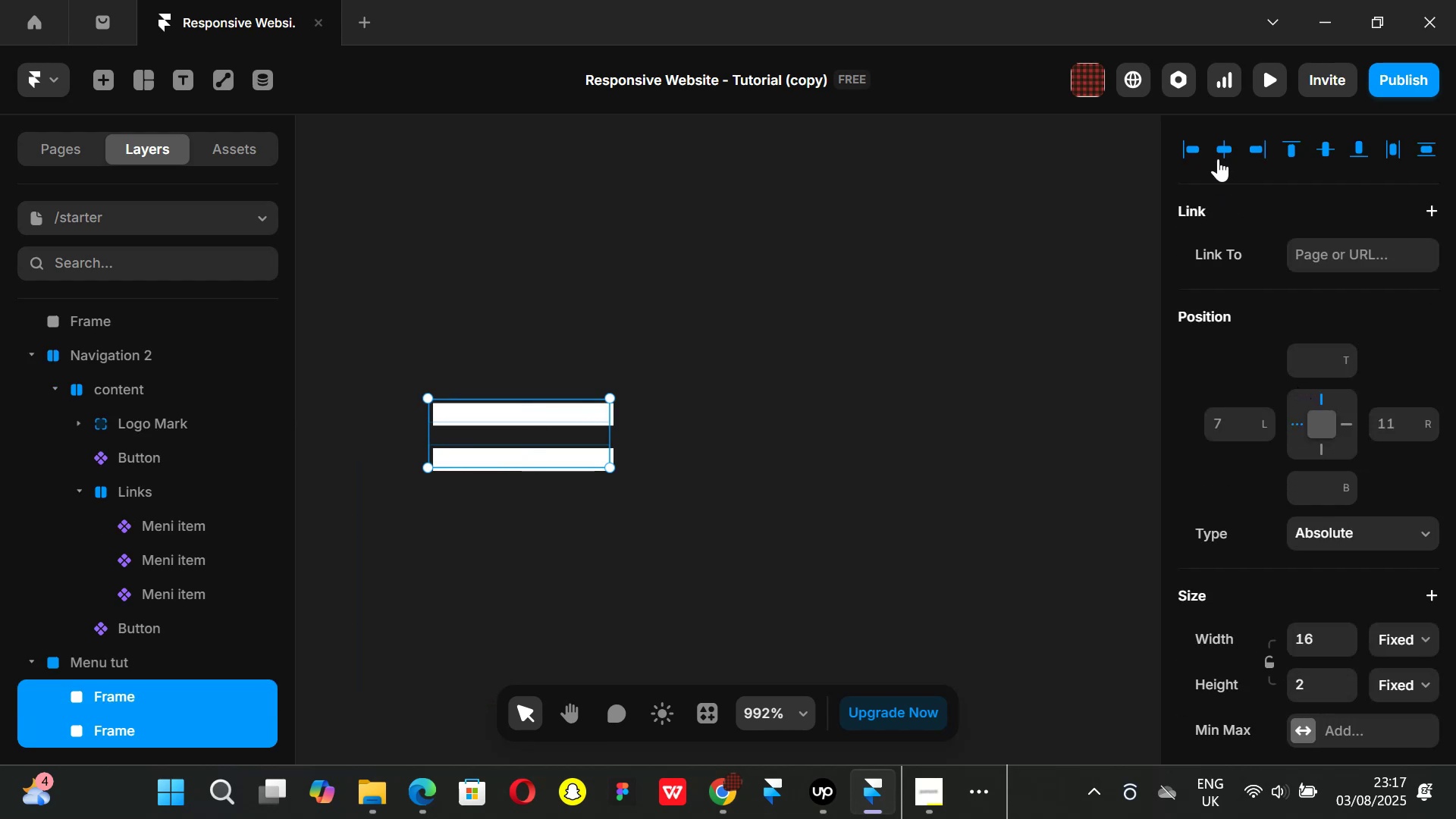 
left_click([1219, 155])
 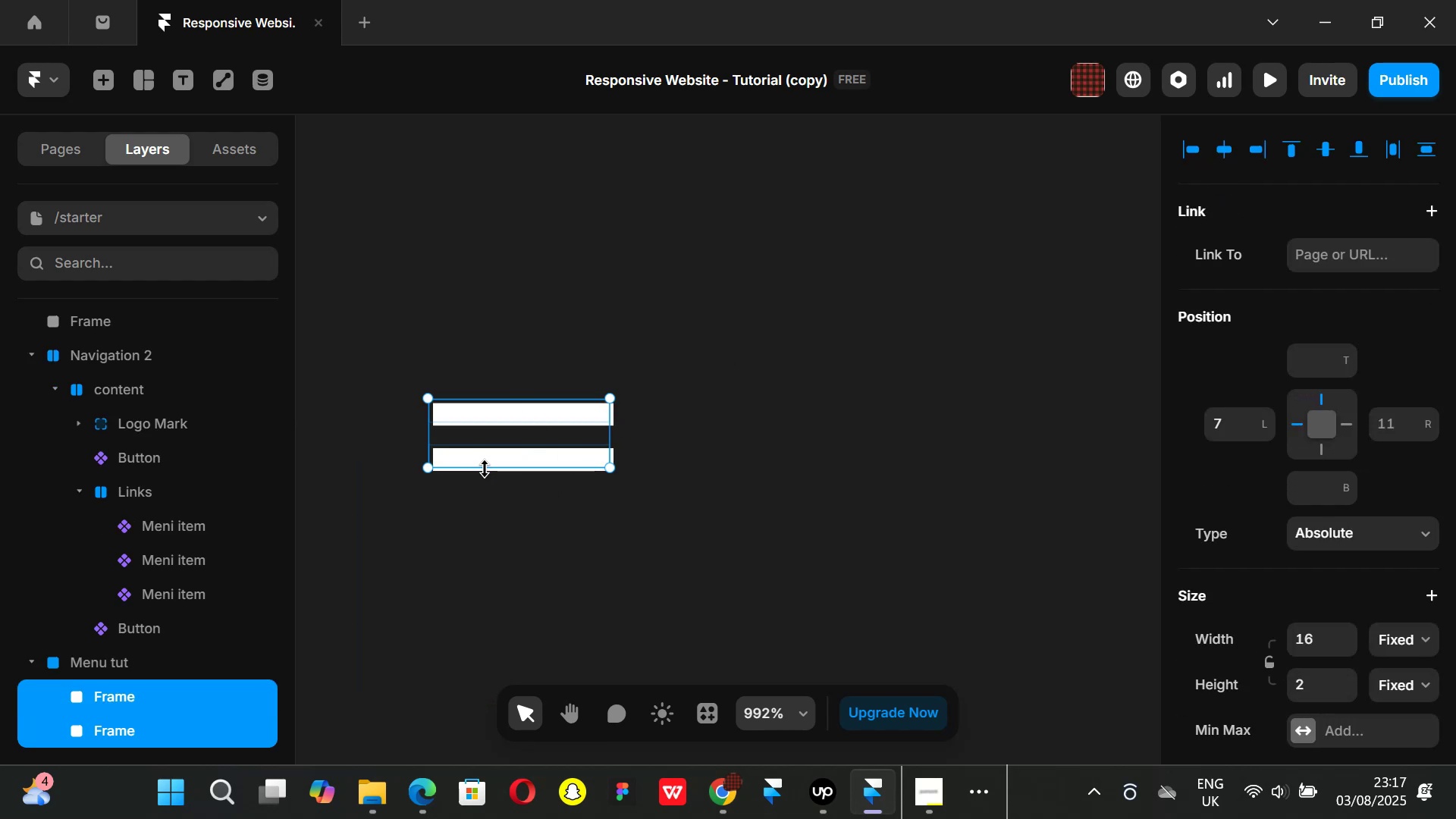 
hold_key(key=AltLeft, duration=0.91)
 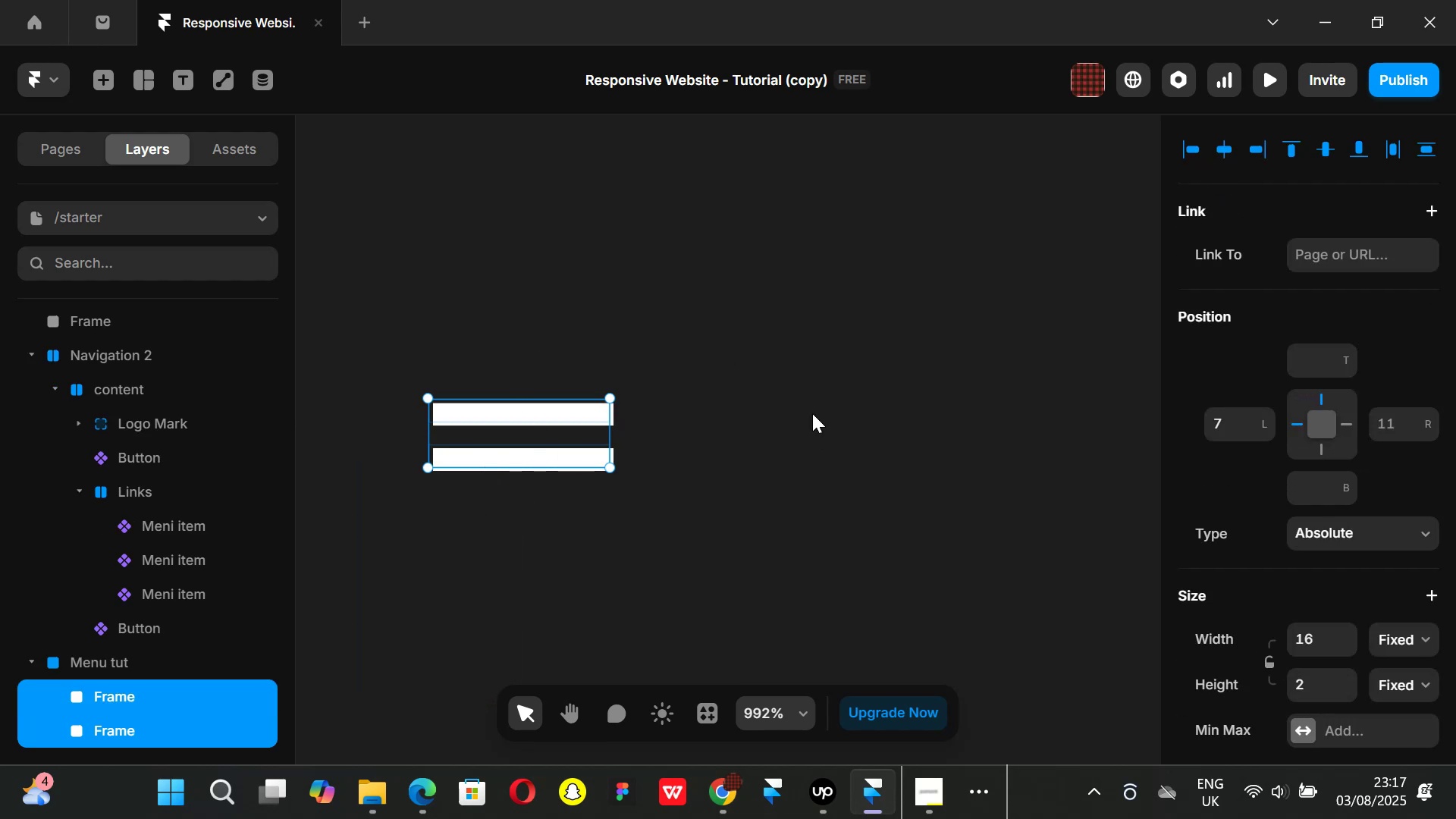 
left_click([821, 376])
 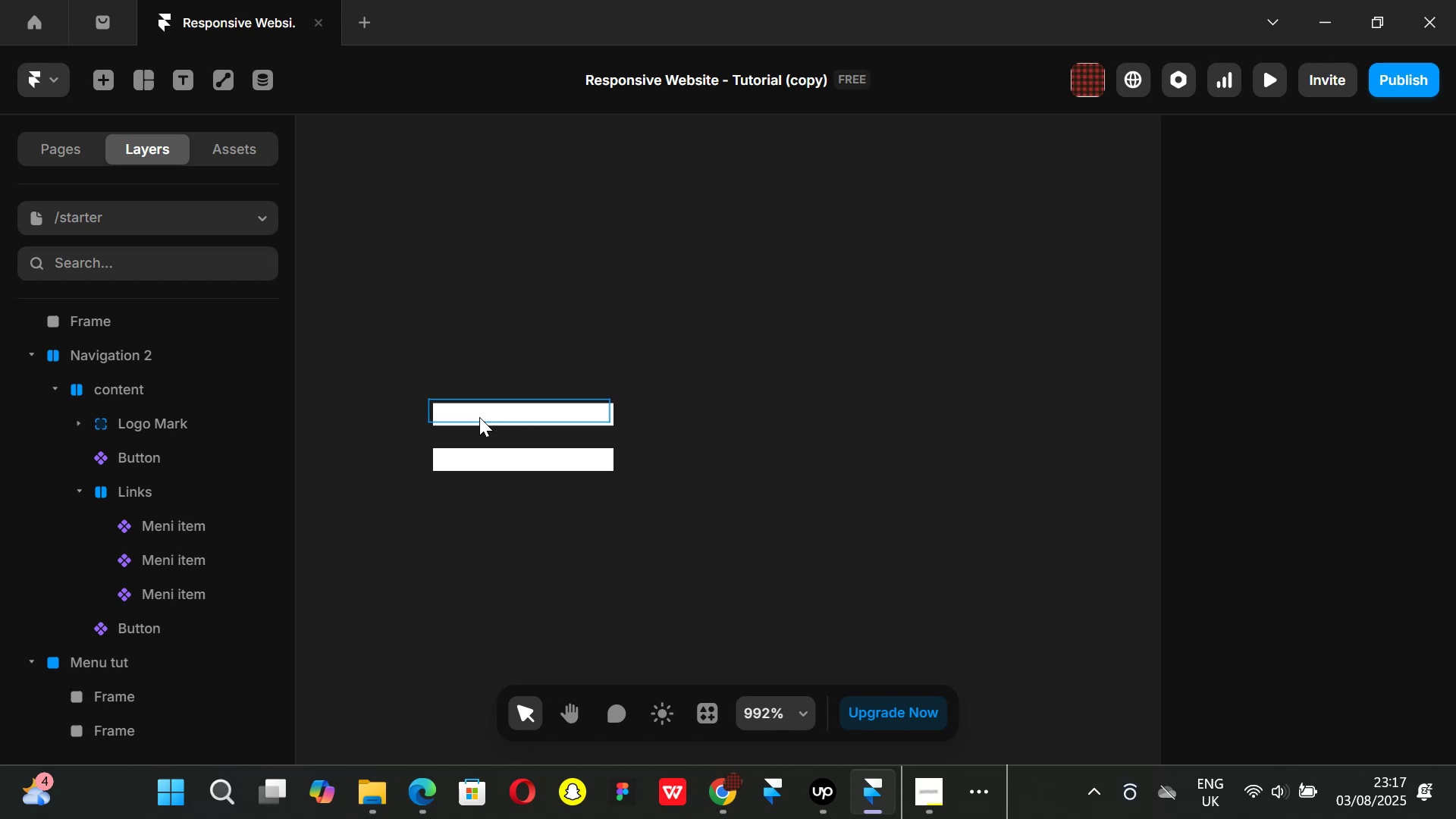 
left_click([479, 417])
 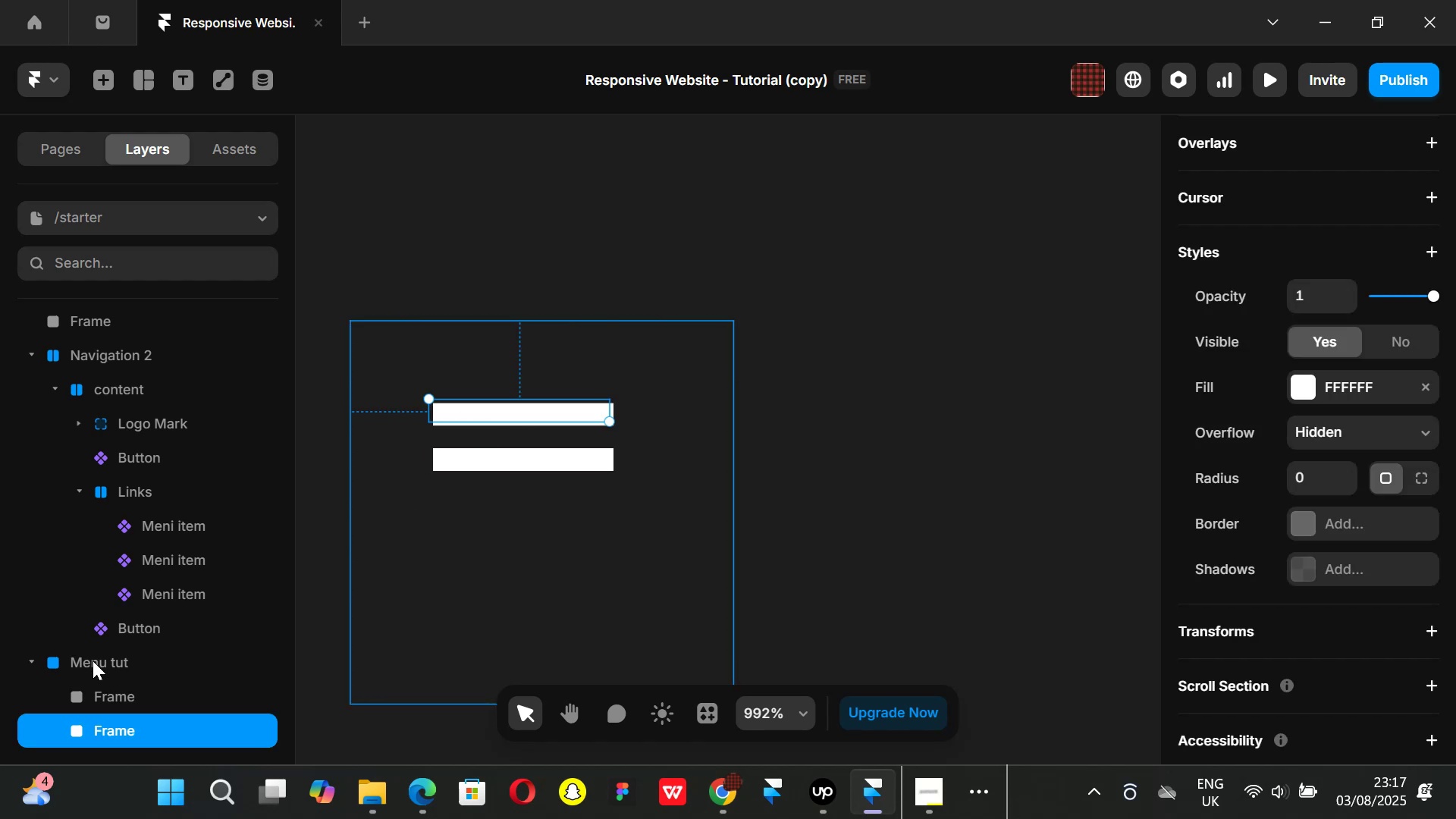 
left_click([93, 661])
 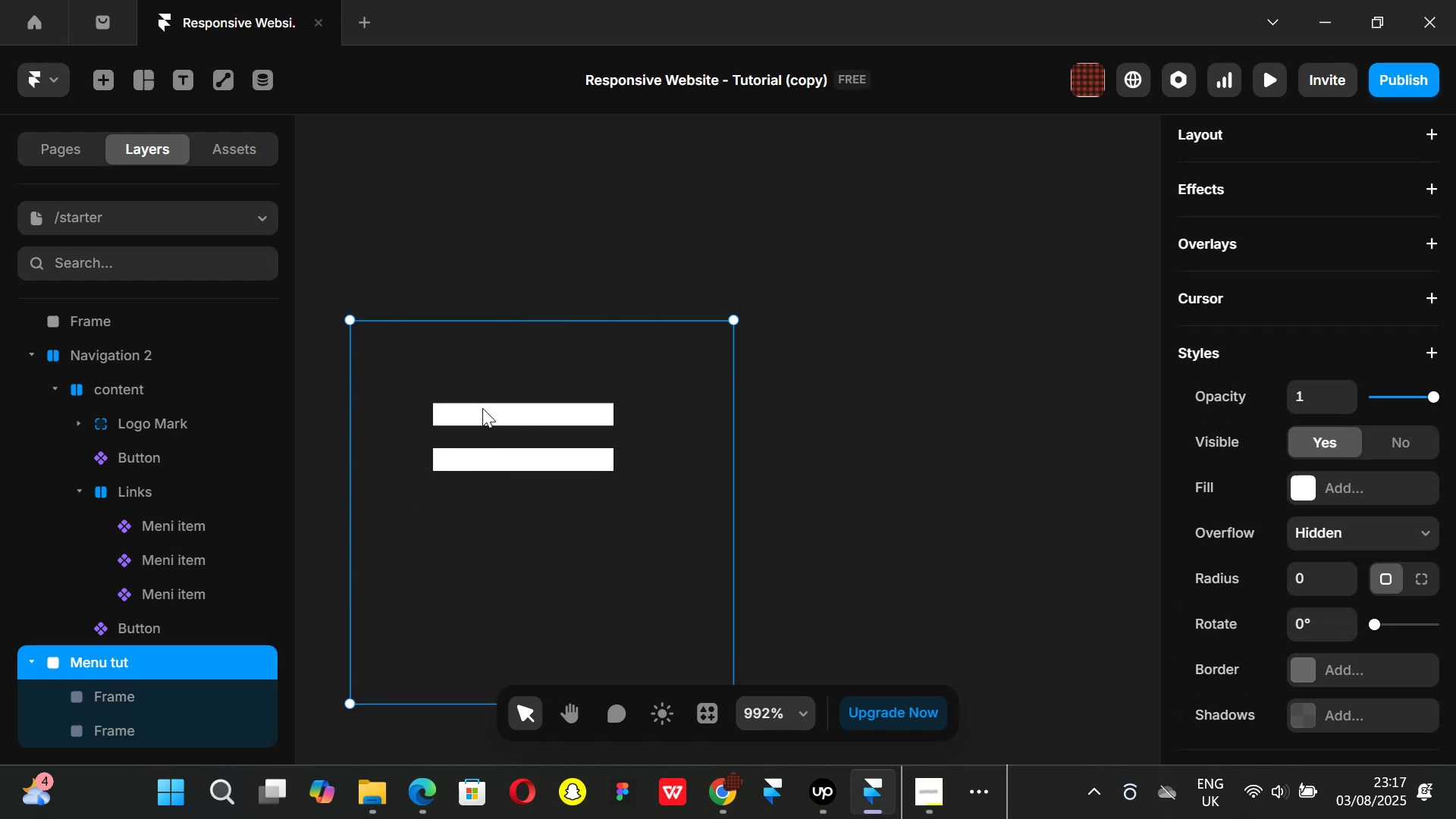 
left_click([482, 408])
 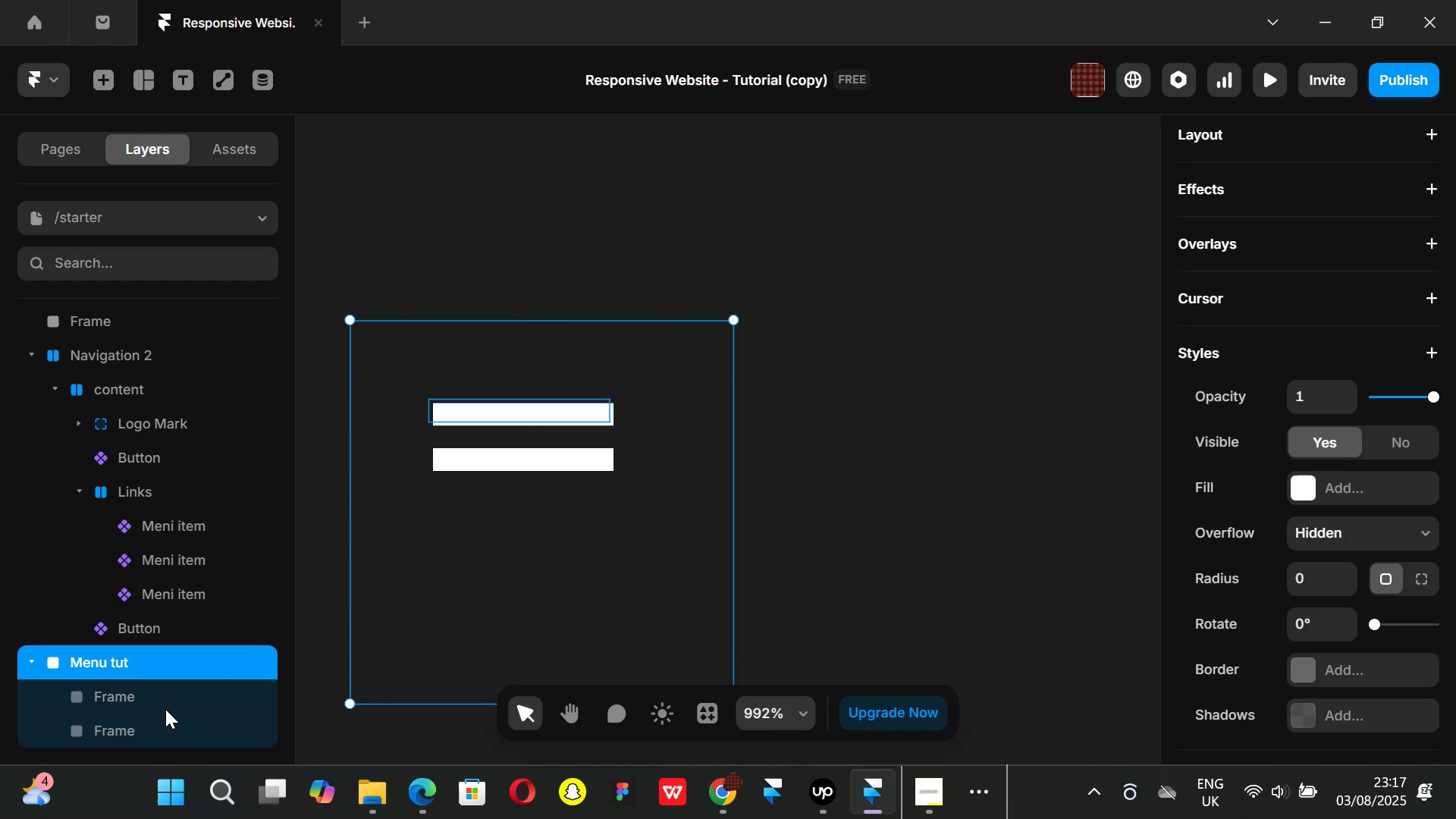 
left_click([163, 701])
 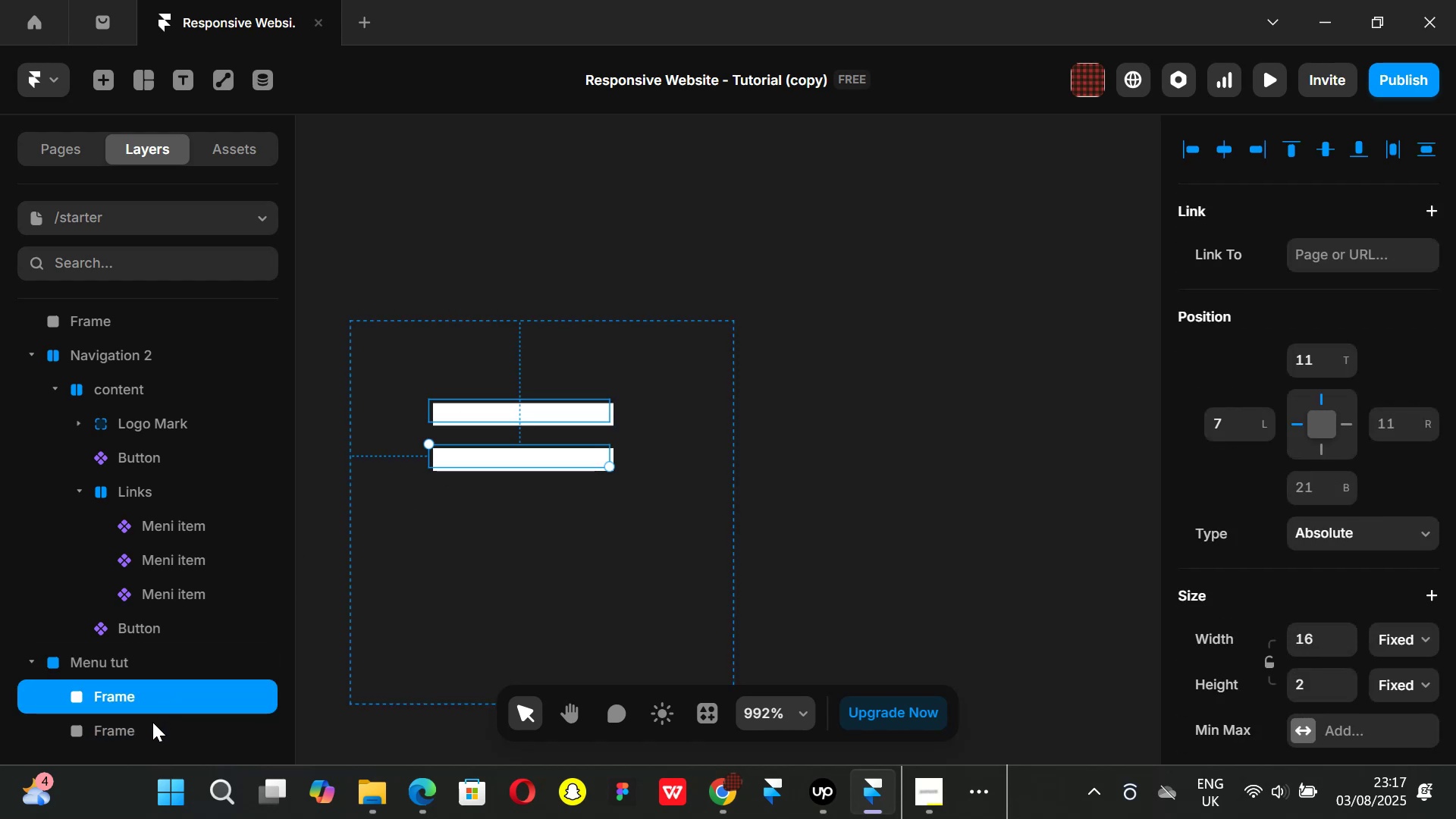 
hold_key(key=ShiftLeft, duration=1.0)
left_click([149, 730])
 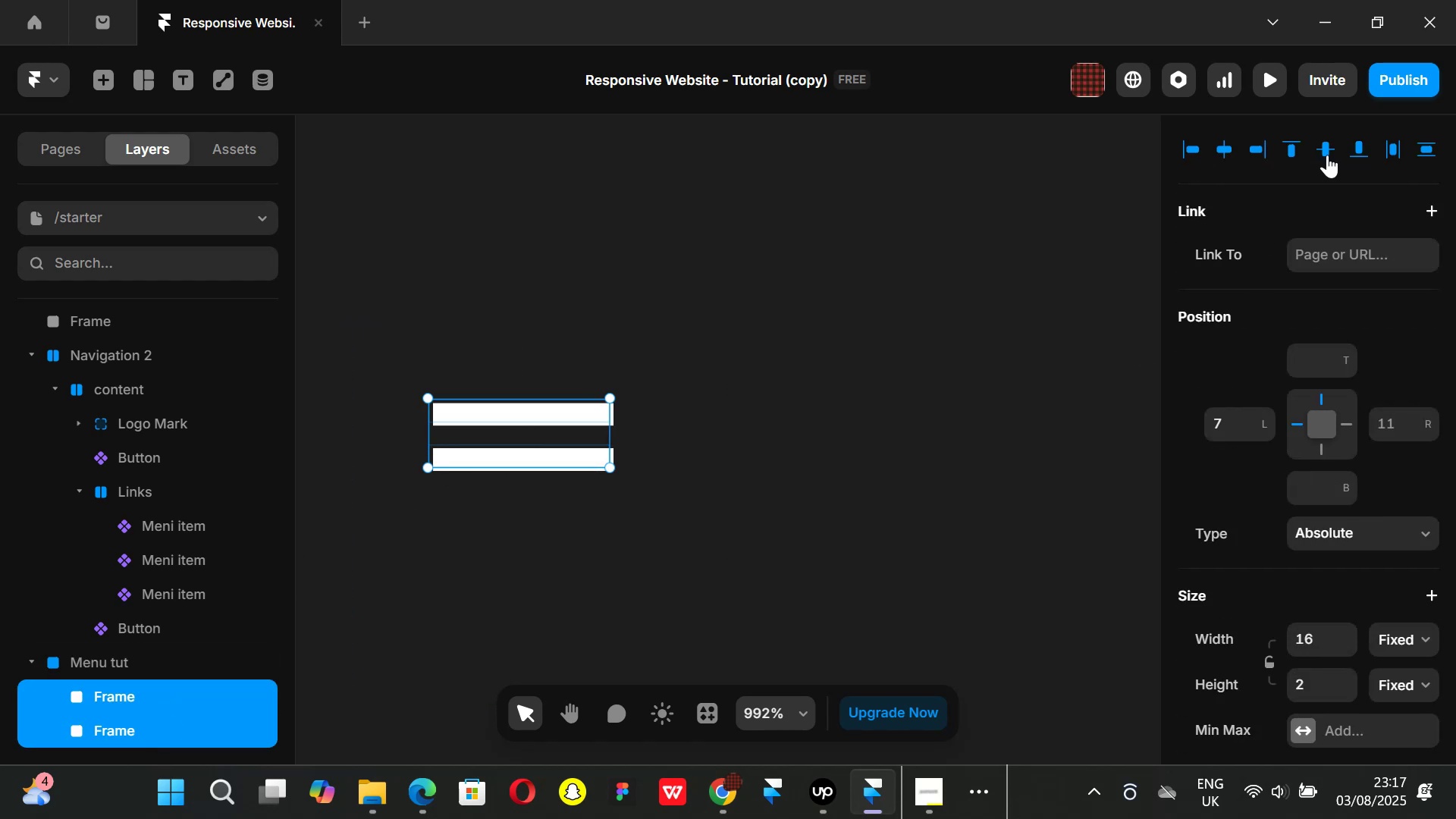 
left_click([1398, 146])
 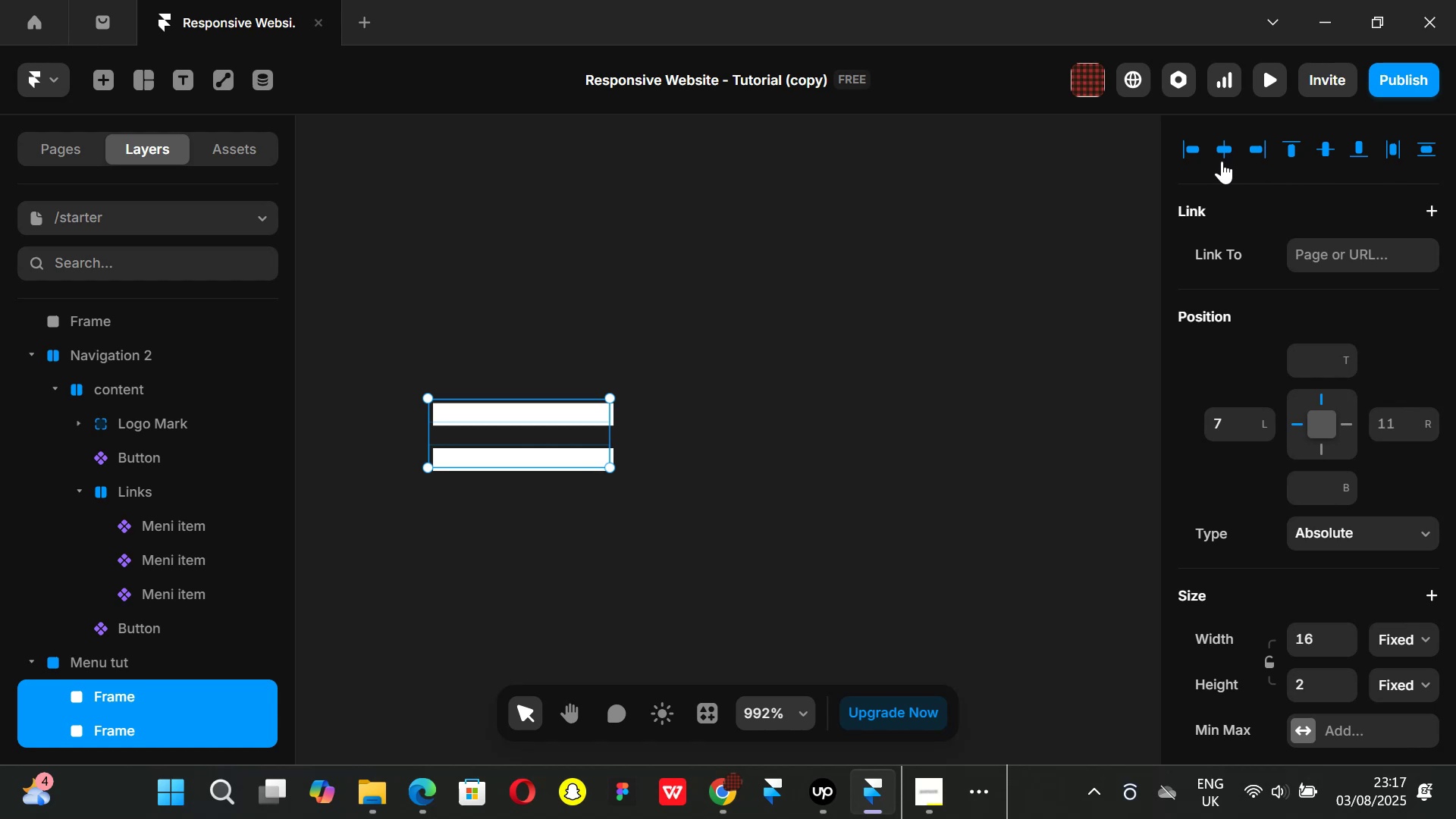 
left_click([1219, 153])
 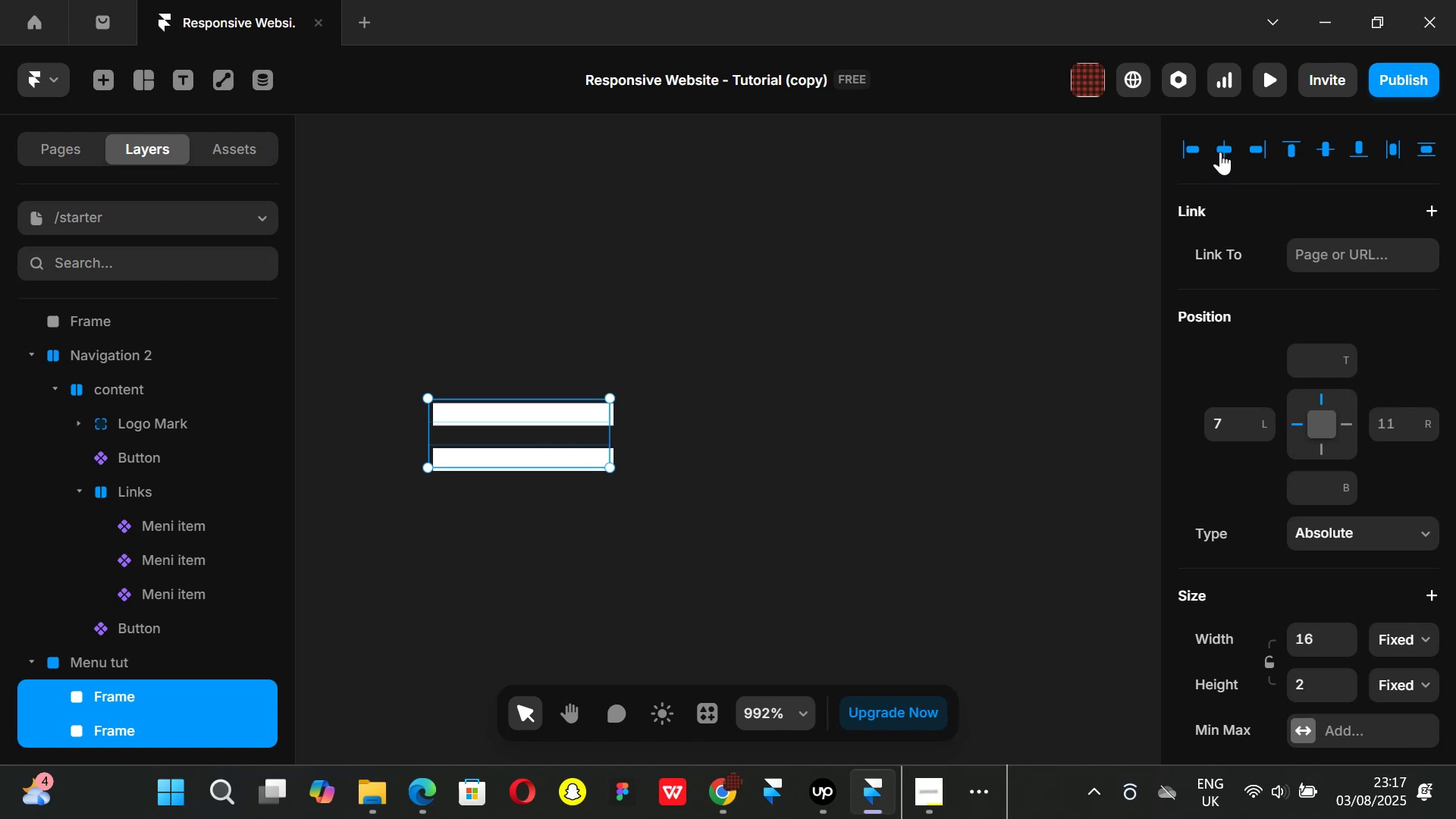 
left_click([1221, 152])
 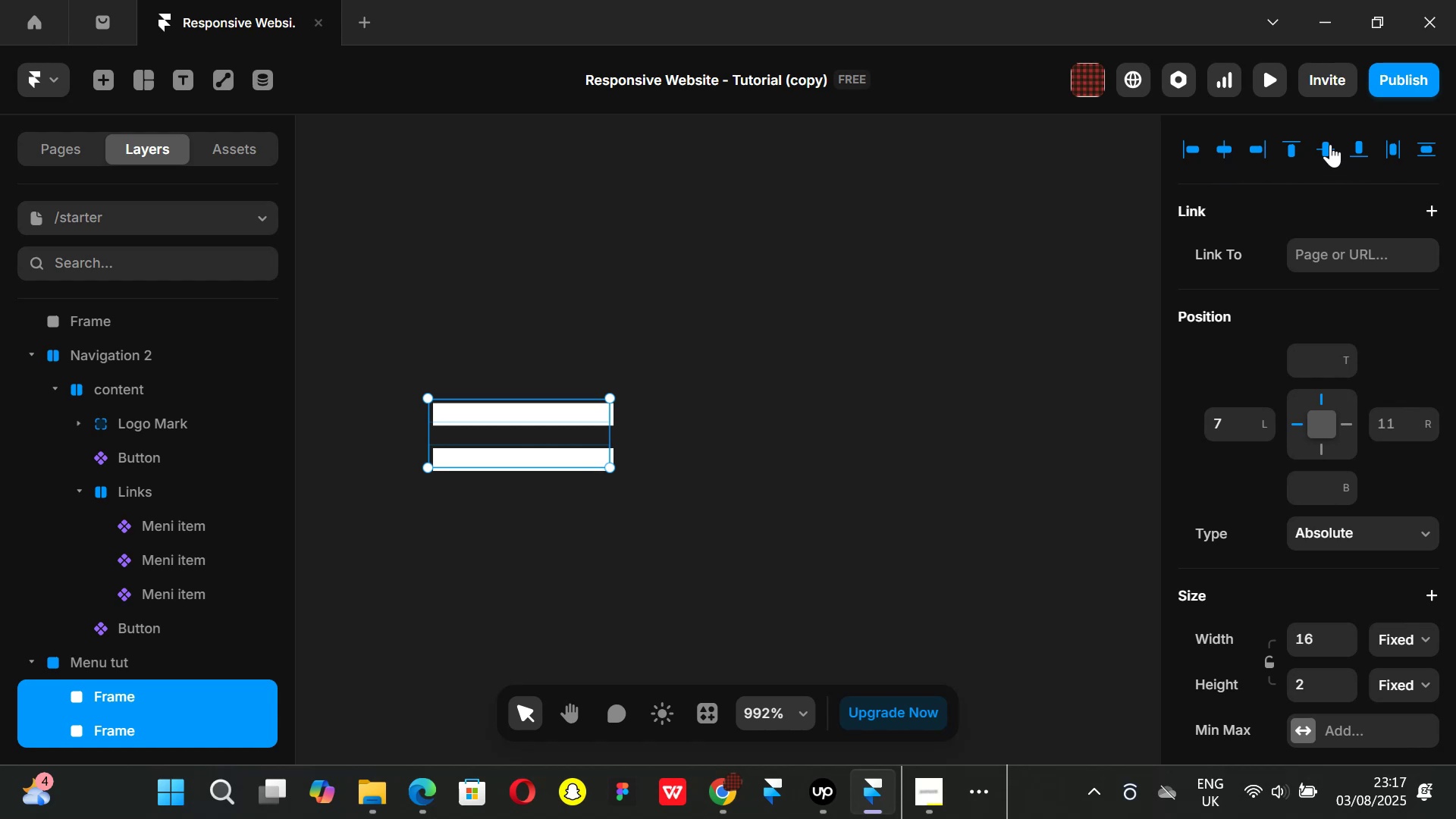 
left_click([1330, 144])
 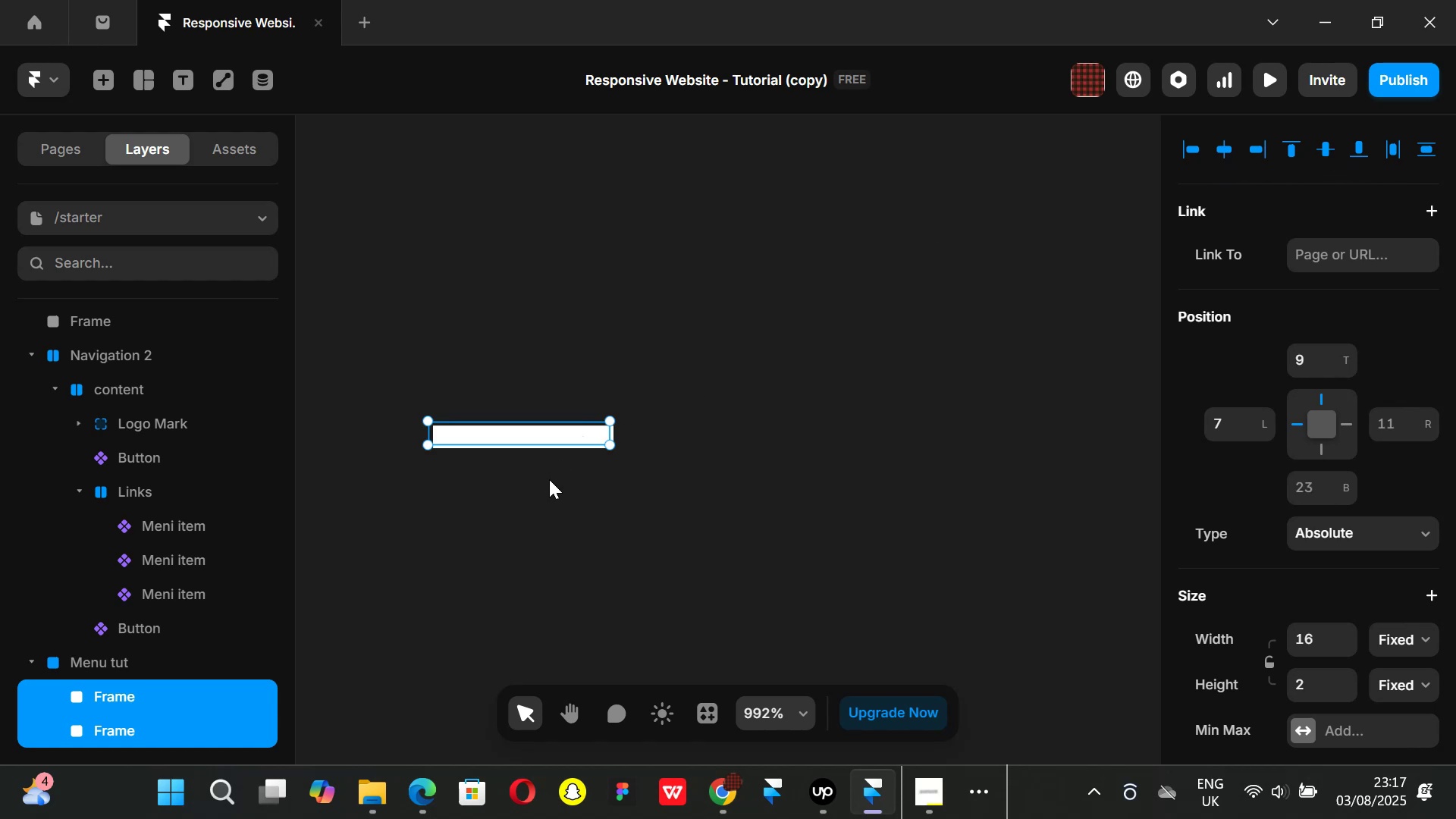 
key(Control+ControlLeft)
 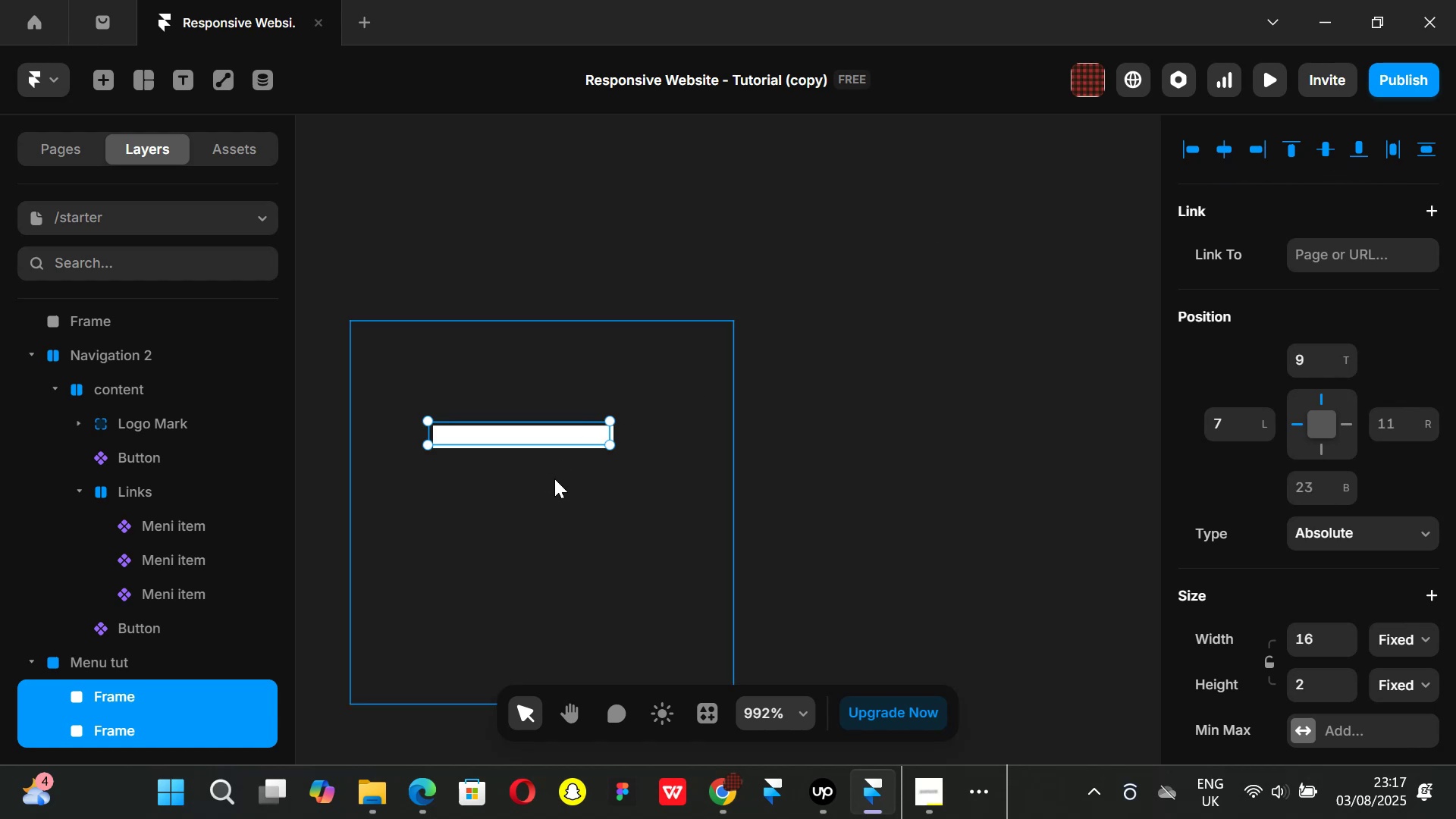 
key(Control+Z)
 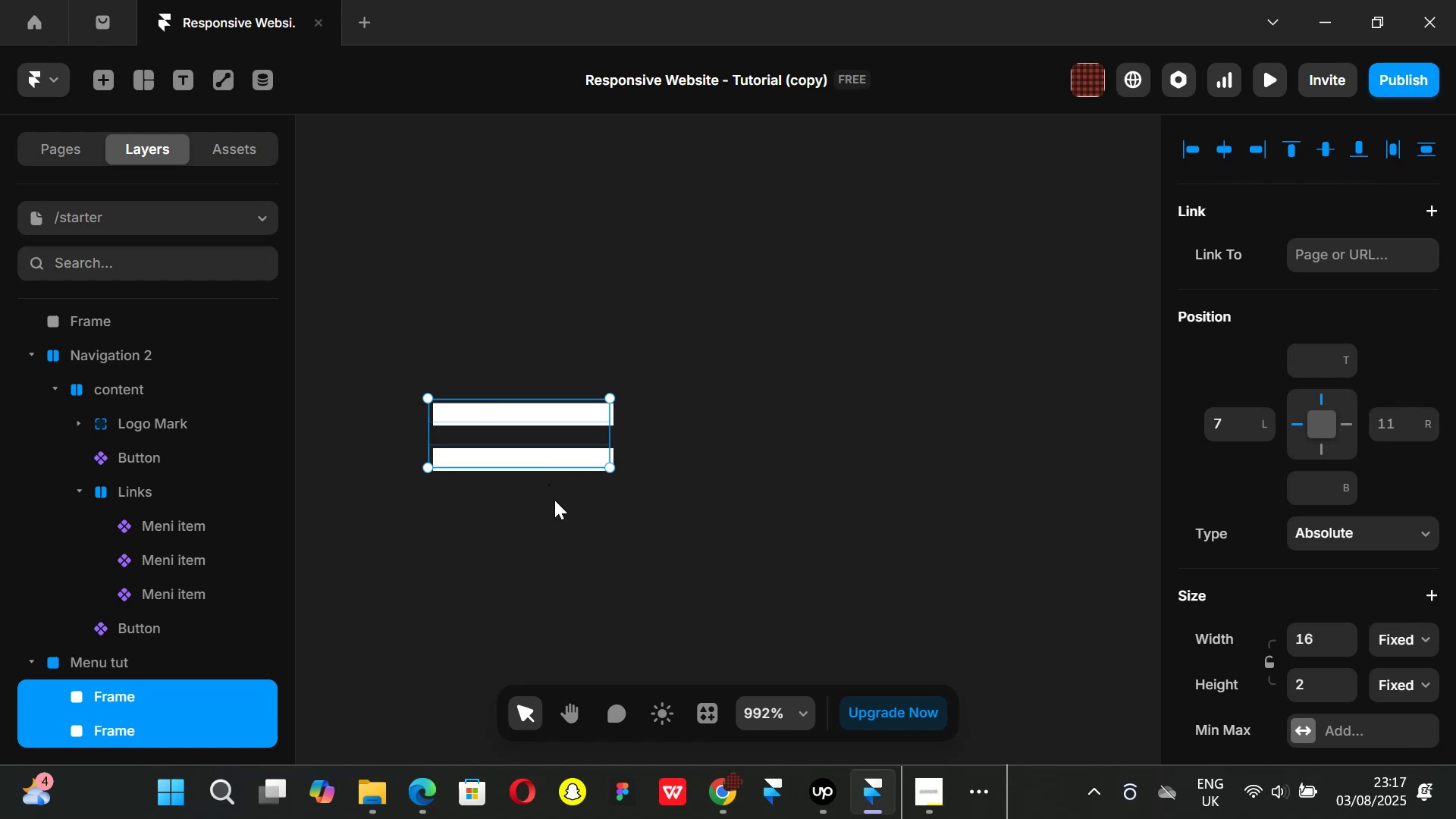 
hold_key(key=AltLeft, duration=0.96)
 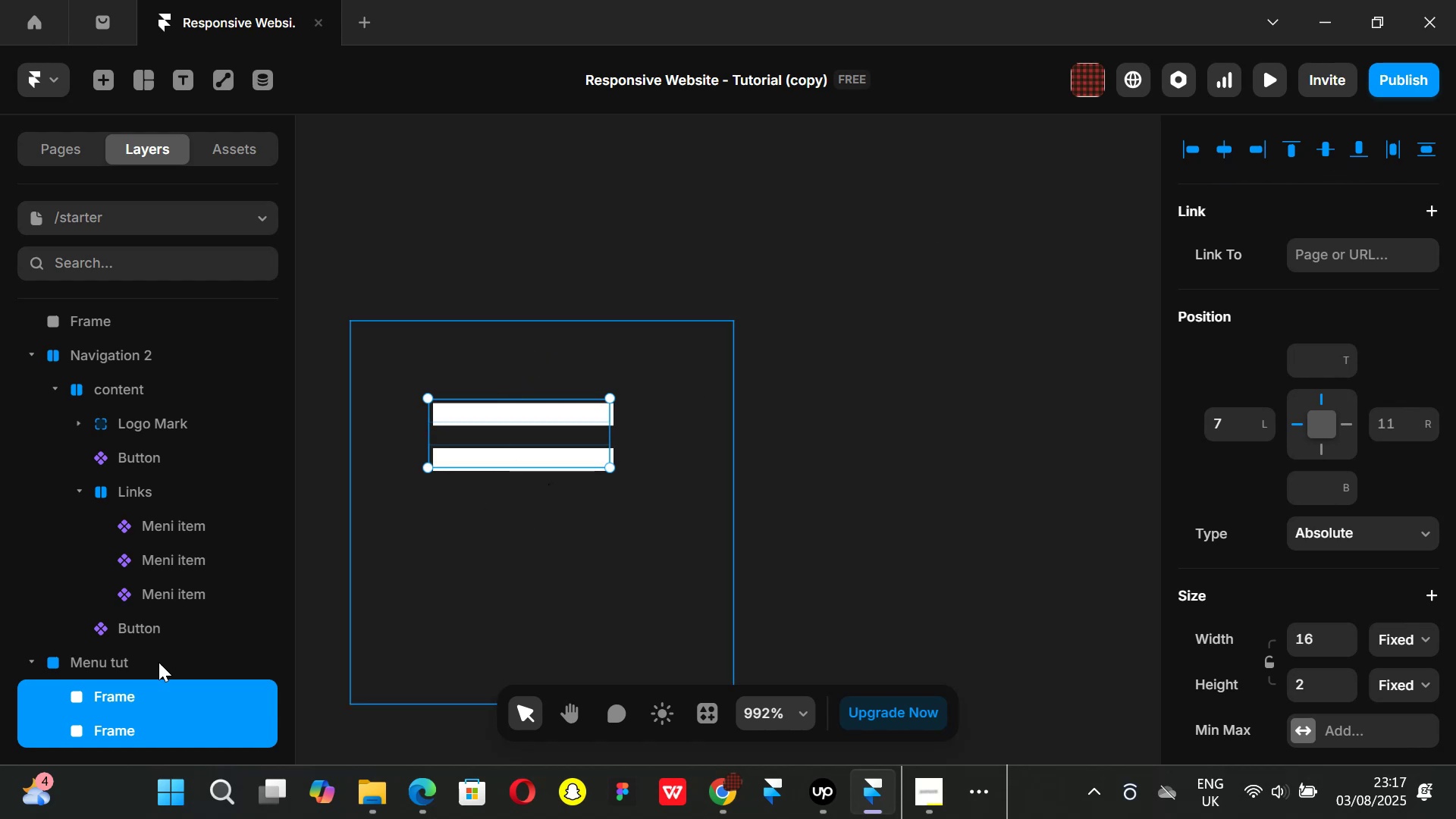 
left_click([156, 662])
 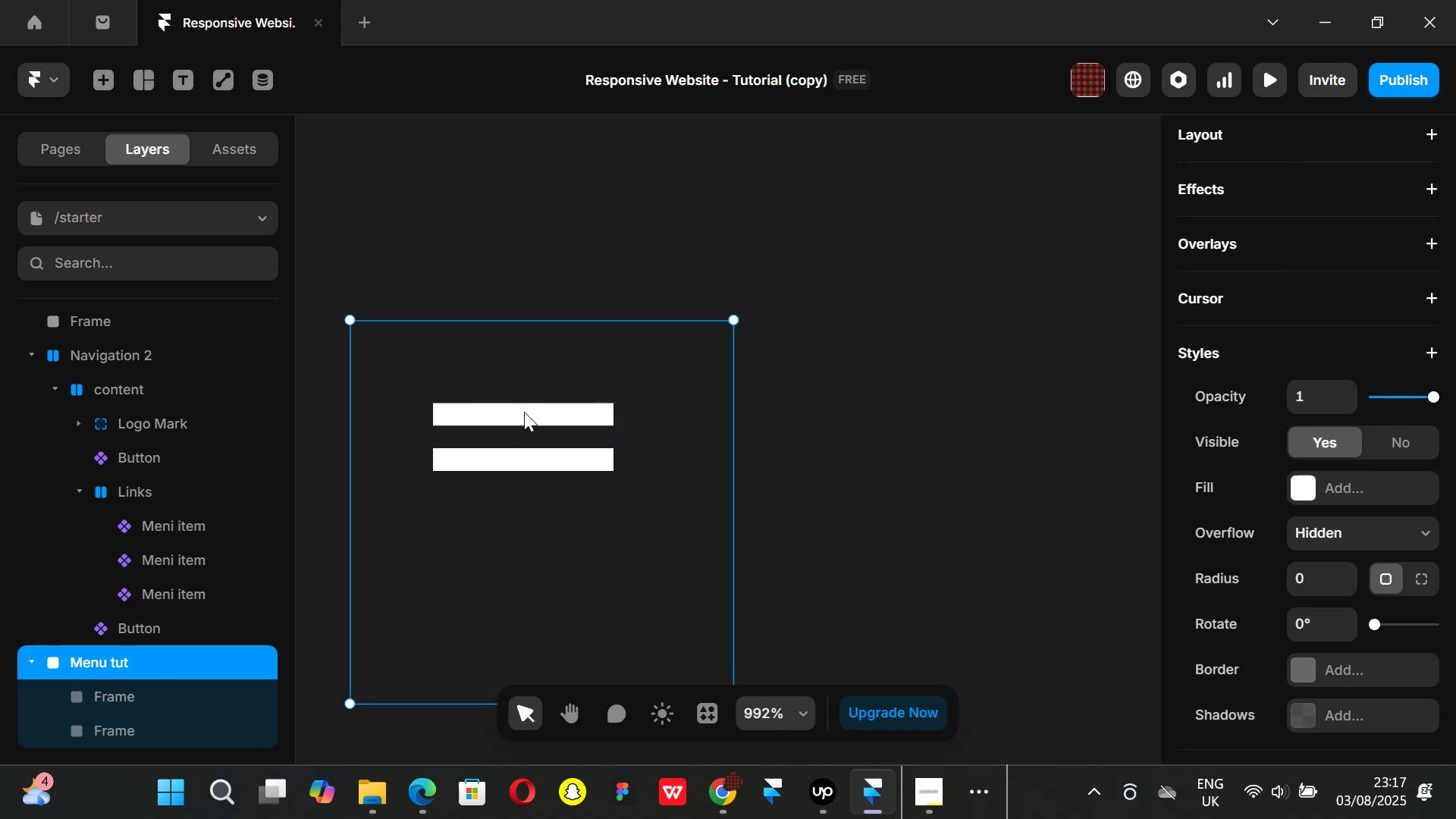 
double_click([524, 412])
 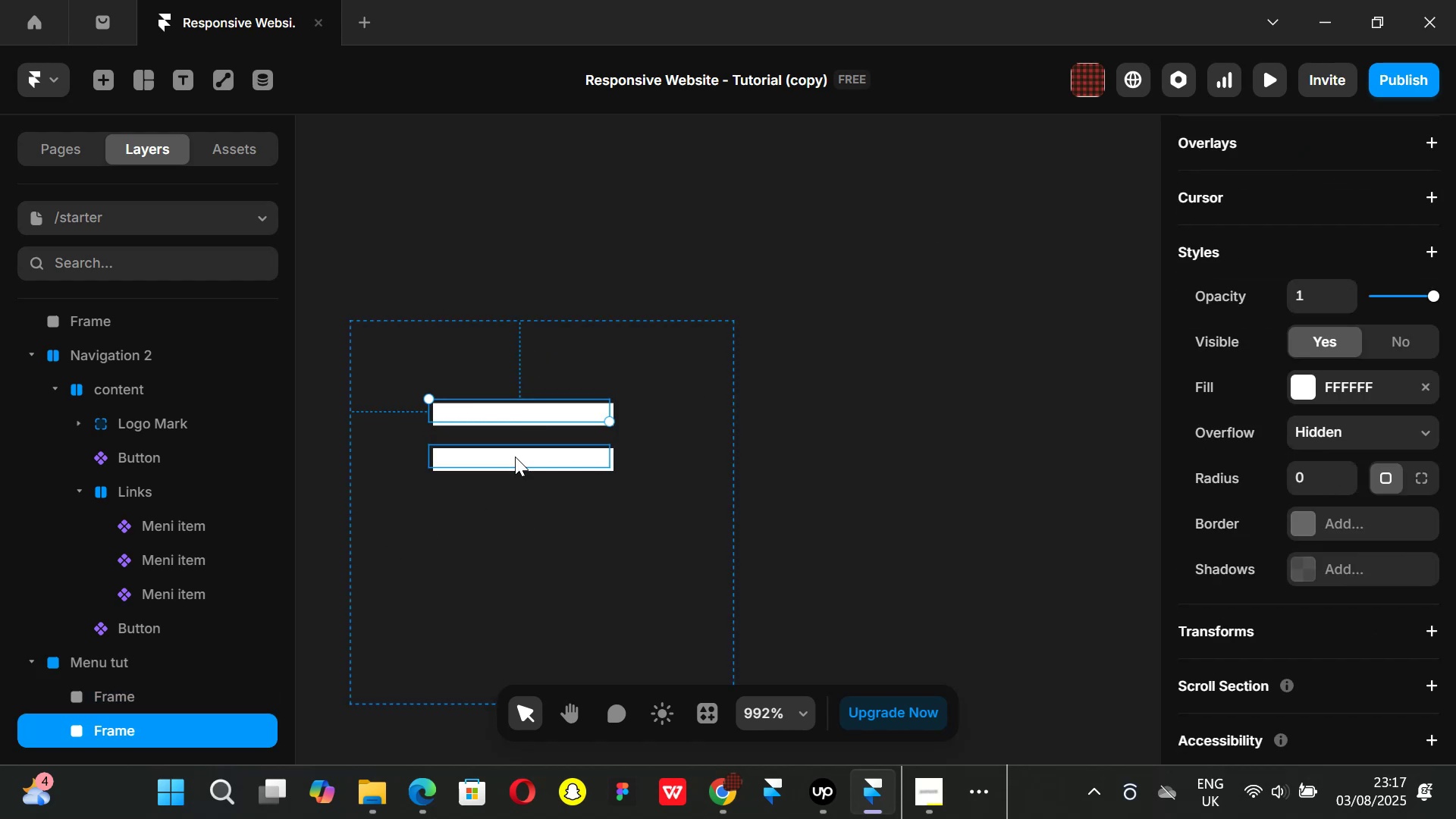 
key(CapsLock)
 